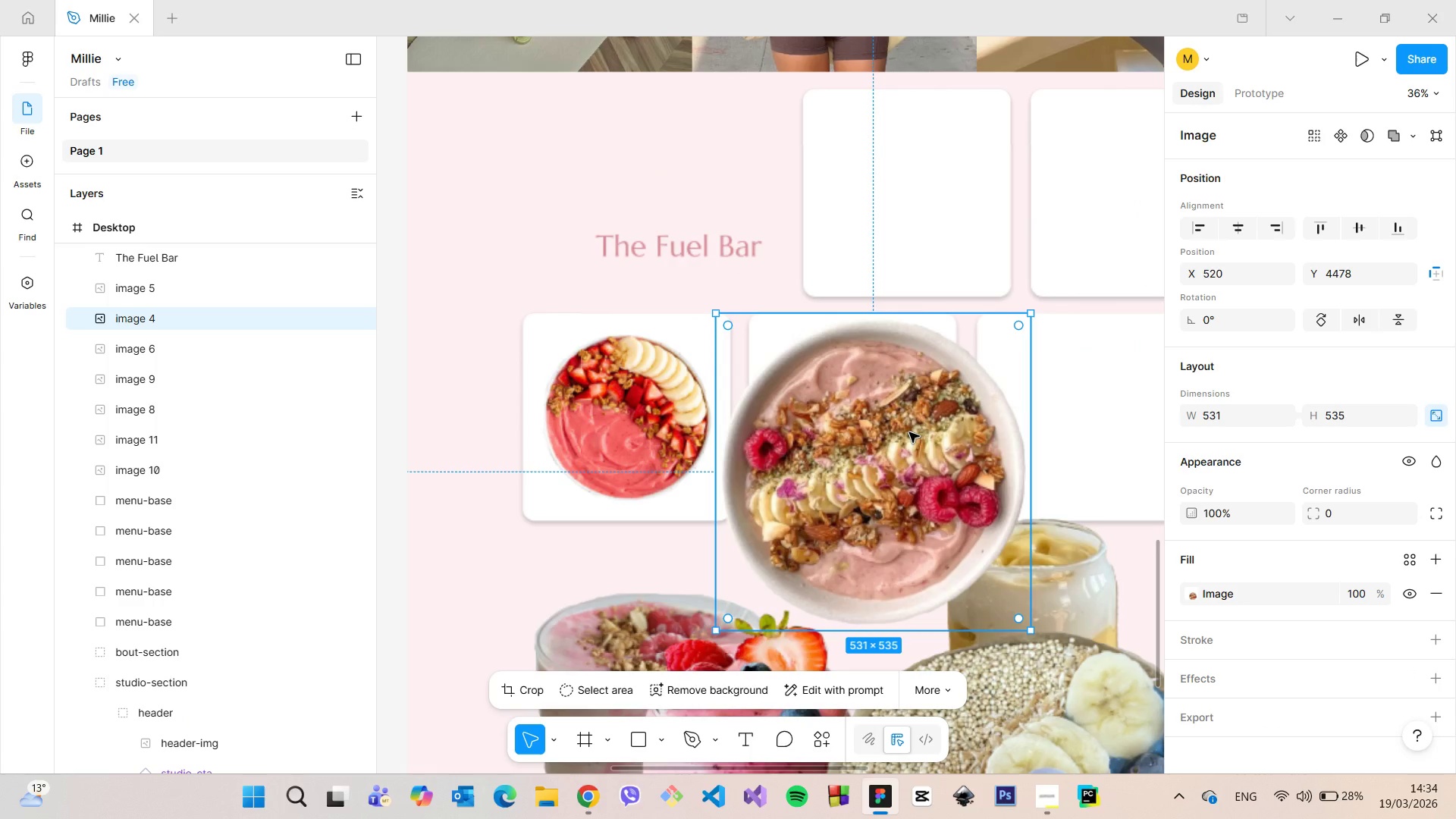 
scroll: coordinate [909, 432], scroll_direction: up, amount: 6.0
 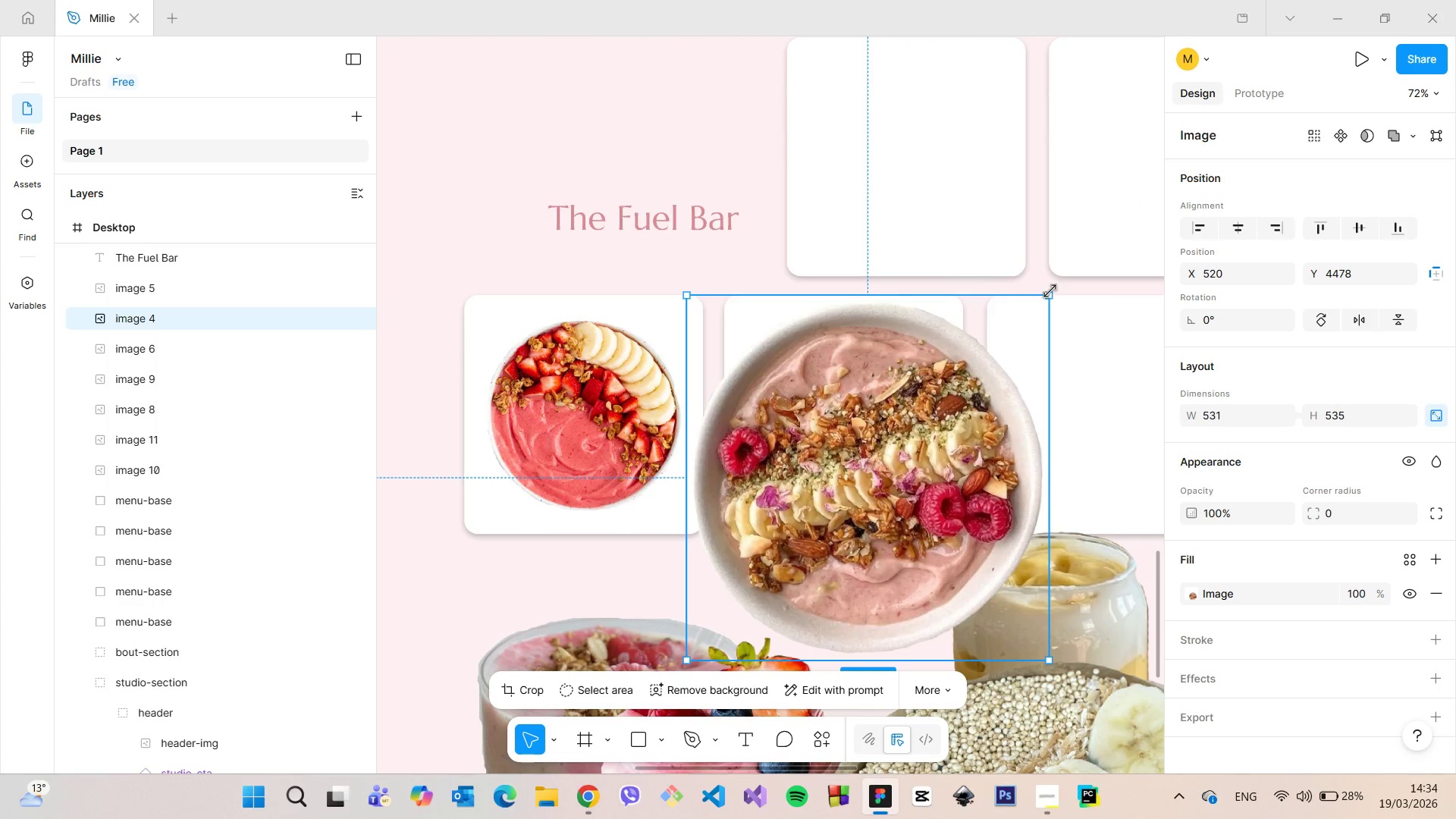 
left_click_drag(start_coordinate=[1050, 291], to_coordinate=[925, 460])
 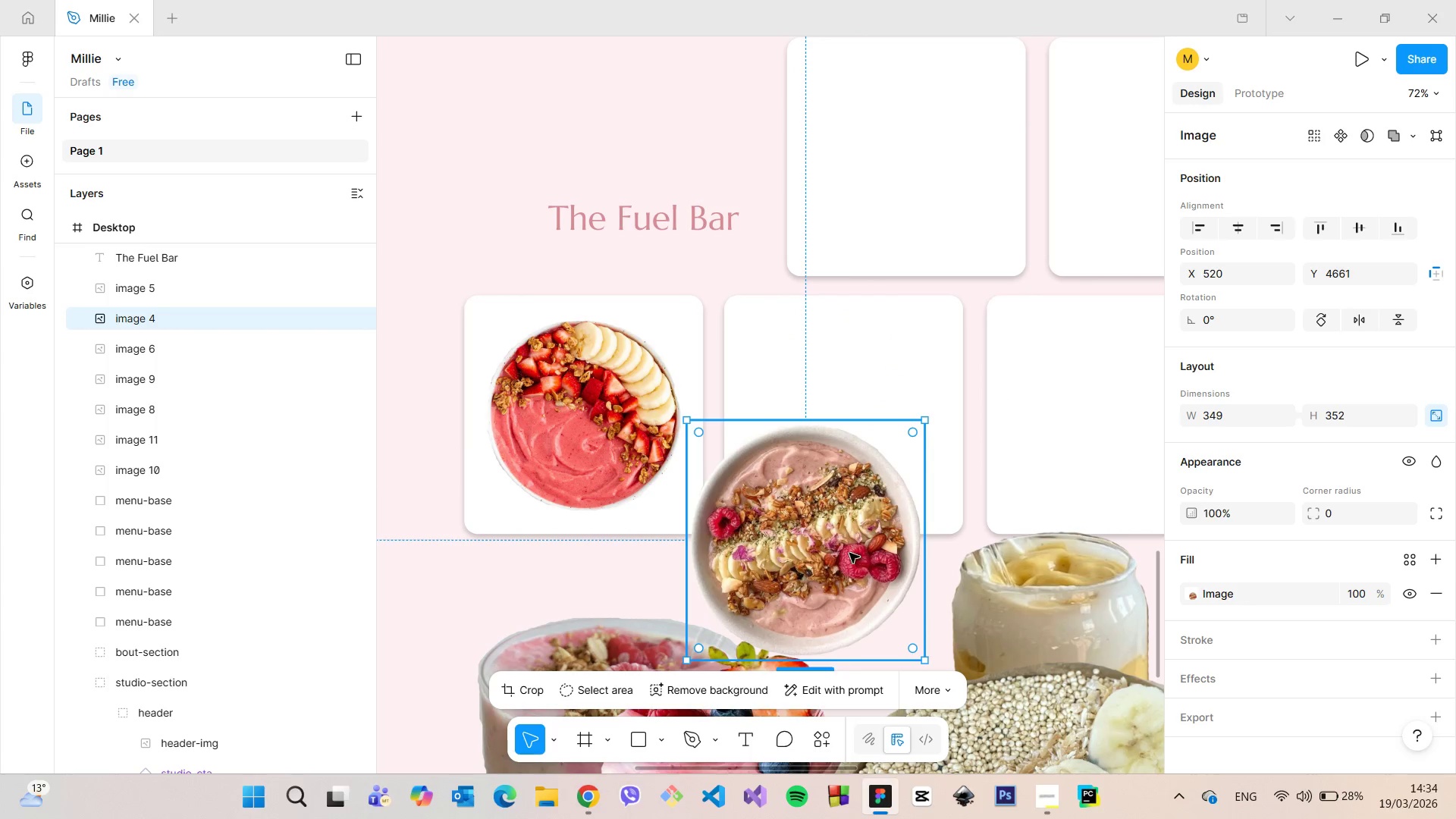 
left_click_drag(start_coordinate=[849, 553], to_coordinate=[890, 426])
 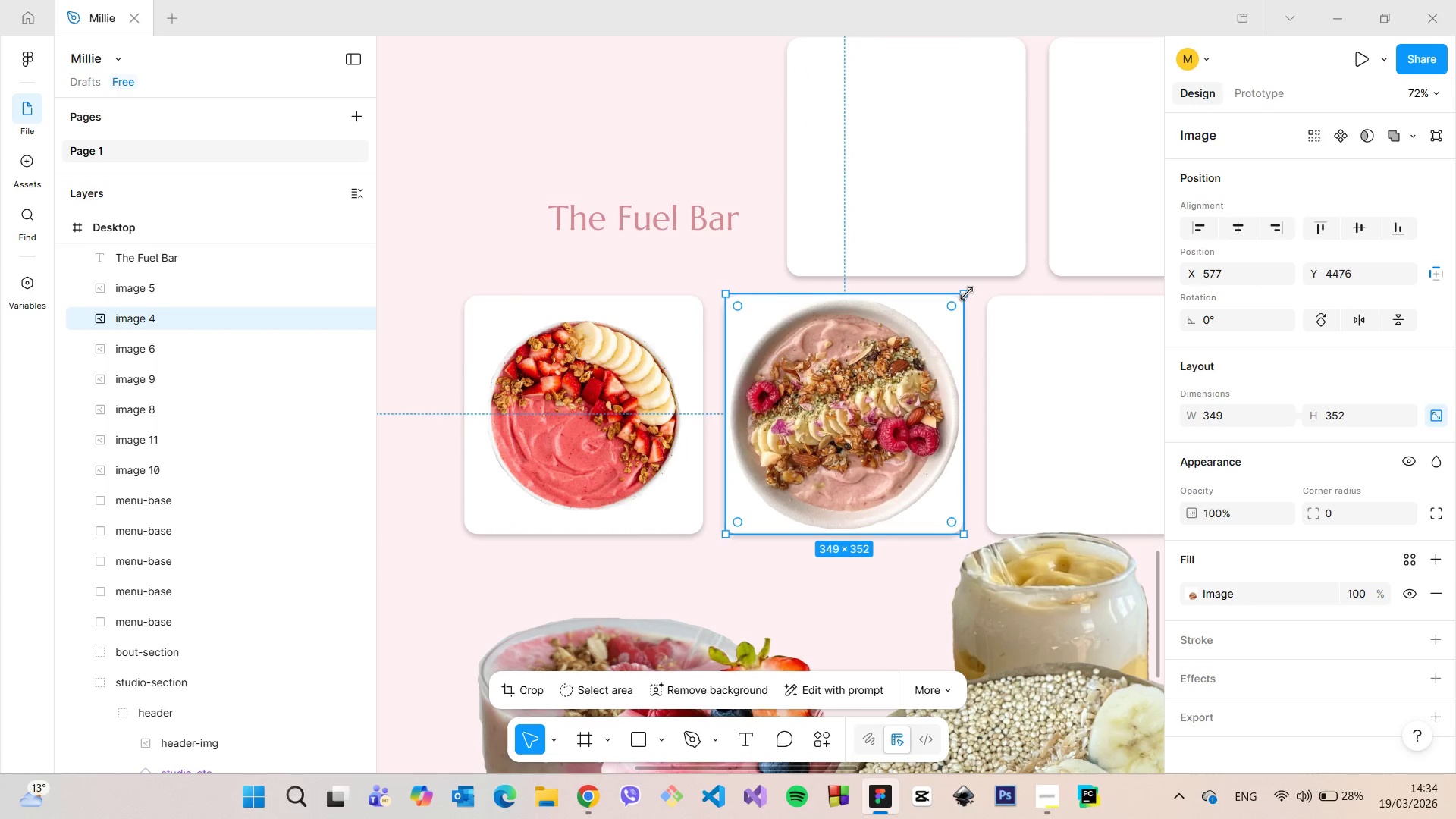 
left_click_drag(start_coordinate=[967, 293], to_coordinate=[937, 342])
 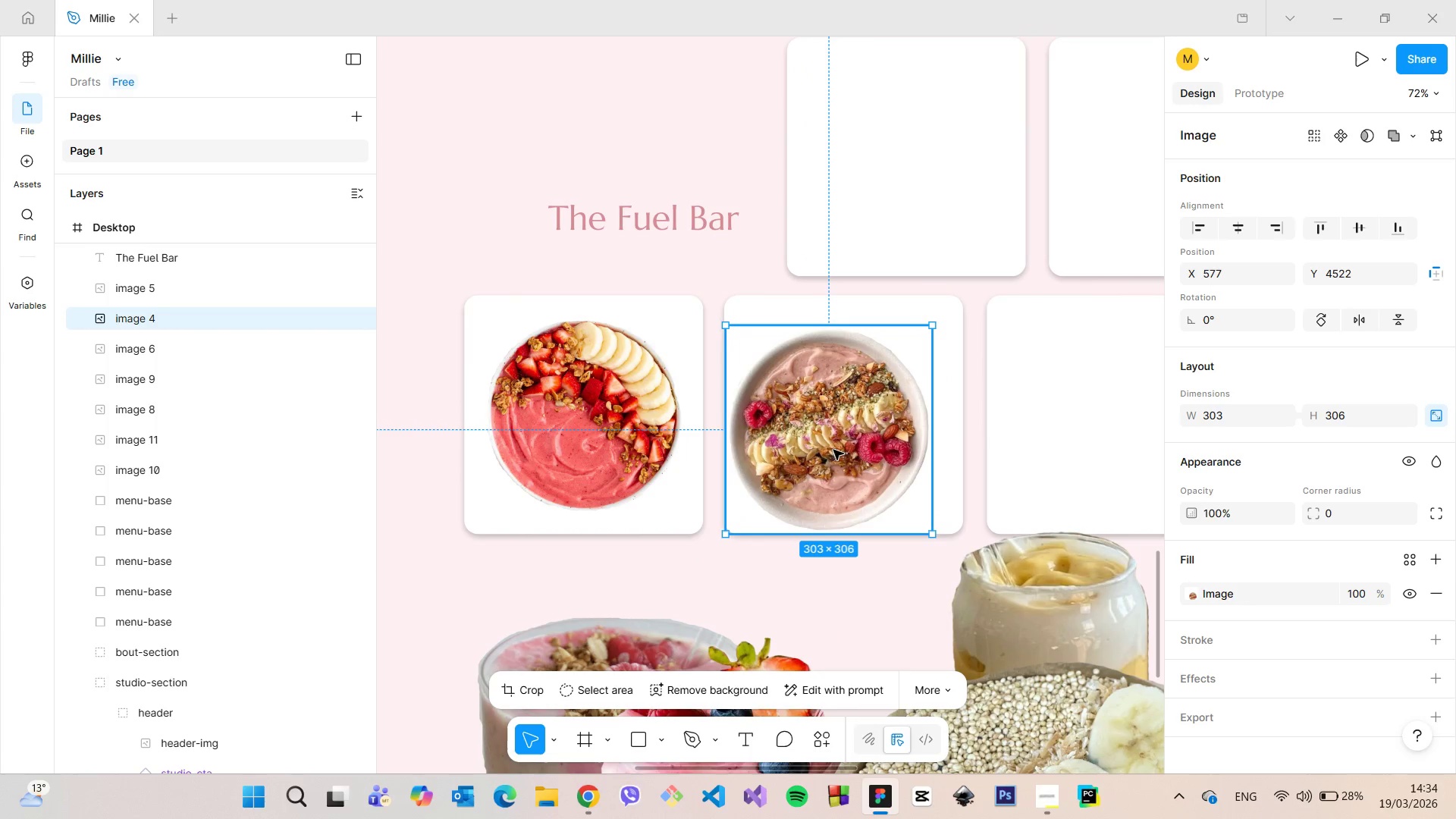 
left_click_drag(start_coordinate=[831, 452], to_coordinate=[846, 438])
 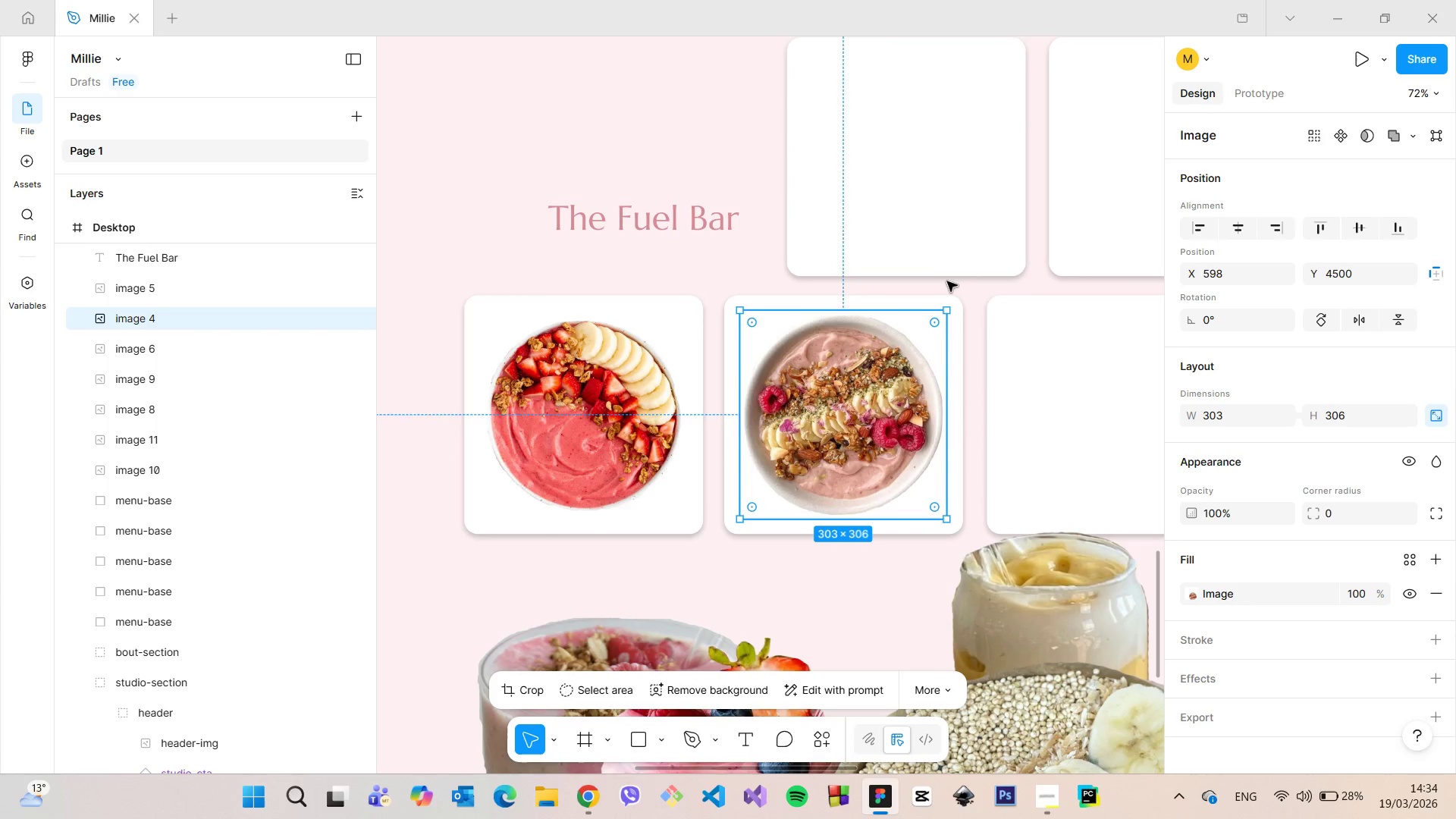 
hold_key(key=AltLeft, duration=1.34)
 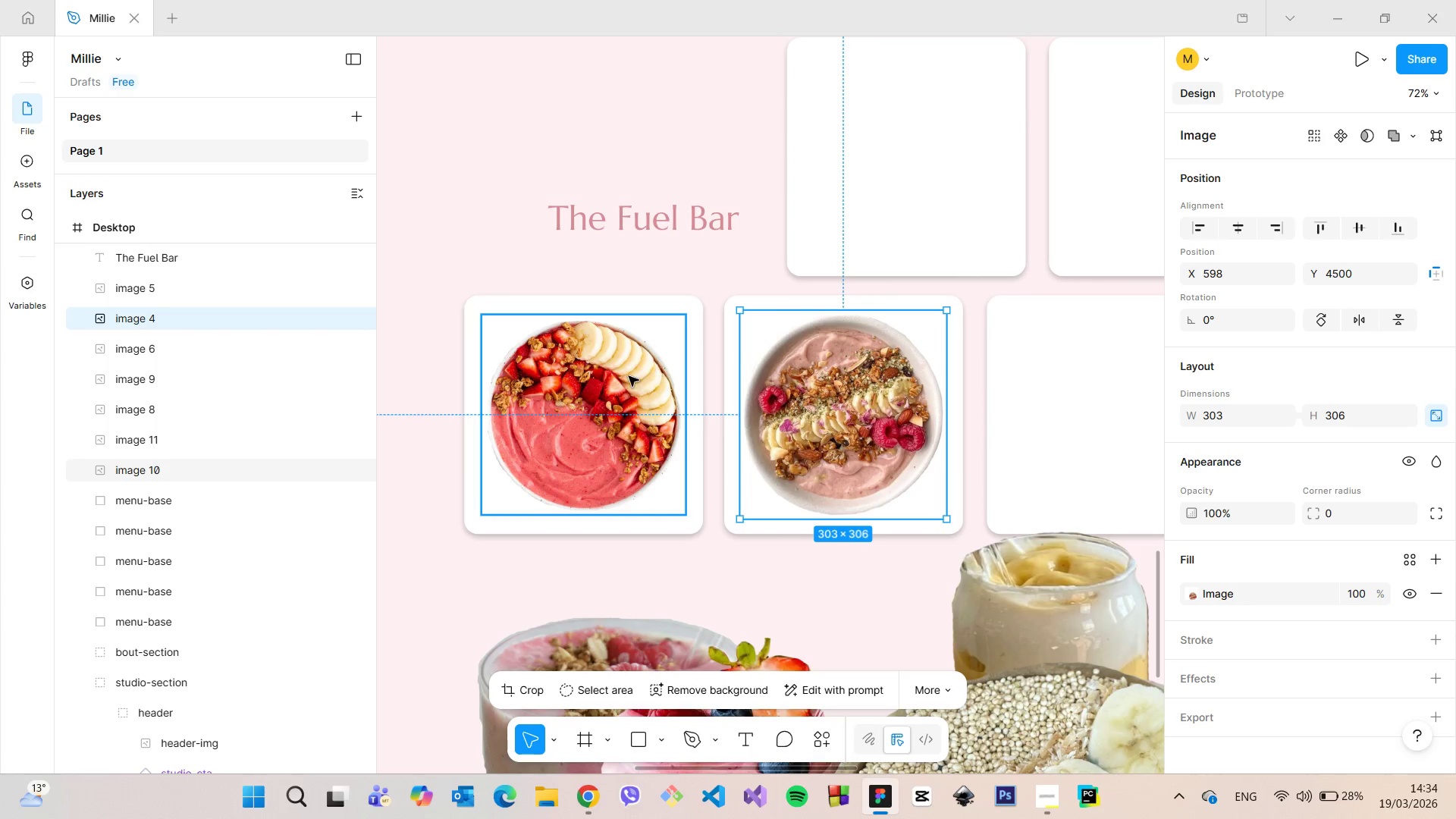 
left_click([629, 376])
 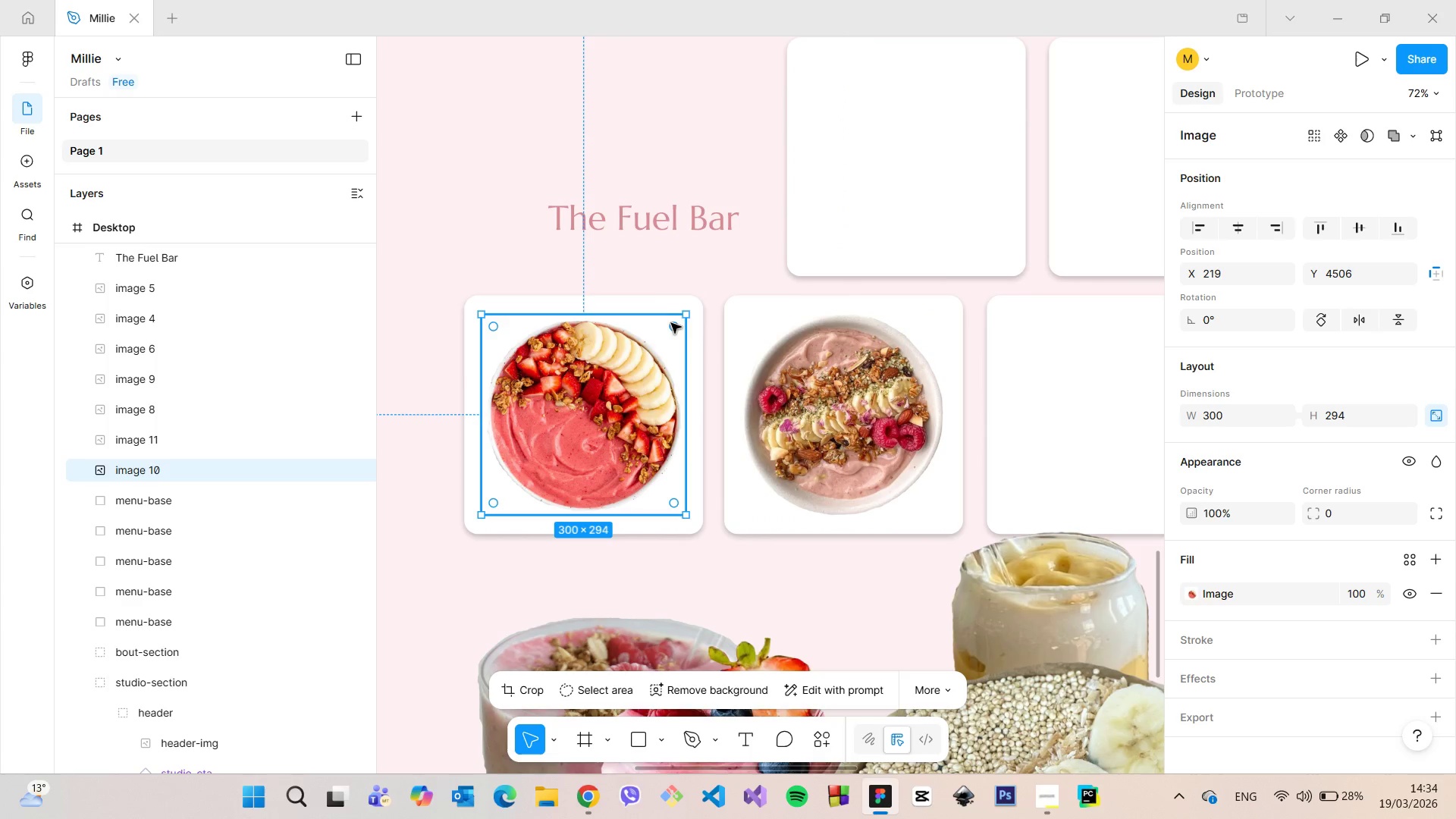 
hold_key(key=ShiftLeft, duration=1.06)
left_click([660, 303])
 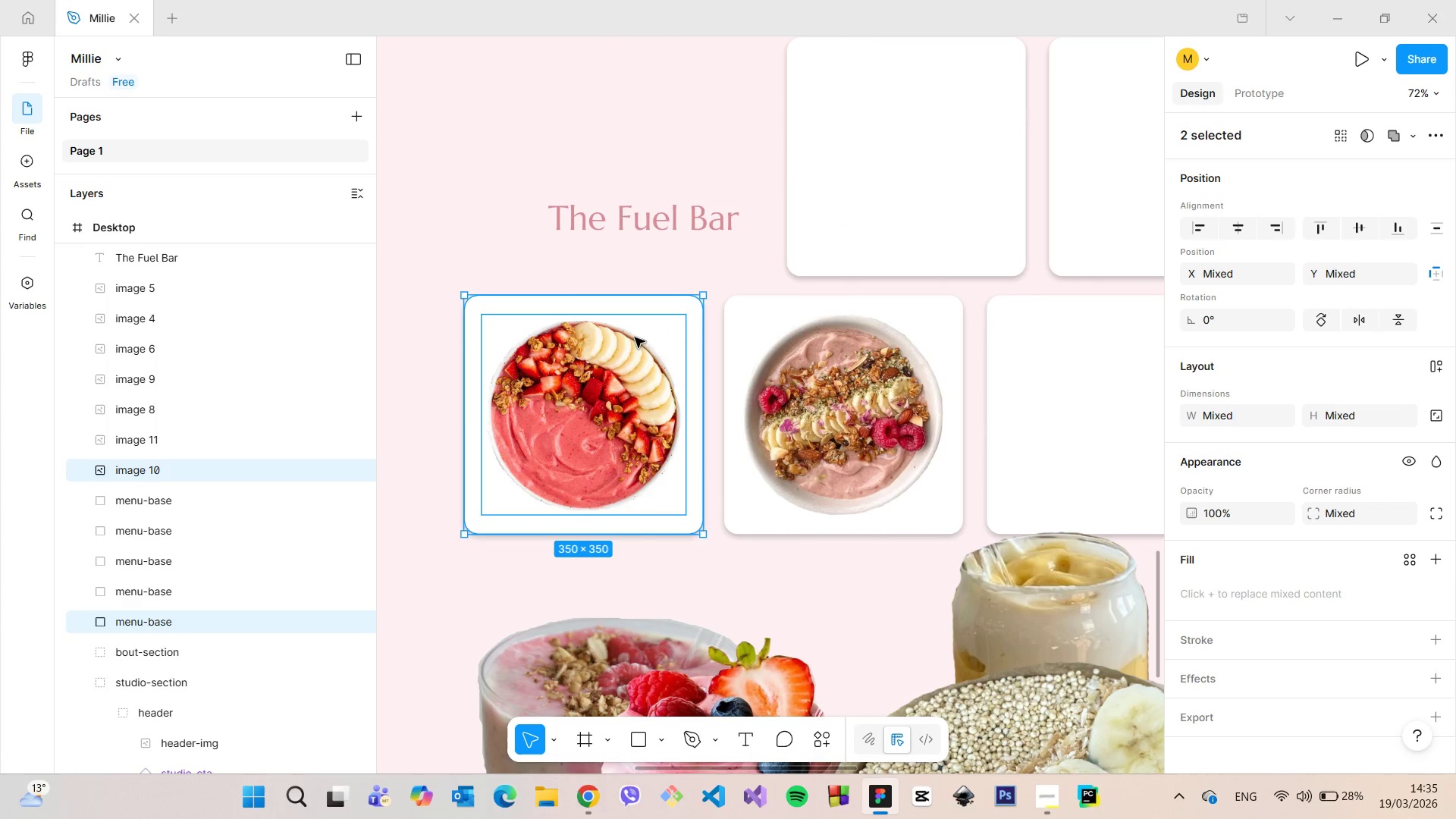 
right_click([634, 338])
 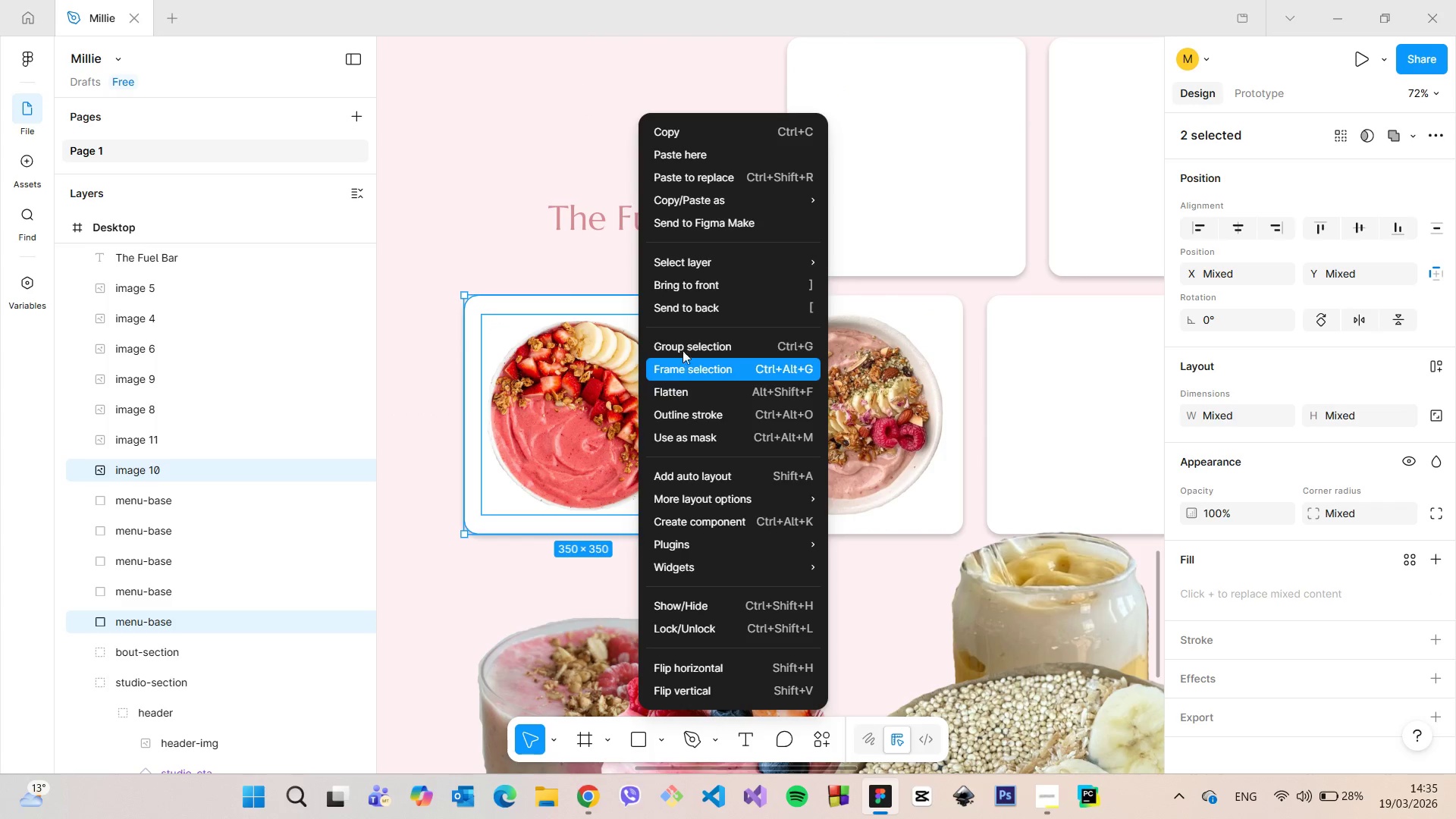 
left_click([682, 350])
 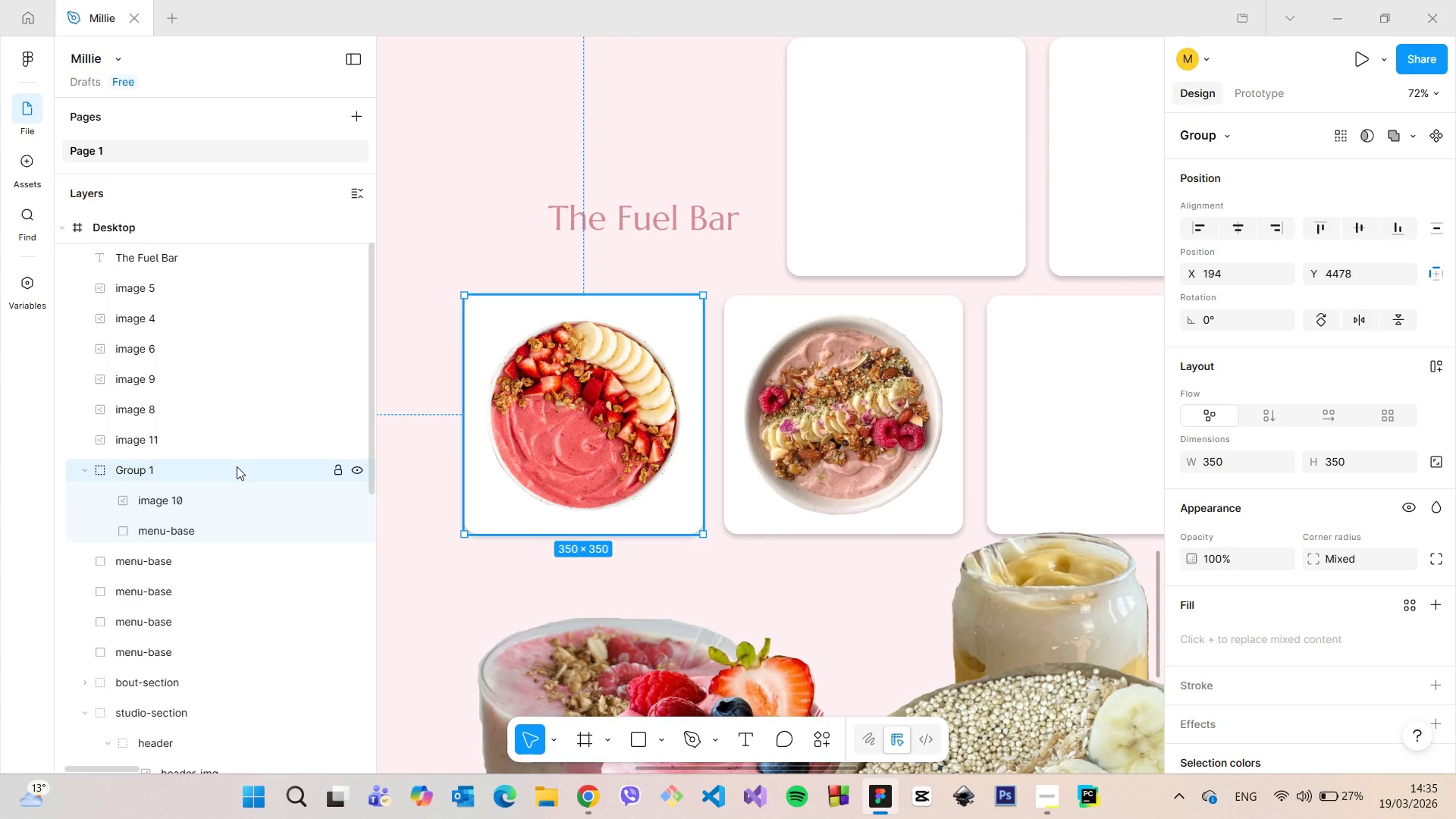 
double_click([237, 466])
 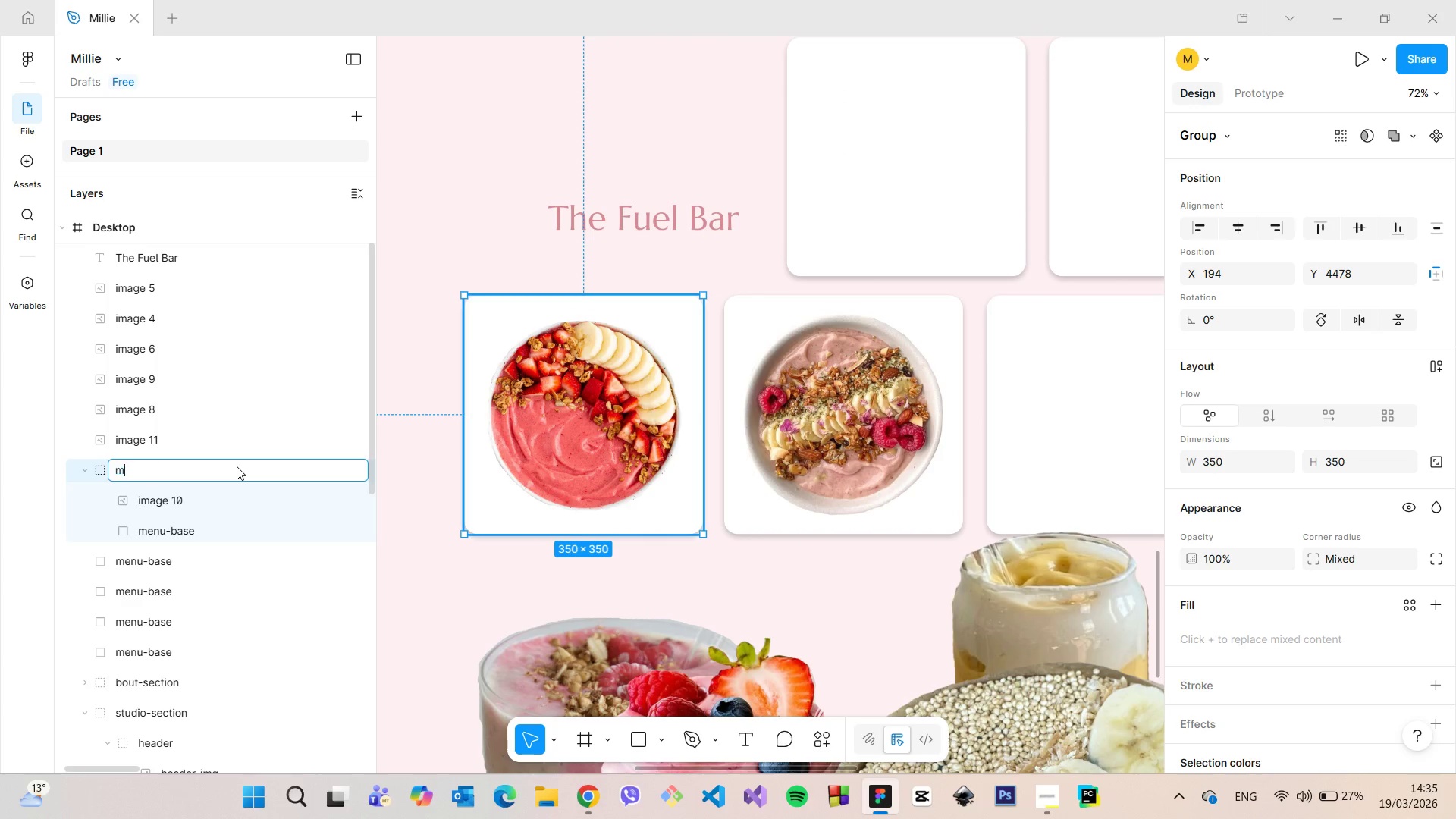 
type(menu-item)
 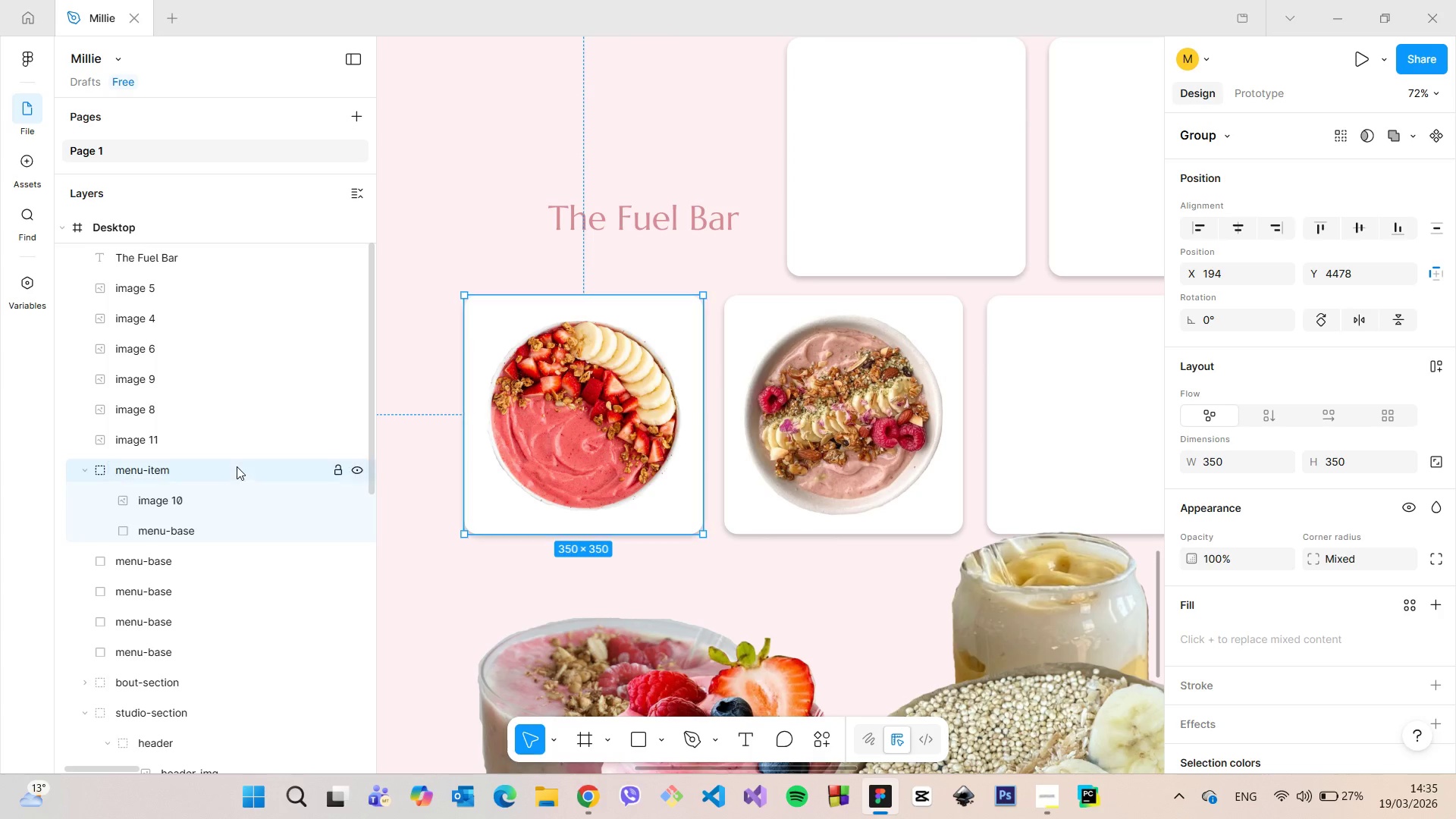 
key(Enter)
 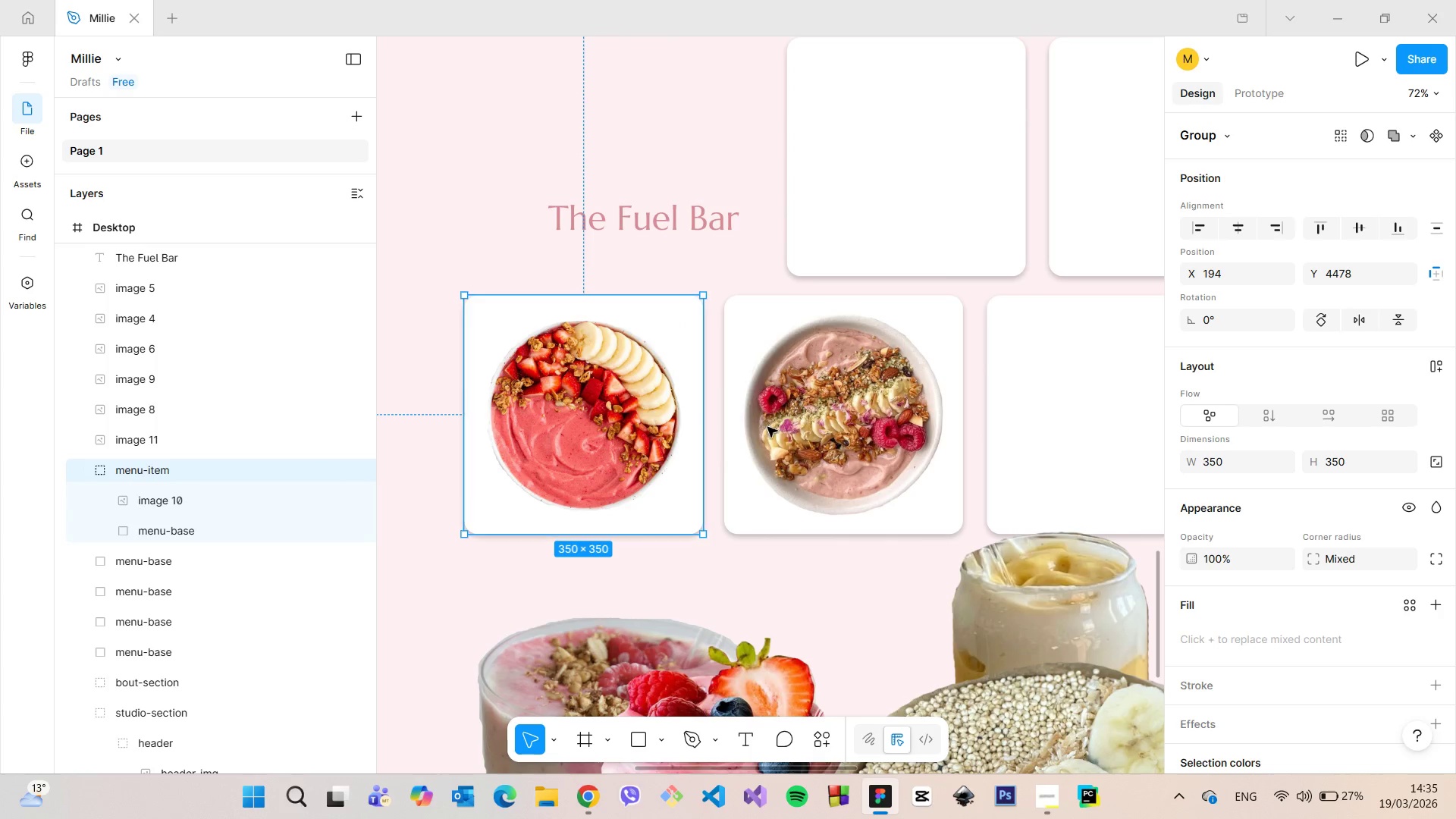 
left_click([789, 419])
 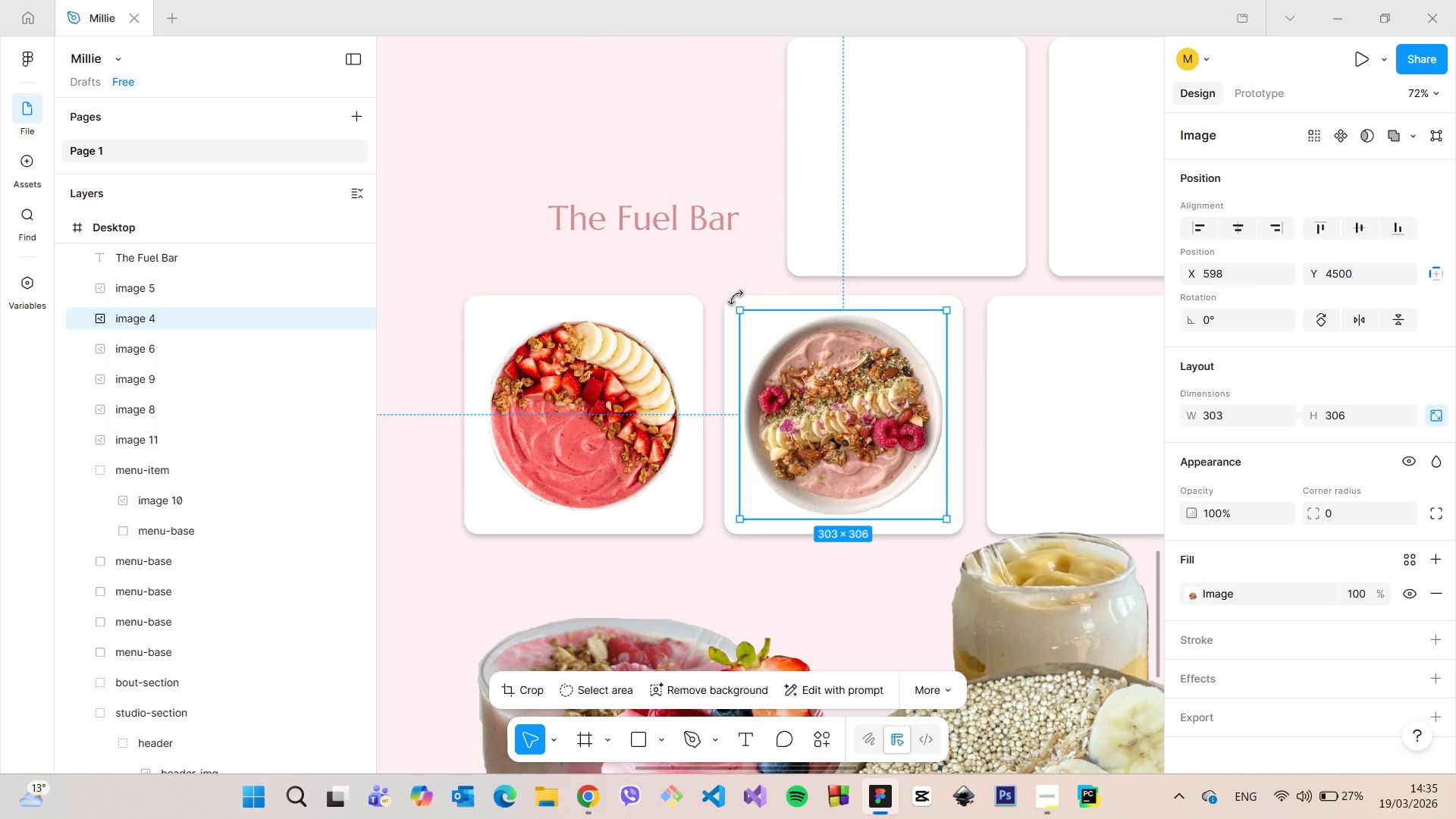 
hold_key(key=ControlLeft, duration=1.5)
left_click([758, 293])
 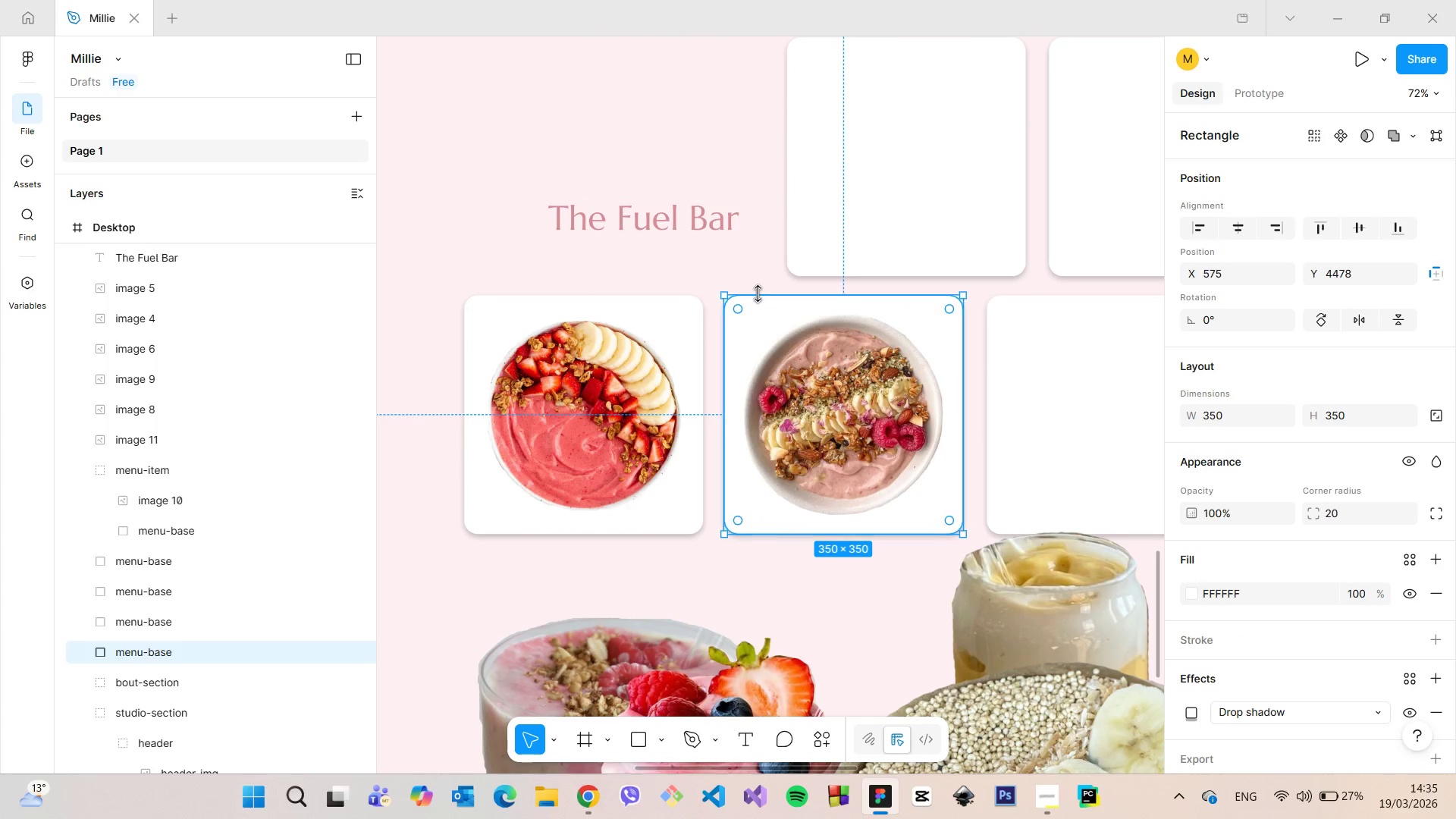 
key(Control+ControlLeft)
 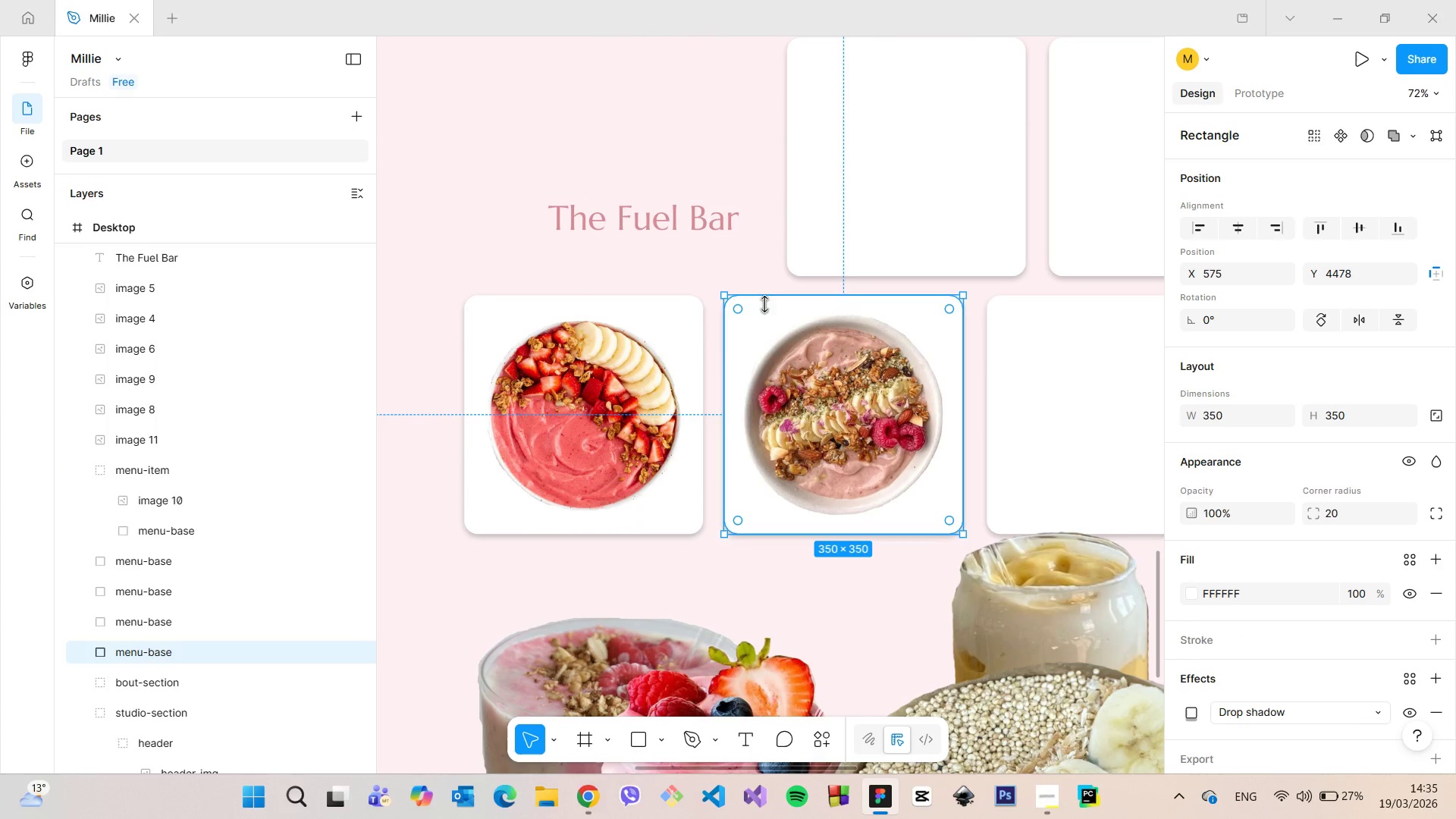 
key(Control+ControlLeft)
 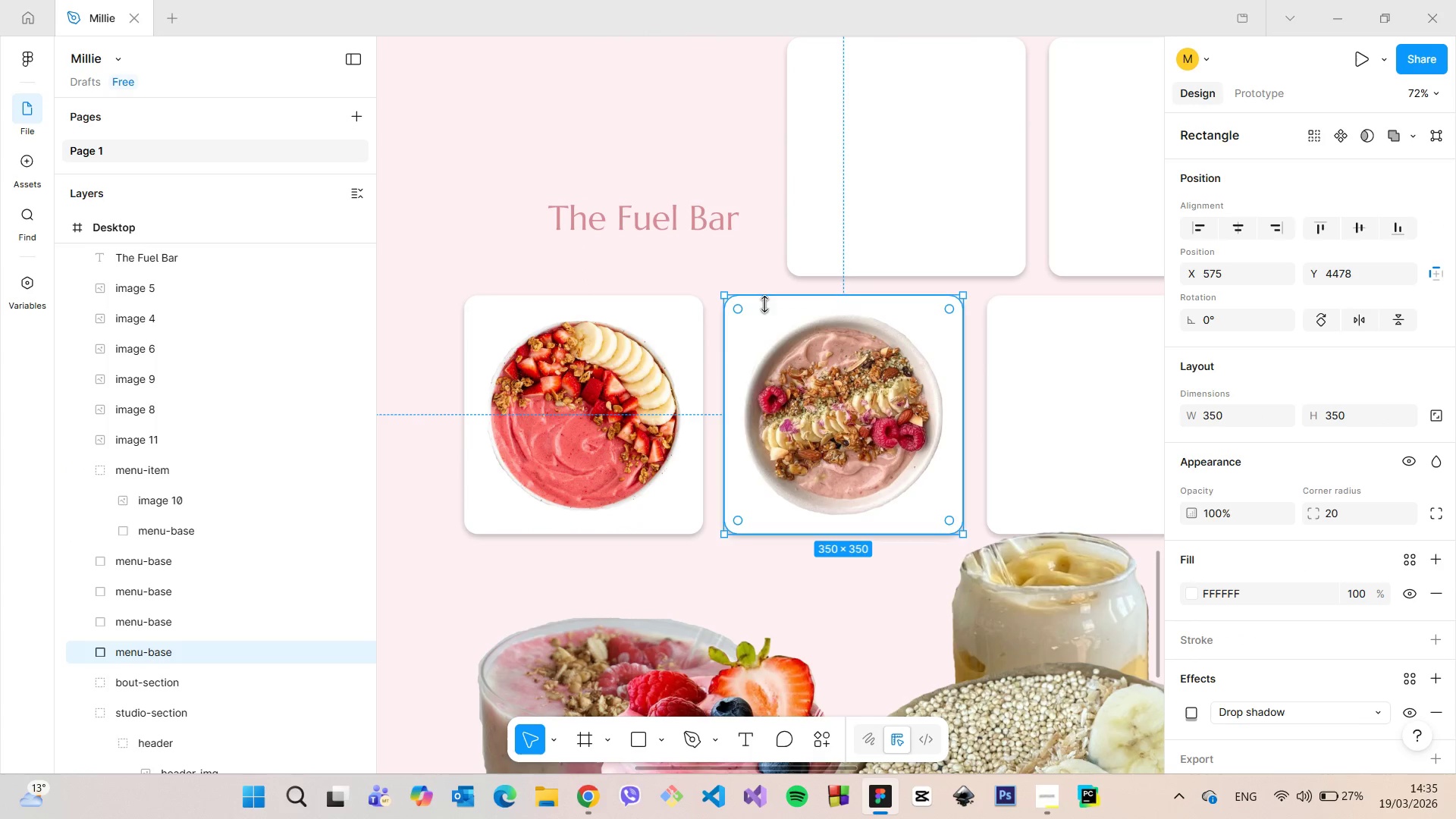 
key(Control+ControlLeft)
 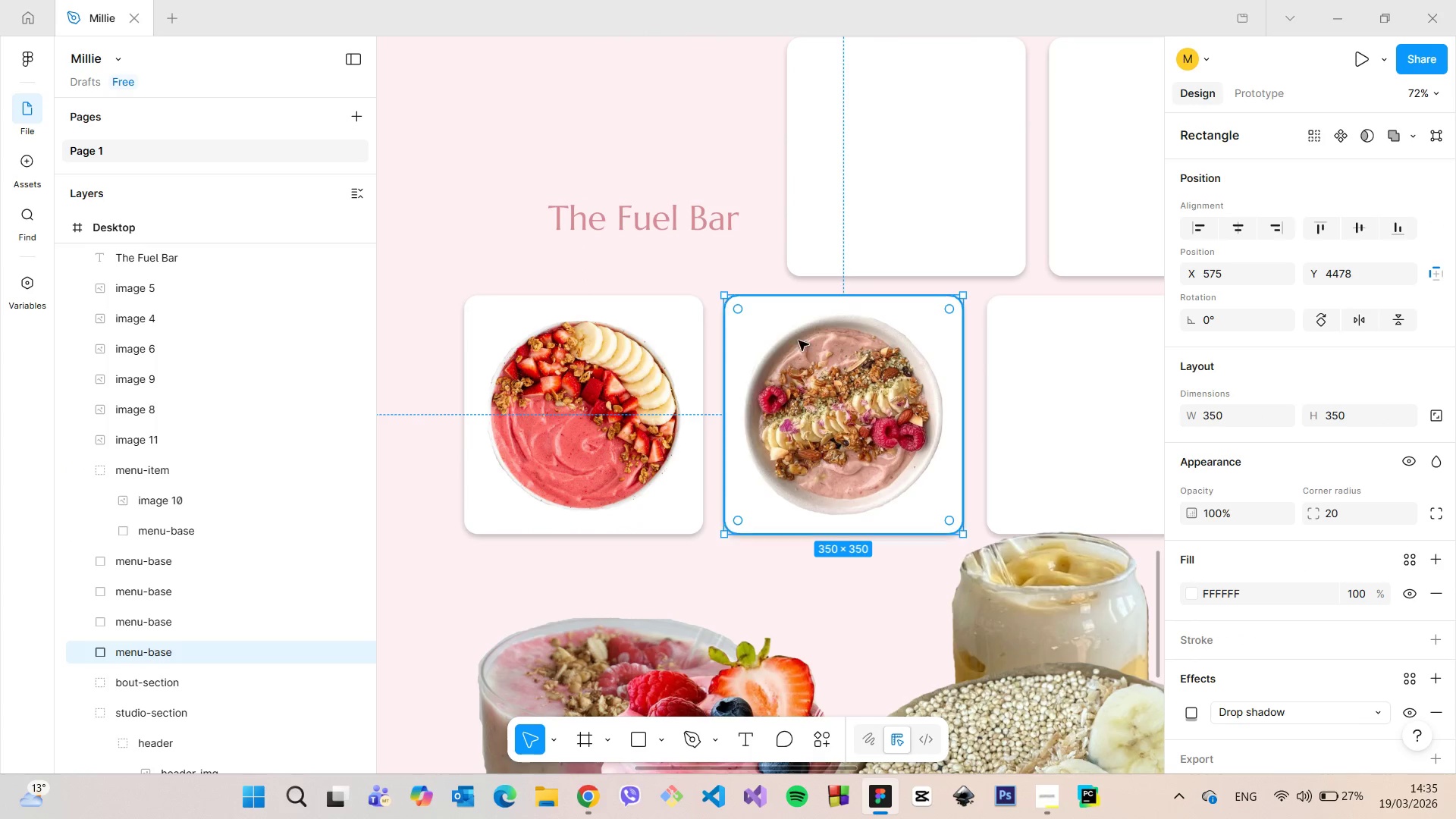 
key(Control+ControlLeft)
 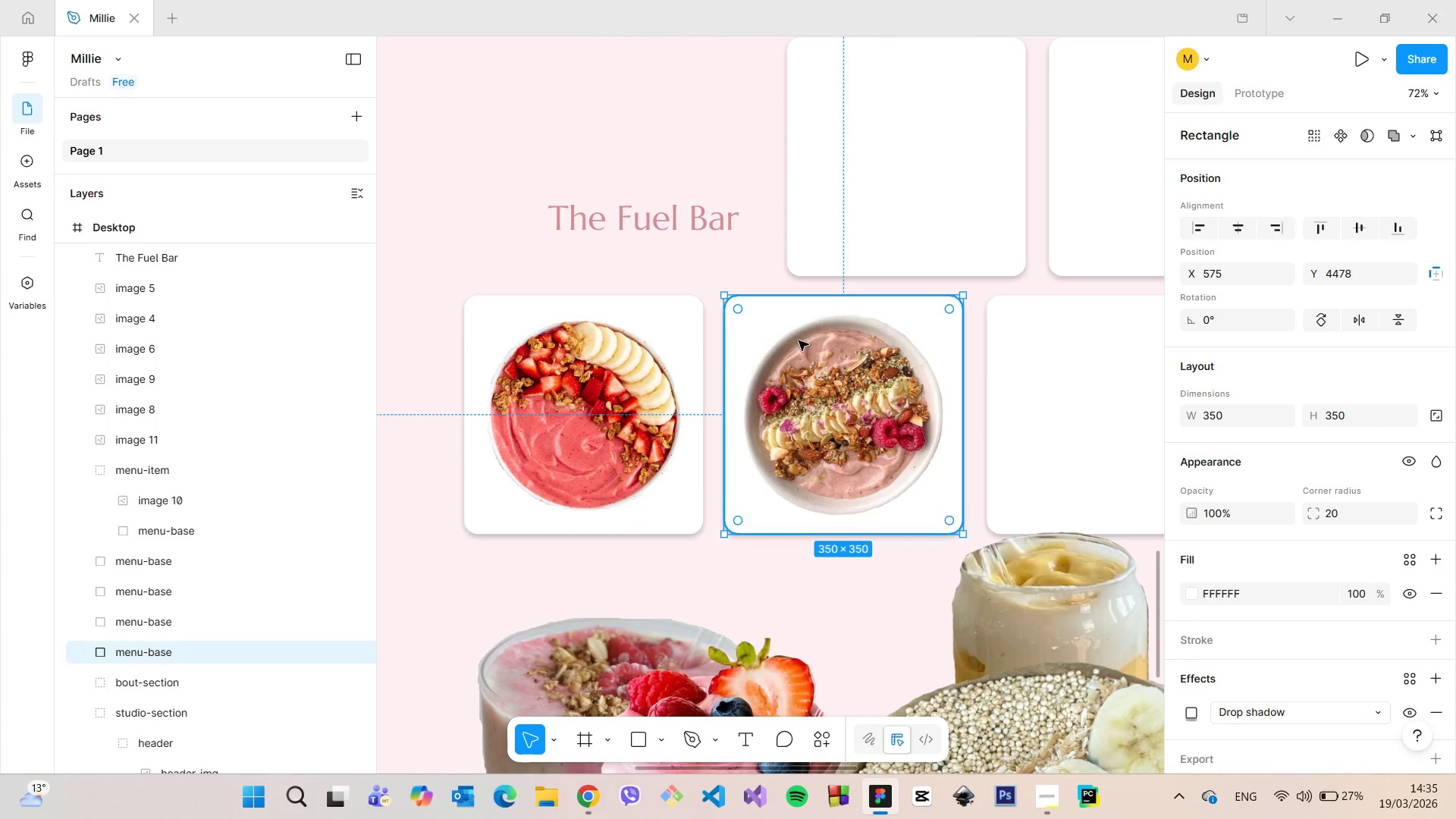 
key(Control+ControlLeft)
 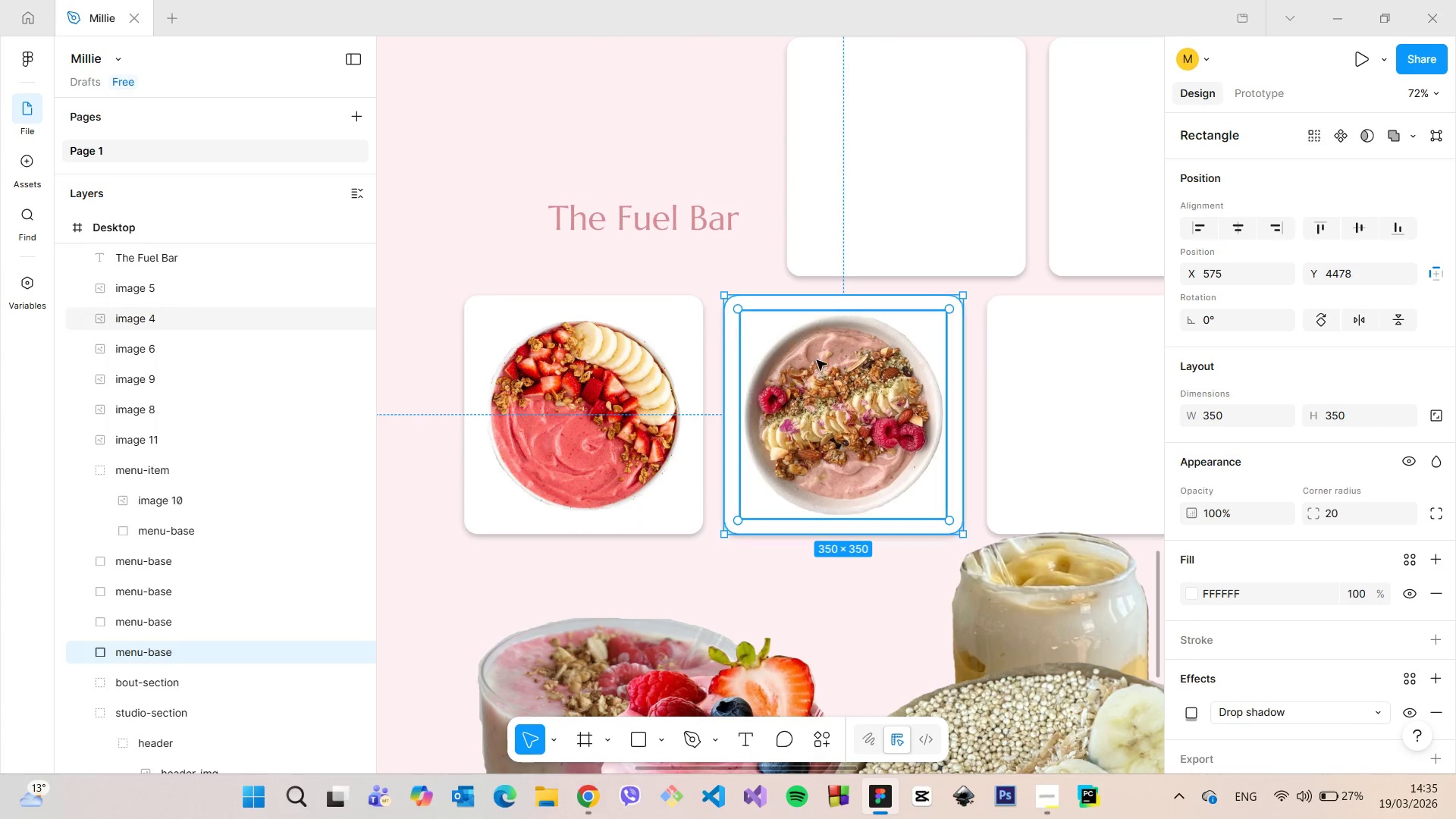 
key(Control+ControlLeft)
 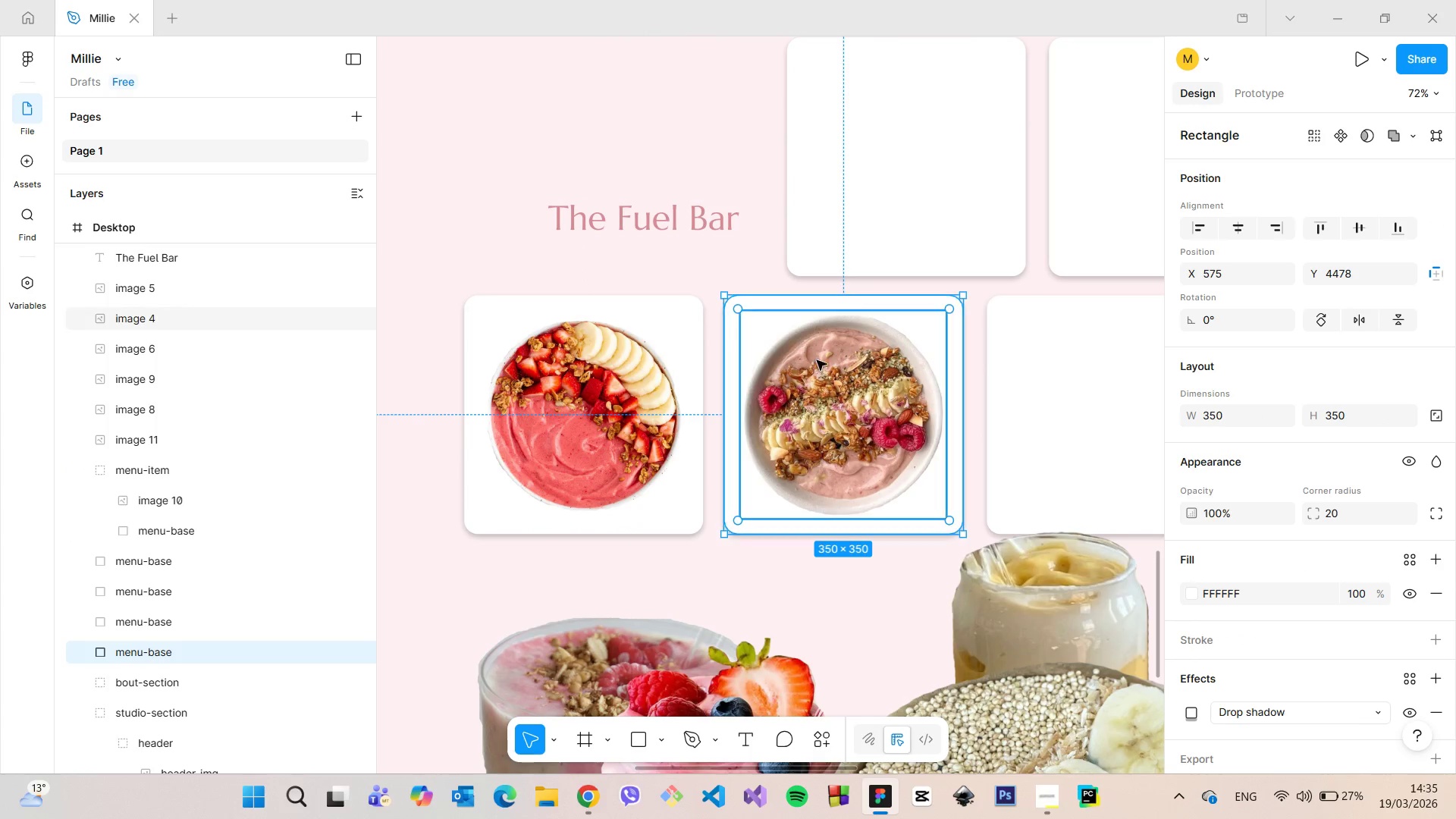 
key(Control+ControlLeft)
 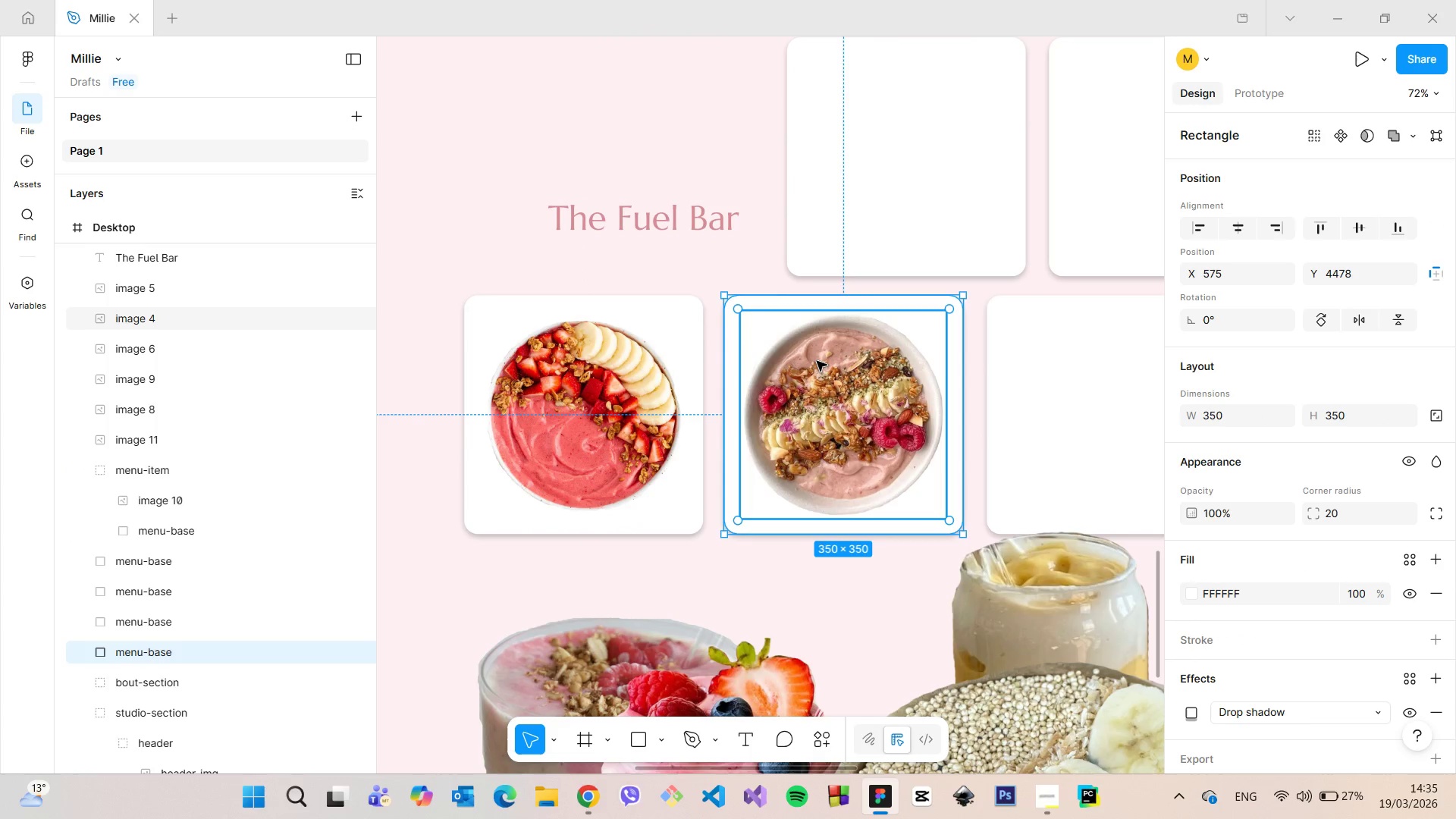 
key(Control+ControlLeft)
 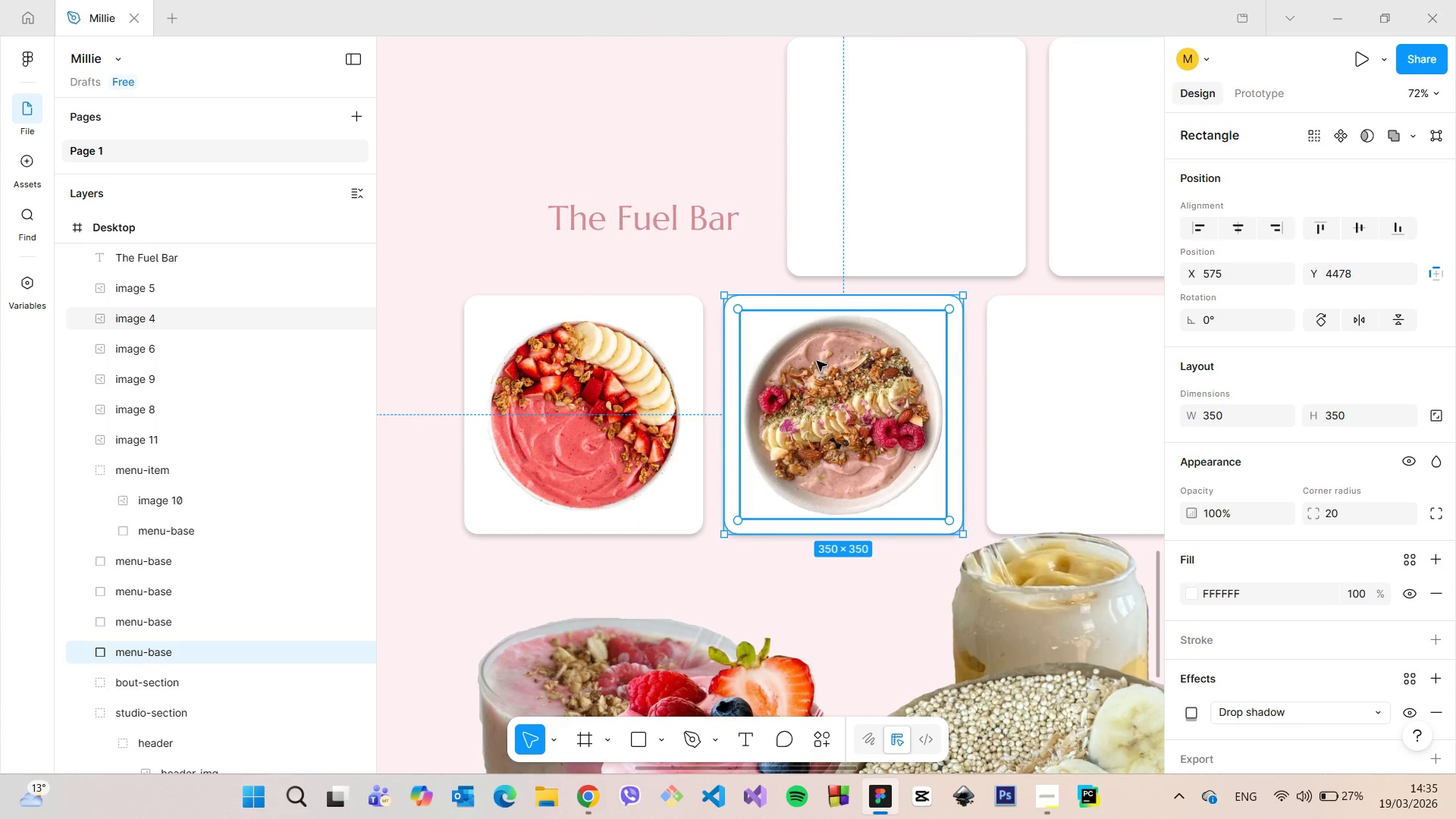 
right_click([817, 361])
 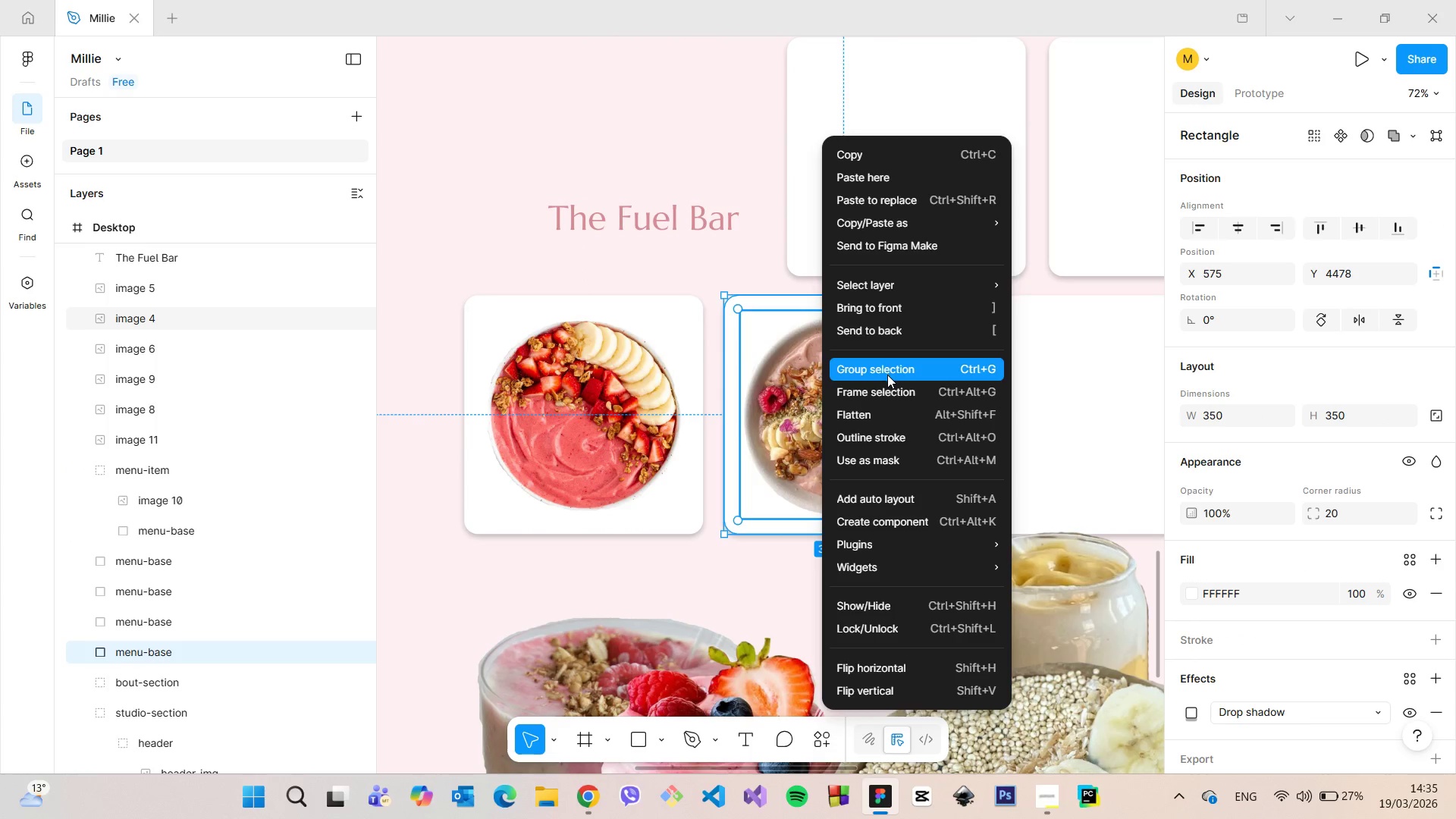 
left_click([887, 375])
 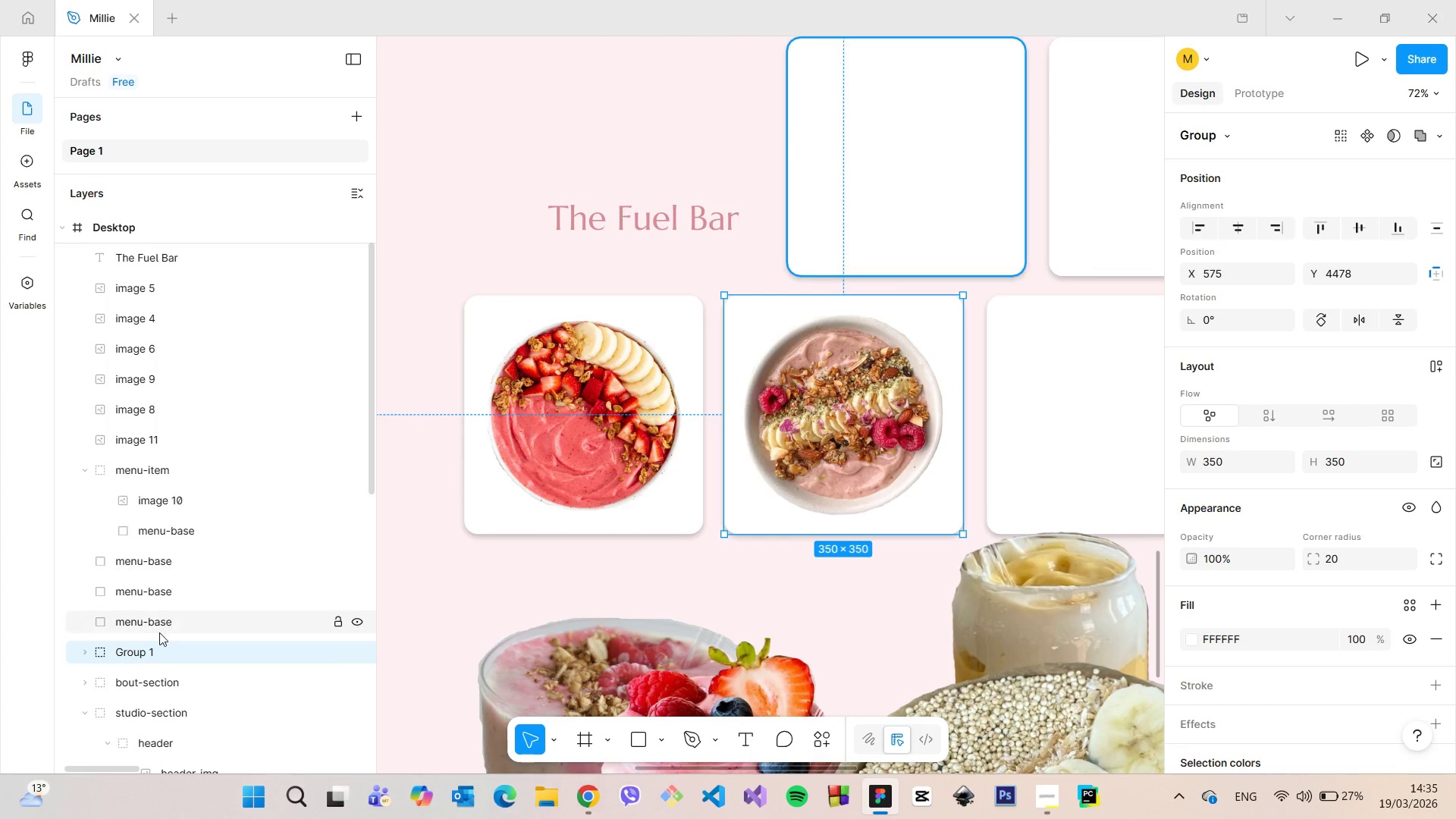 
left_click([144, 651])
 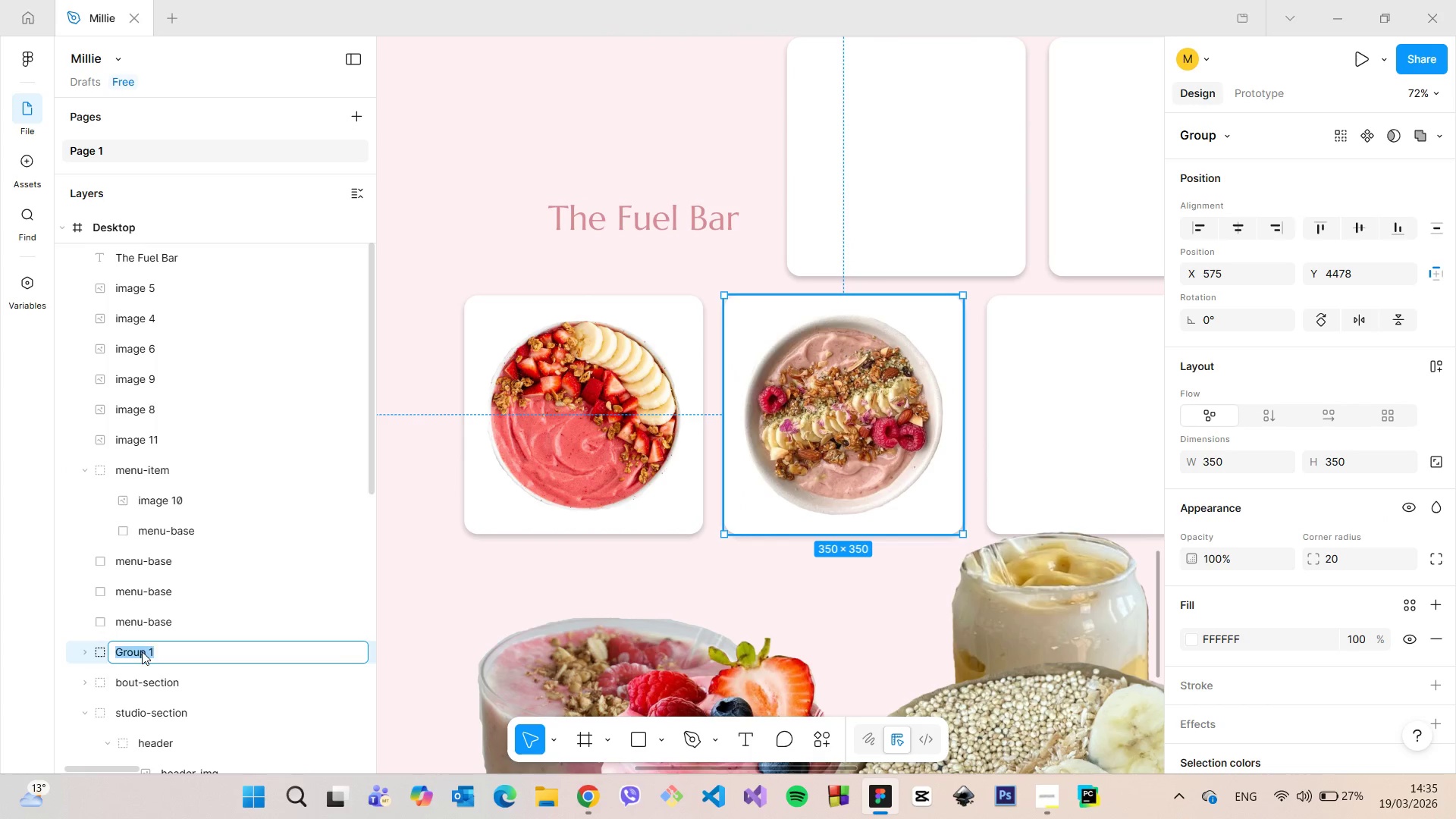 
type(menu-item)
 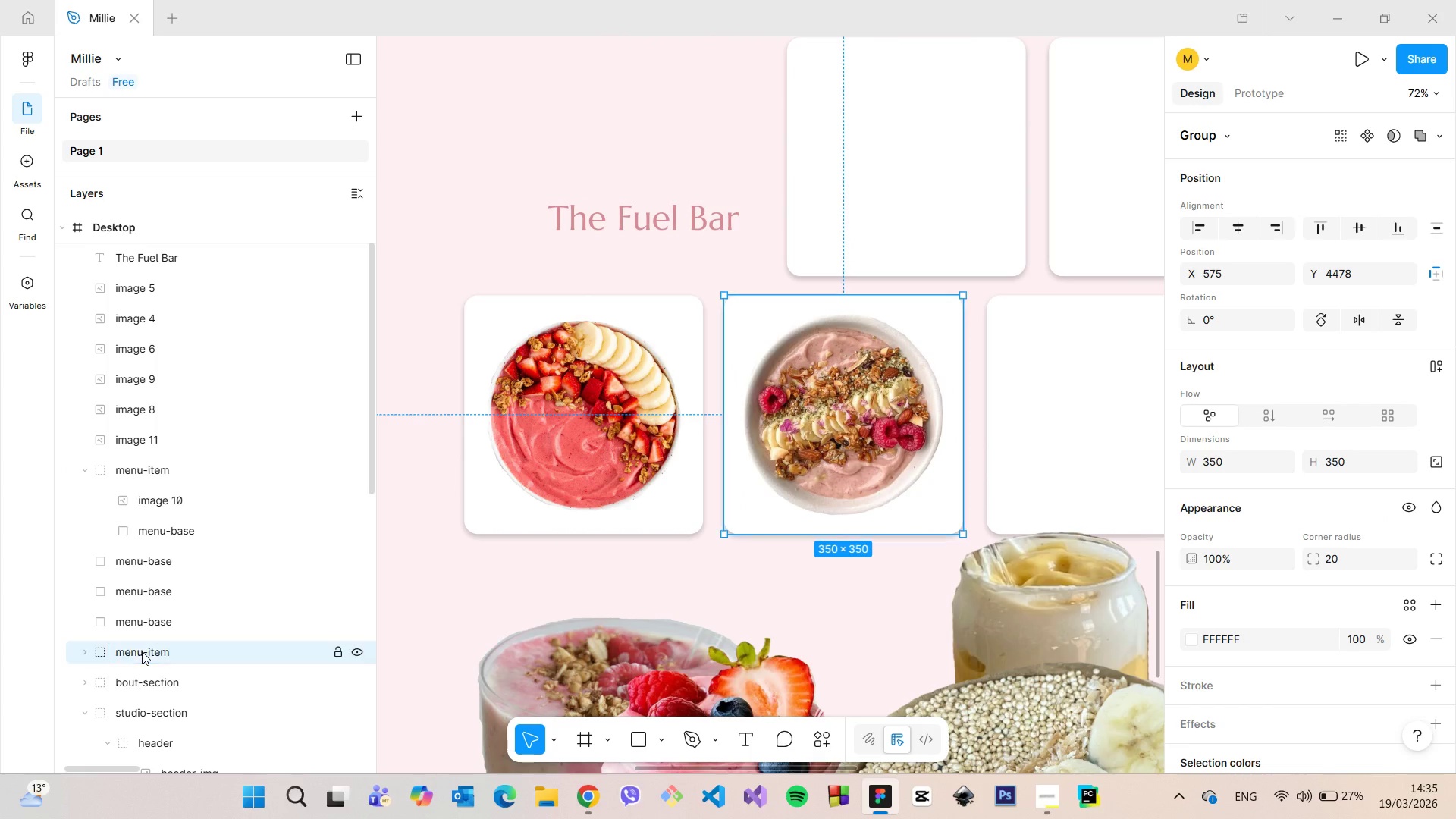 
key(Enter)
 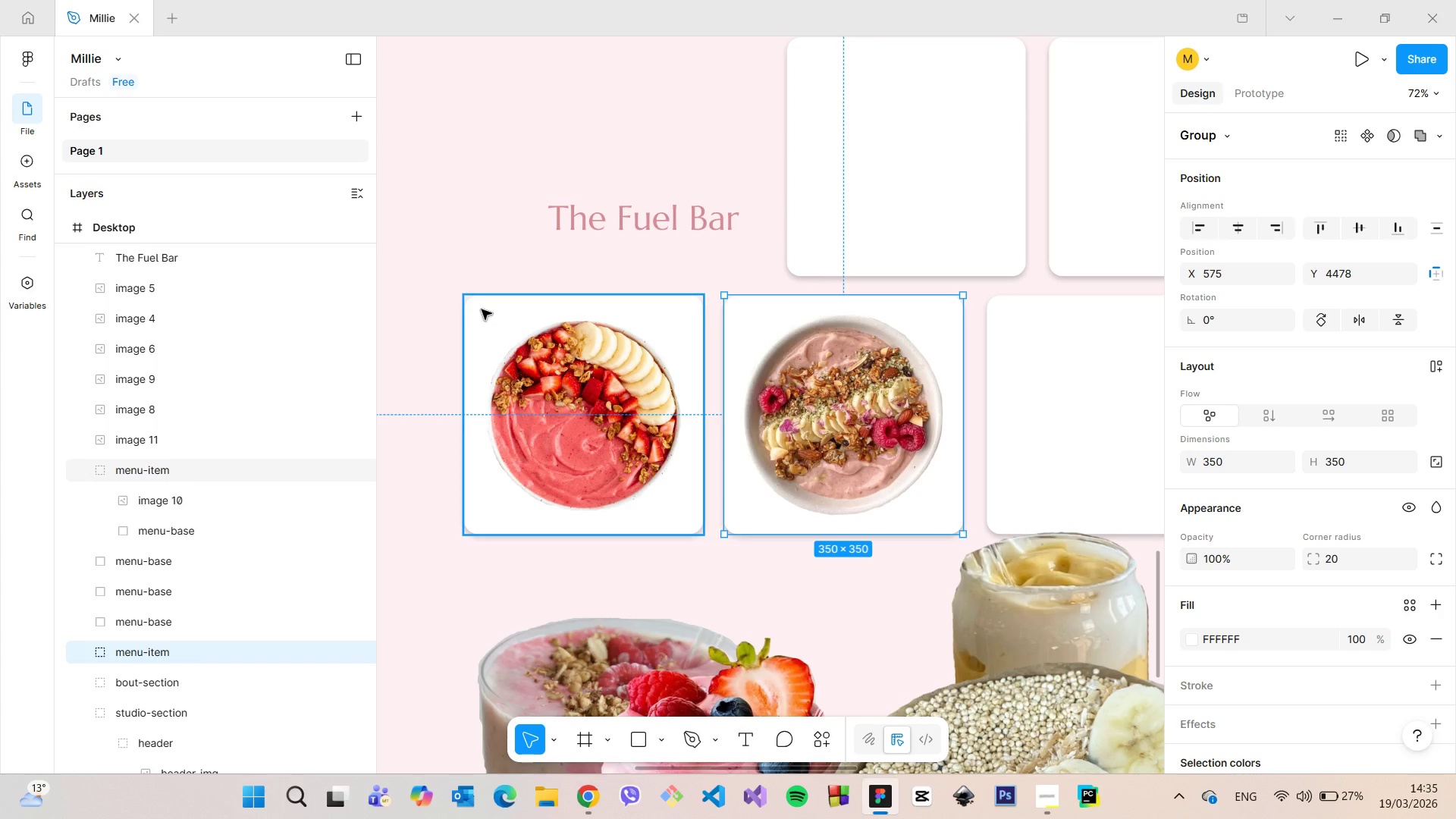 
left_click([482, 277])
 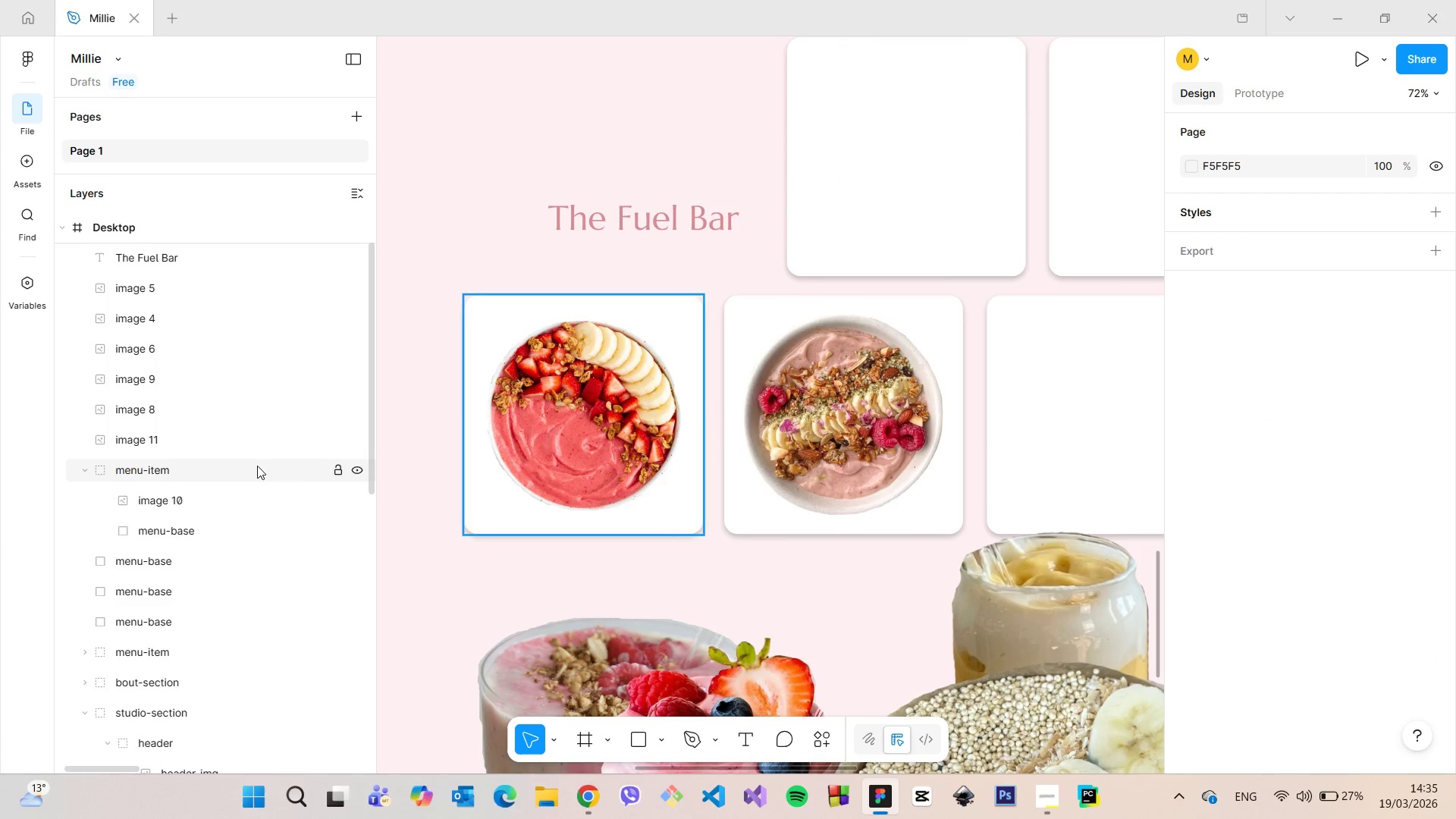 
left_click([167, 475])
 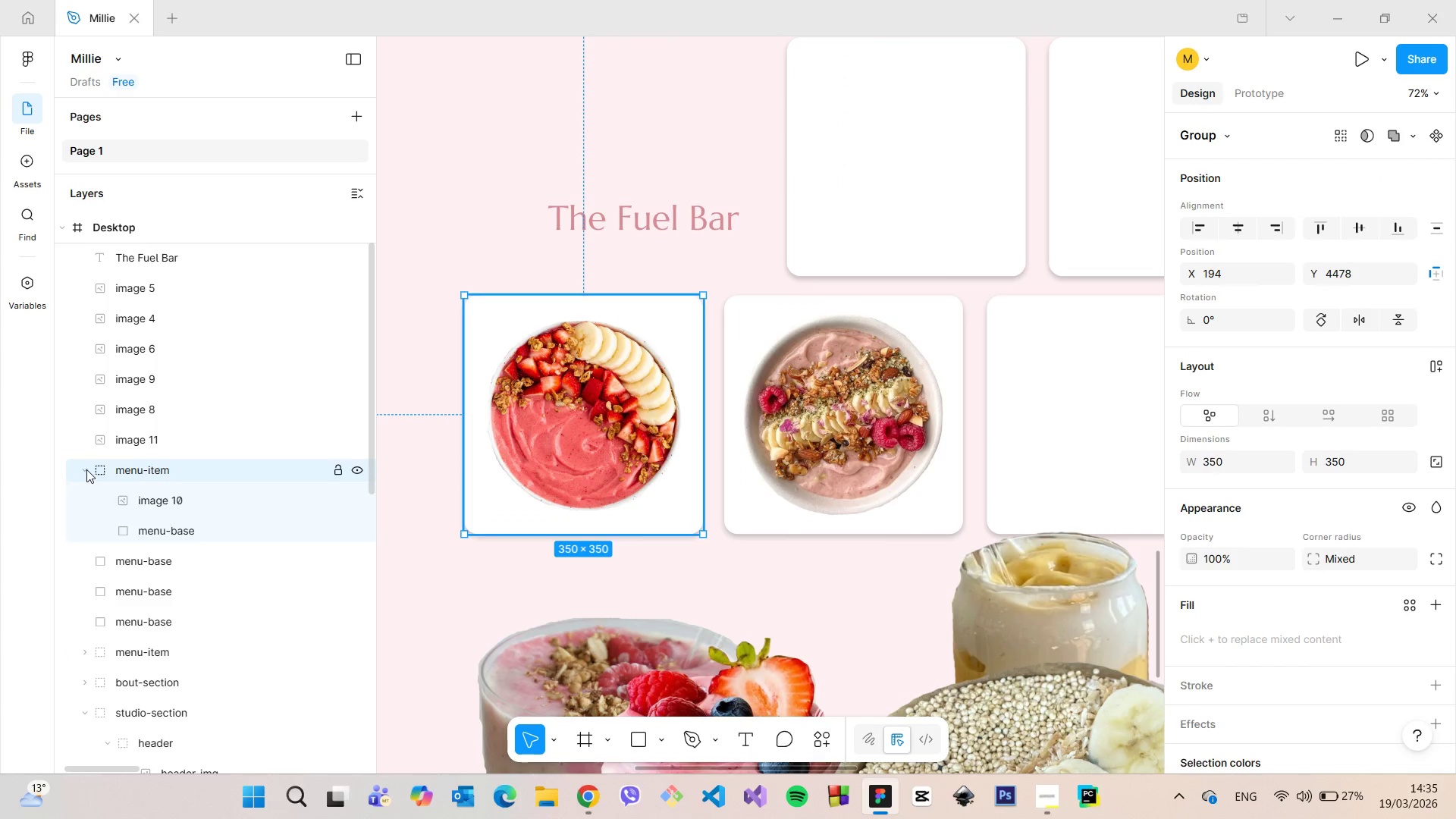 
double_click([118, 469])
 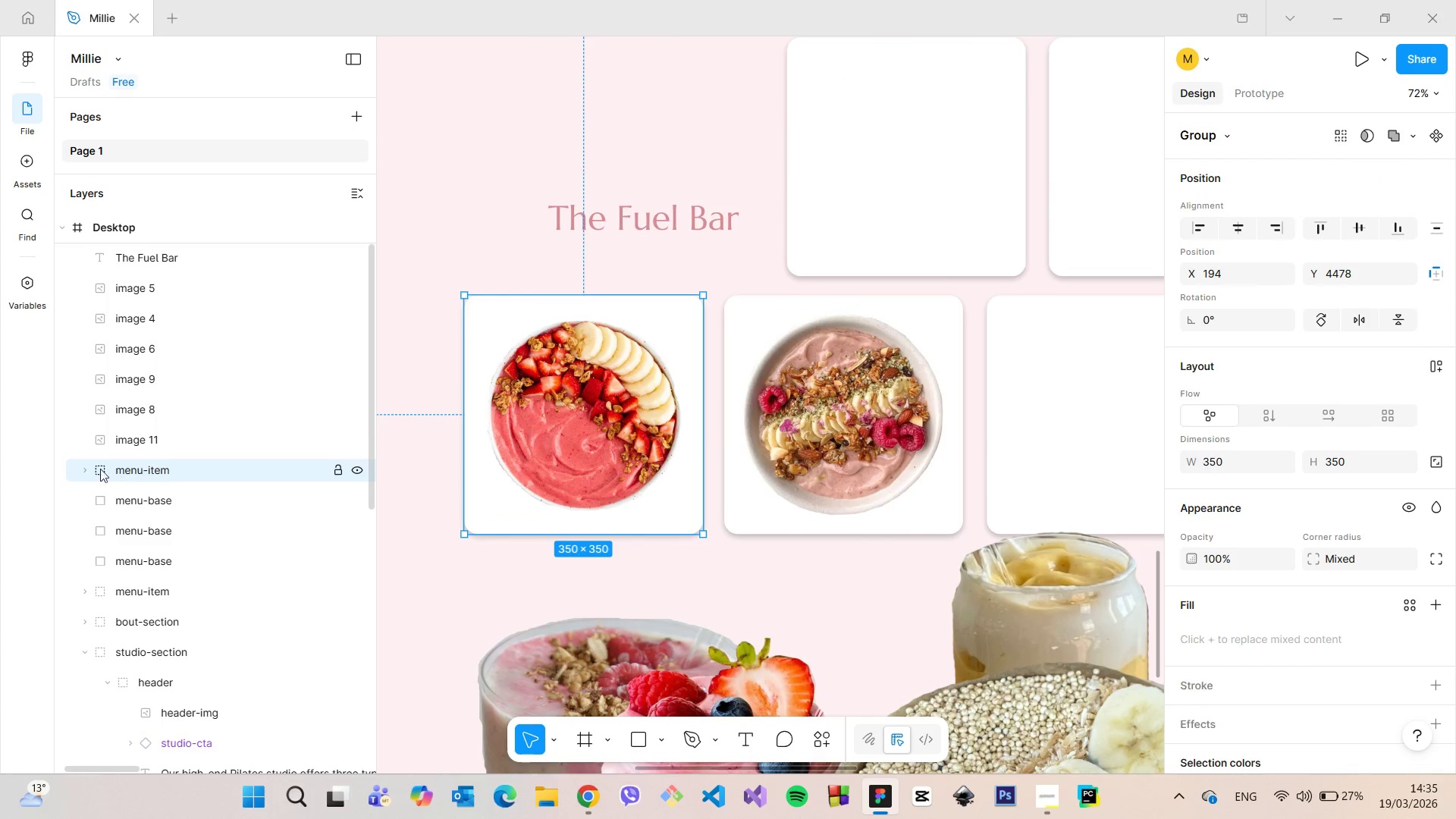 
left_click([83, 468])
 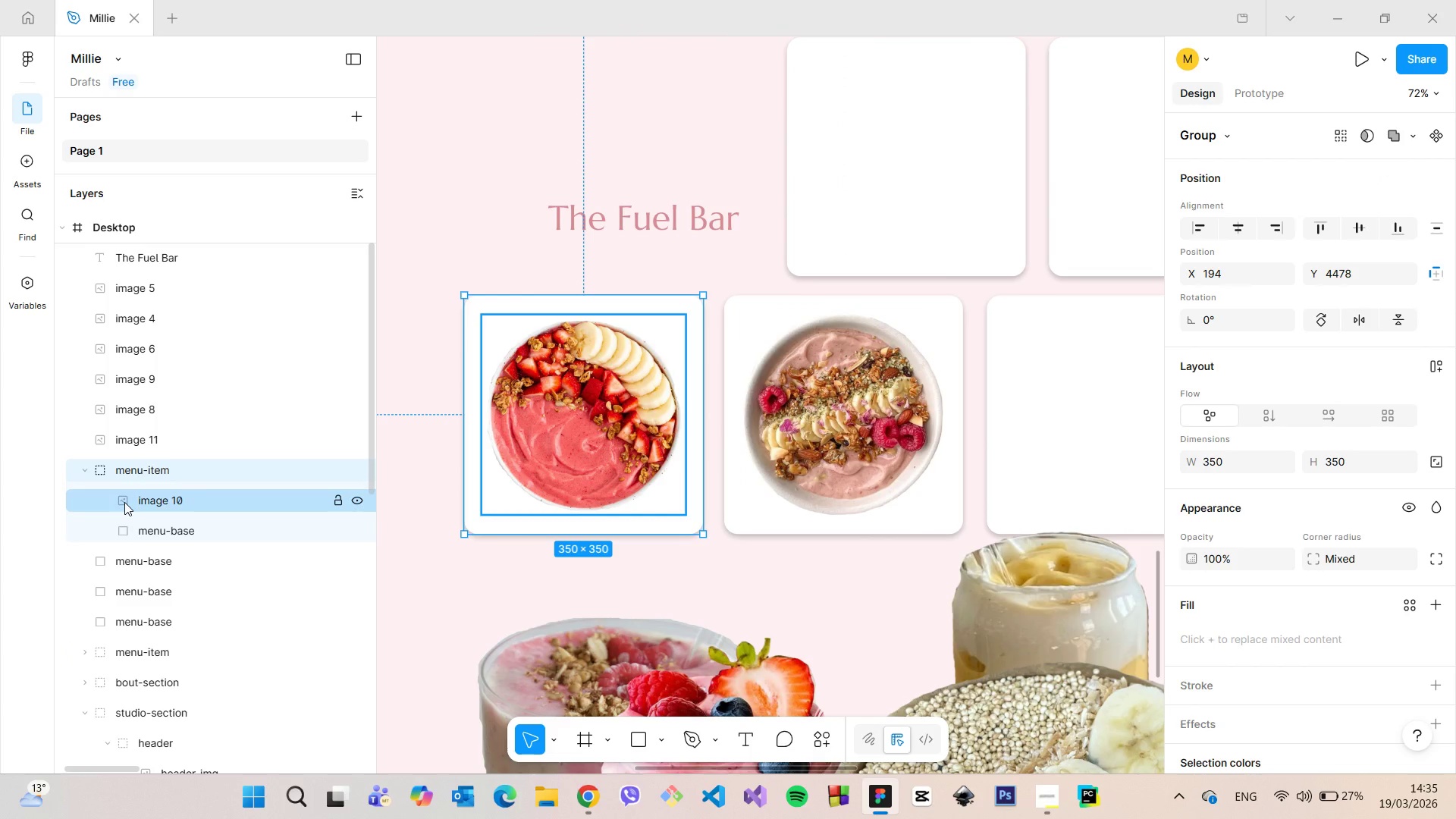 
double_click([124, 502])
 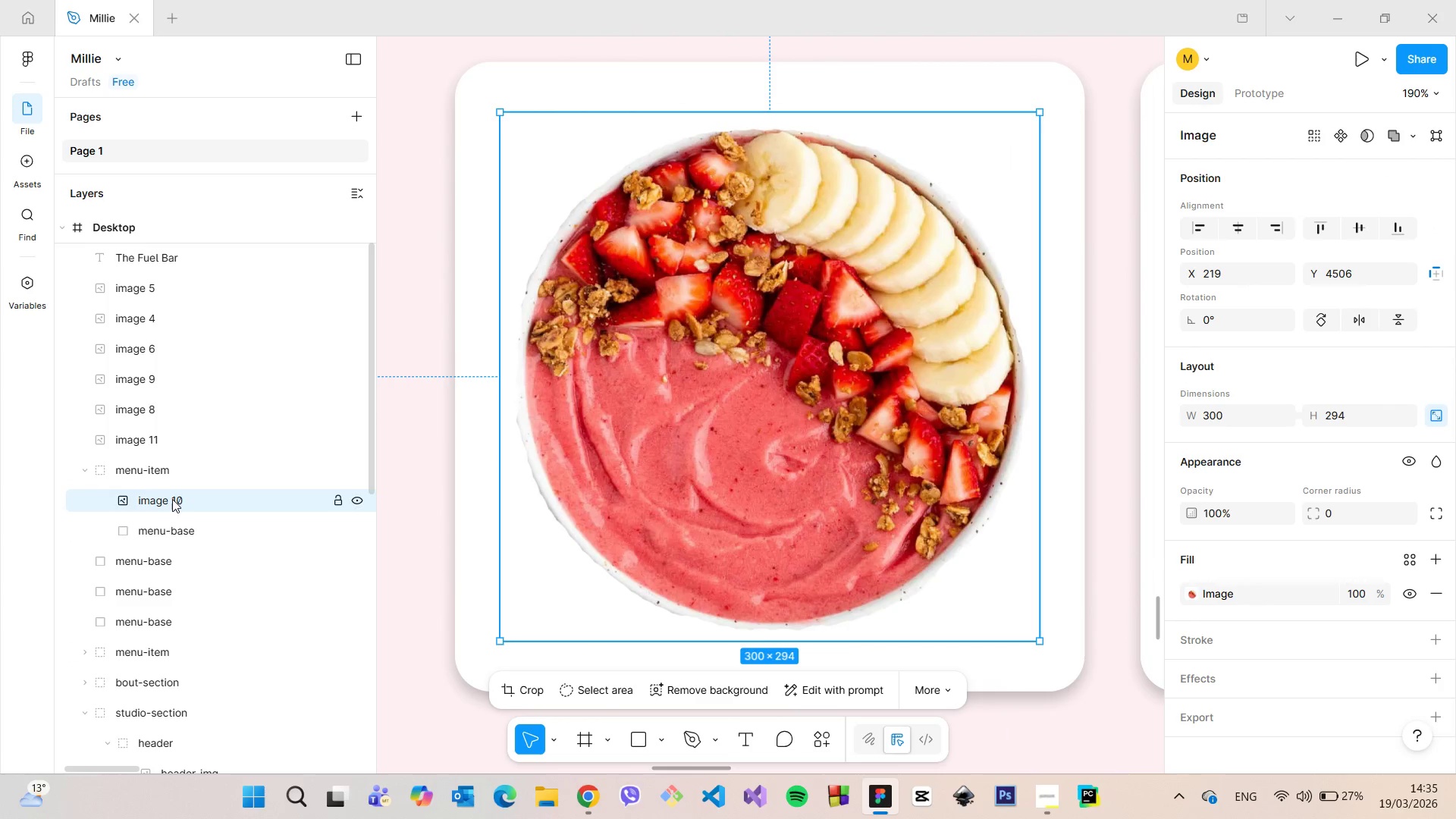 
double_click([174, 499])
 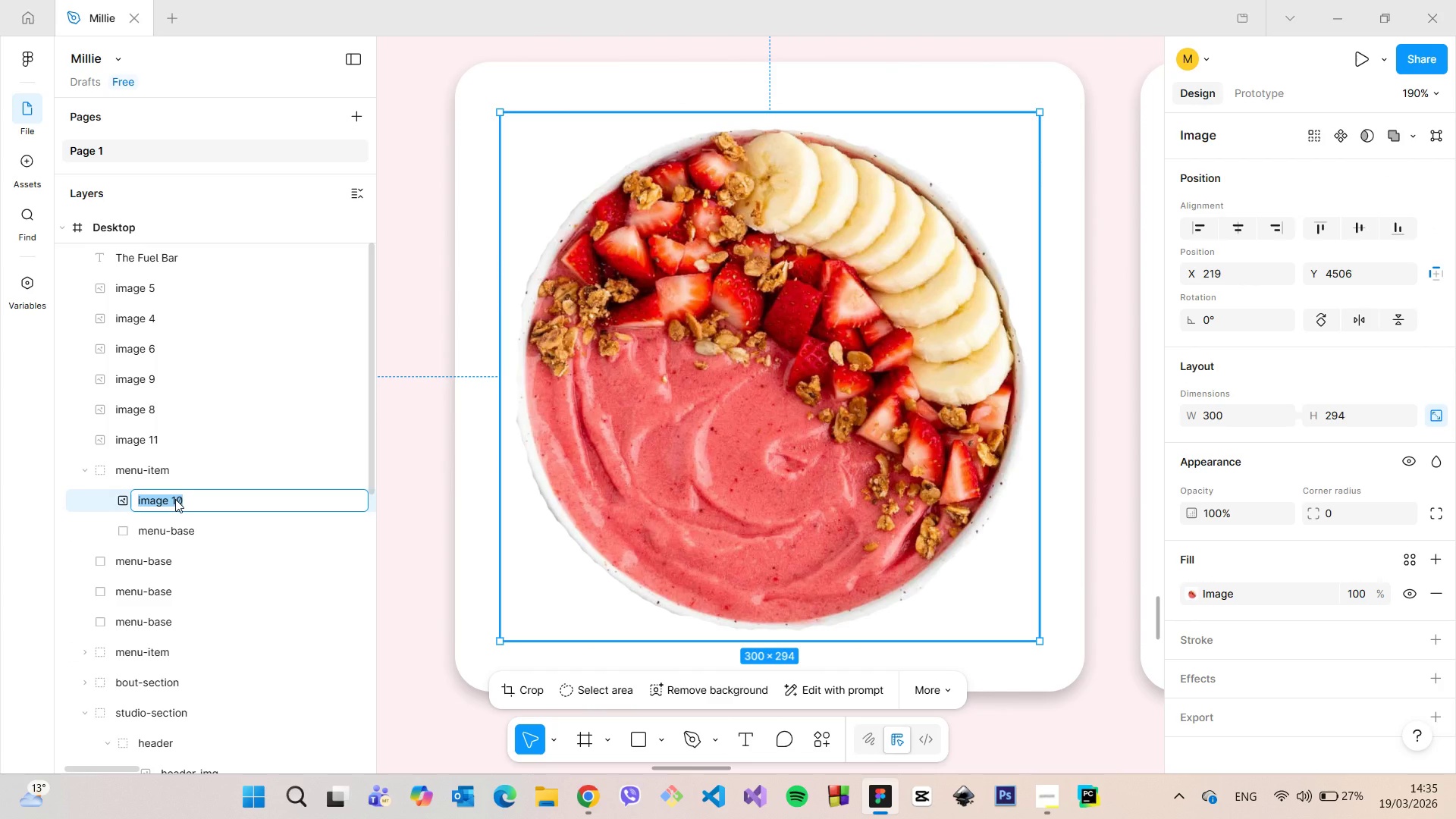 
type(menu-item)
 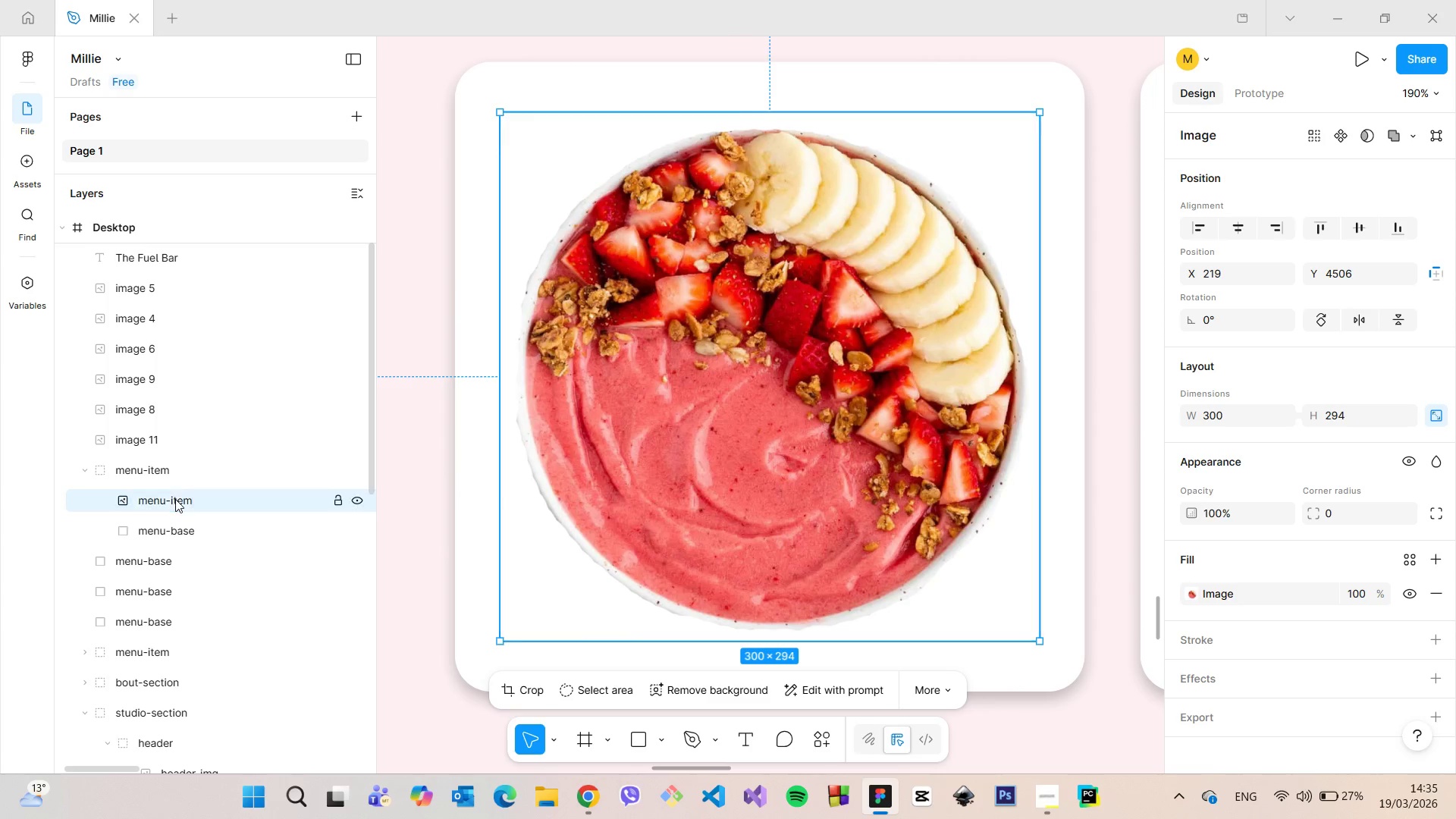 
key(Enter)
 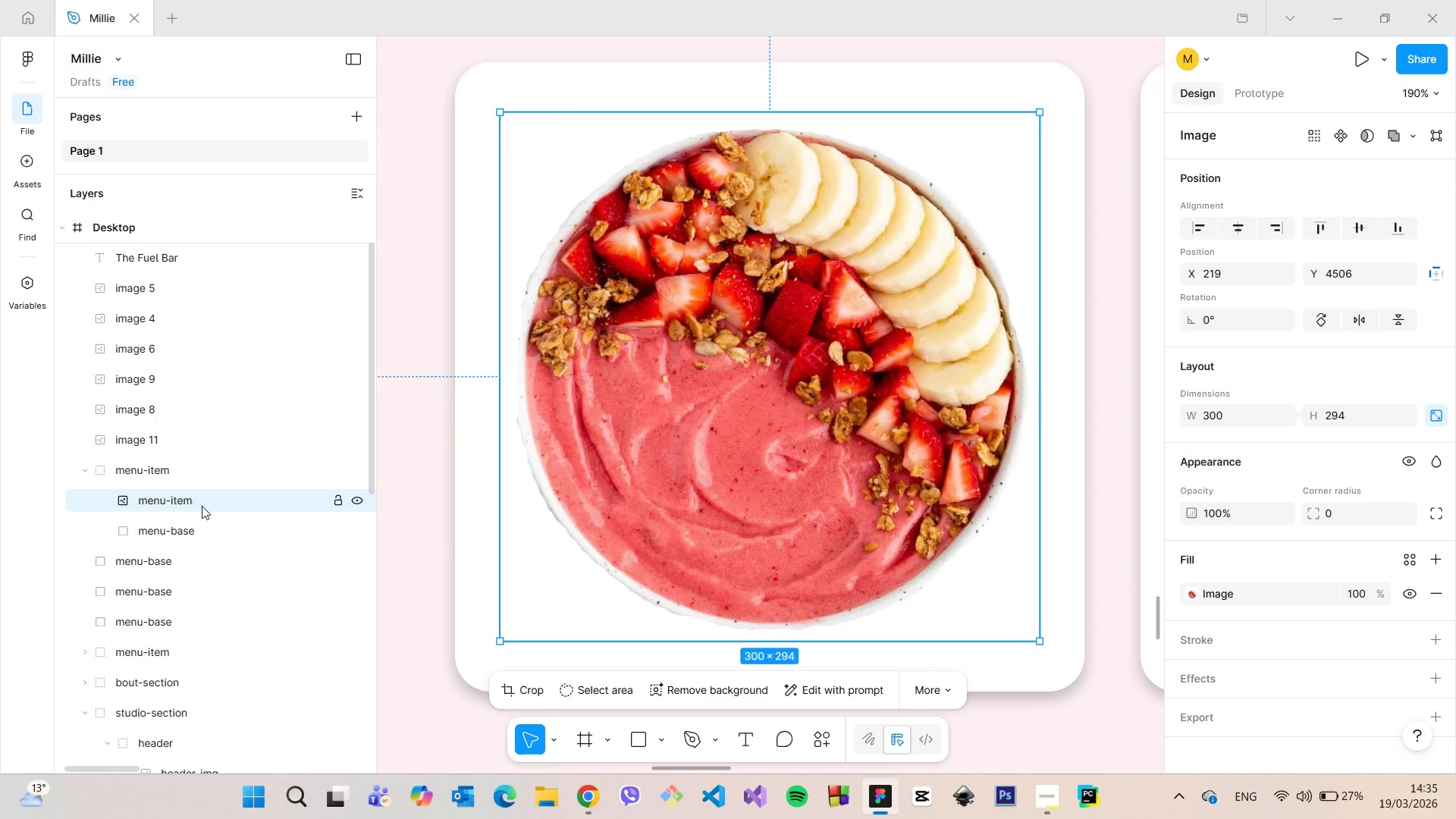 
double_click([202, 506])
 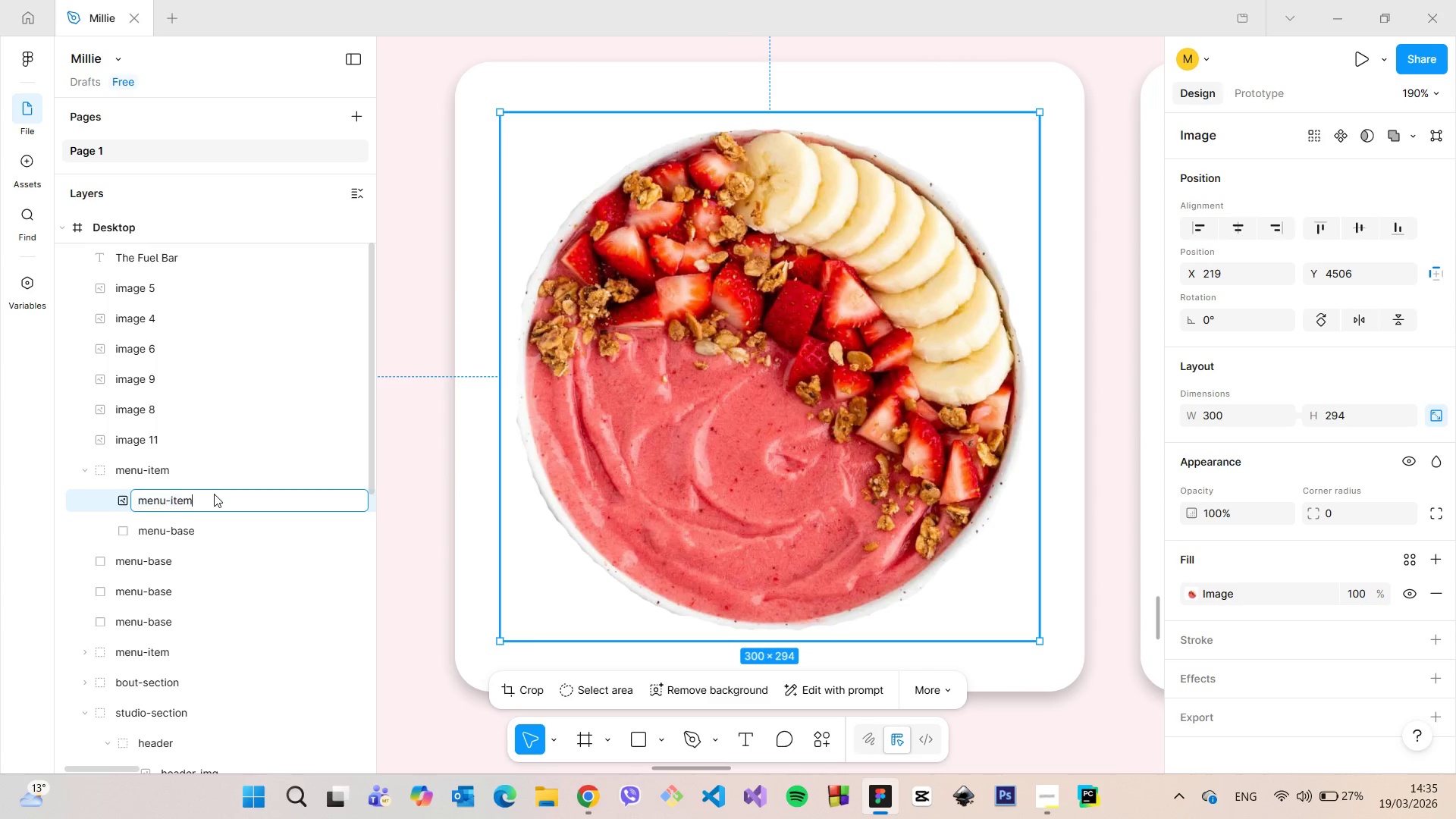 
triple_click([214, 494])
 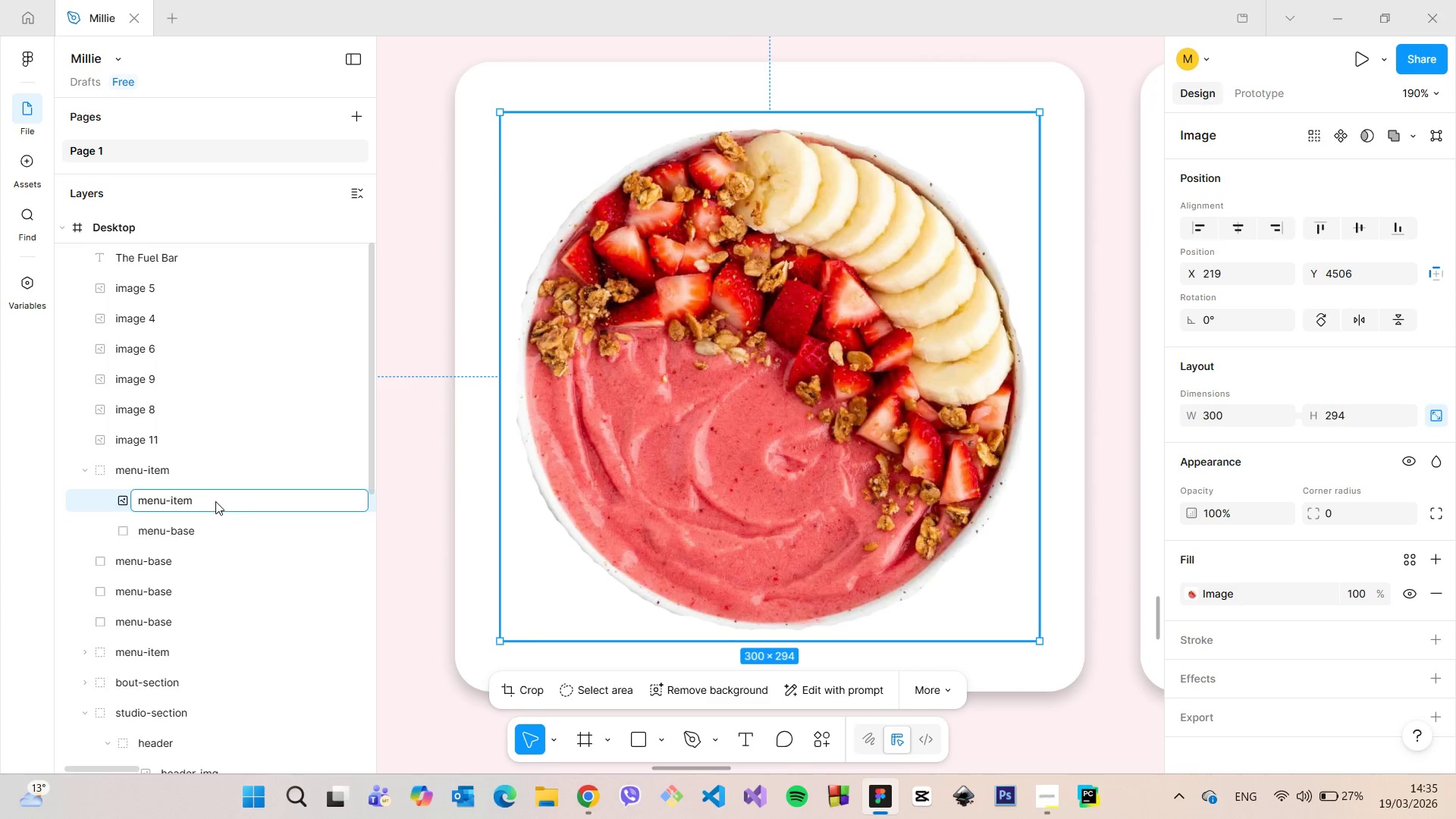 
key(1)
 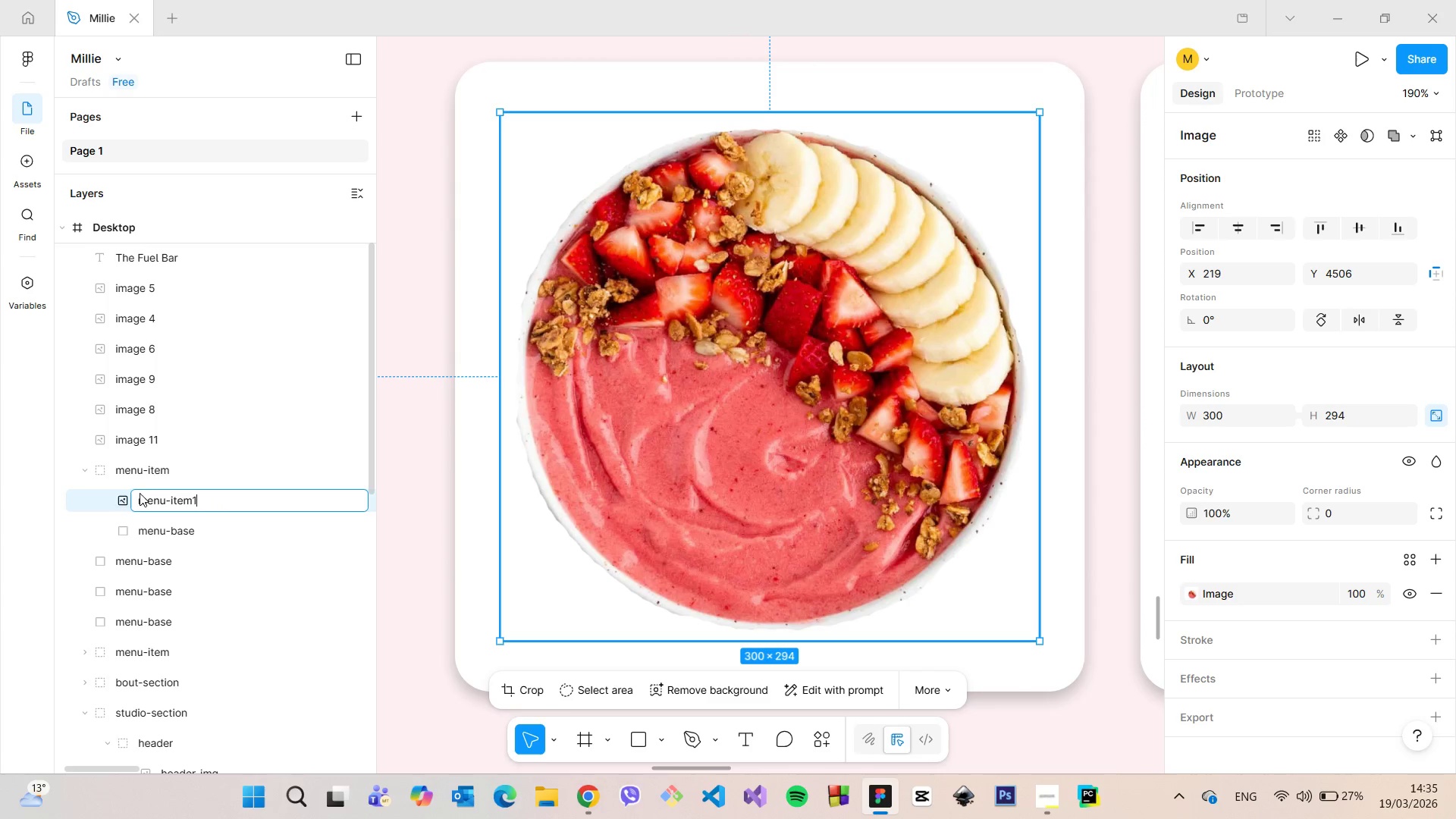 
left_click([95, 468])
 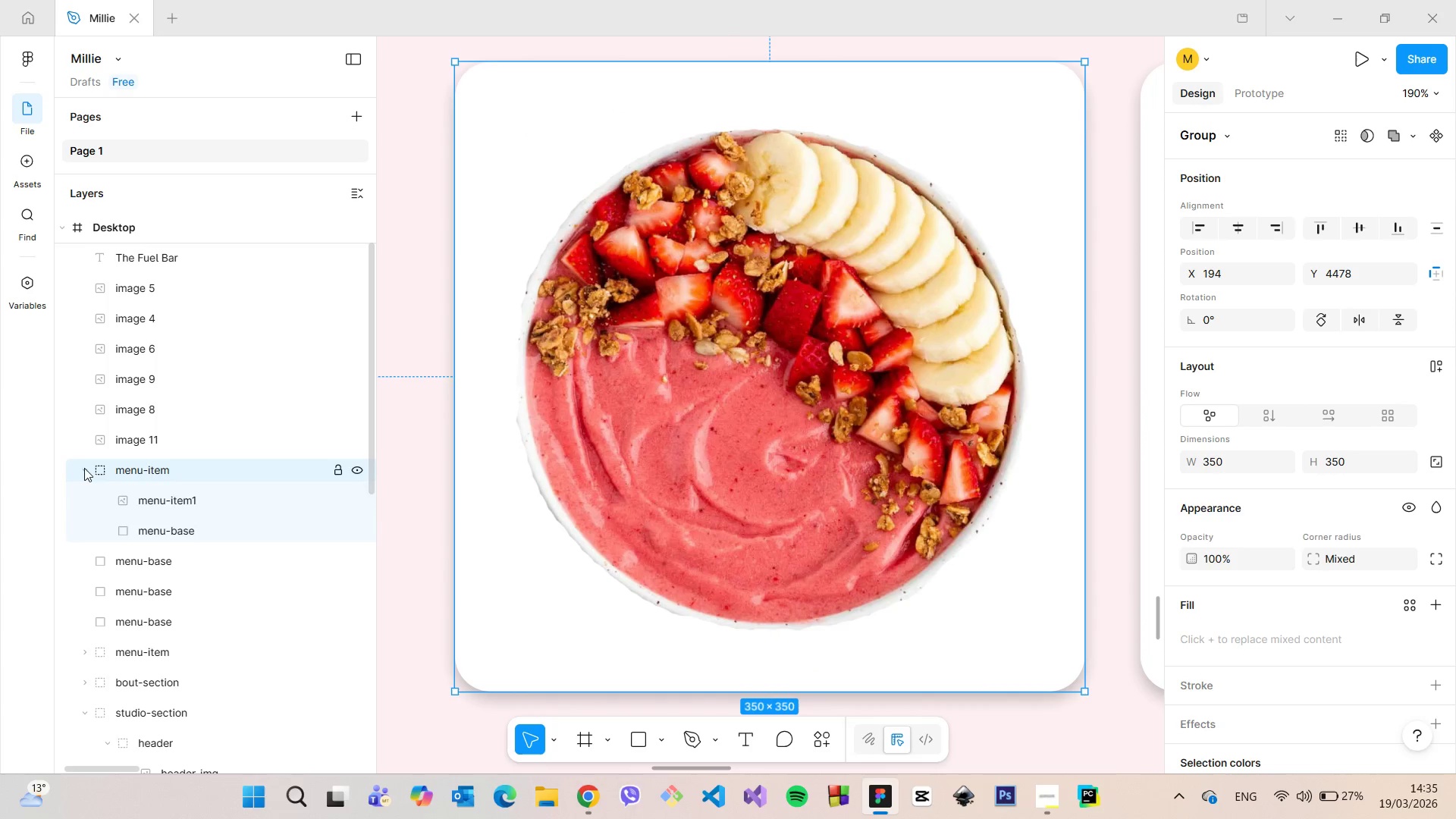 
left_click([82, 467])
 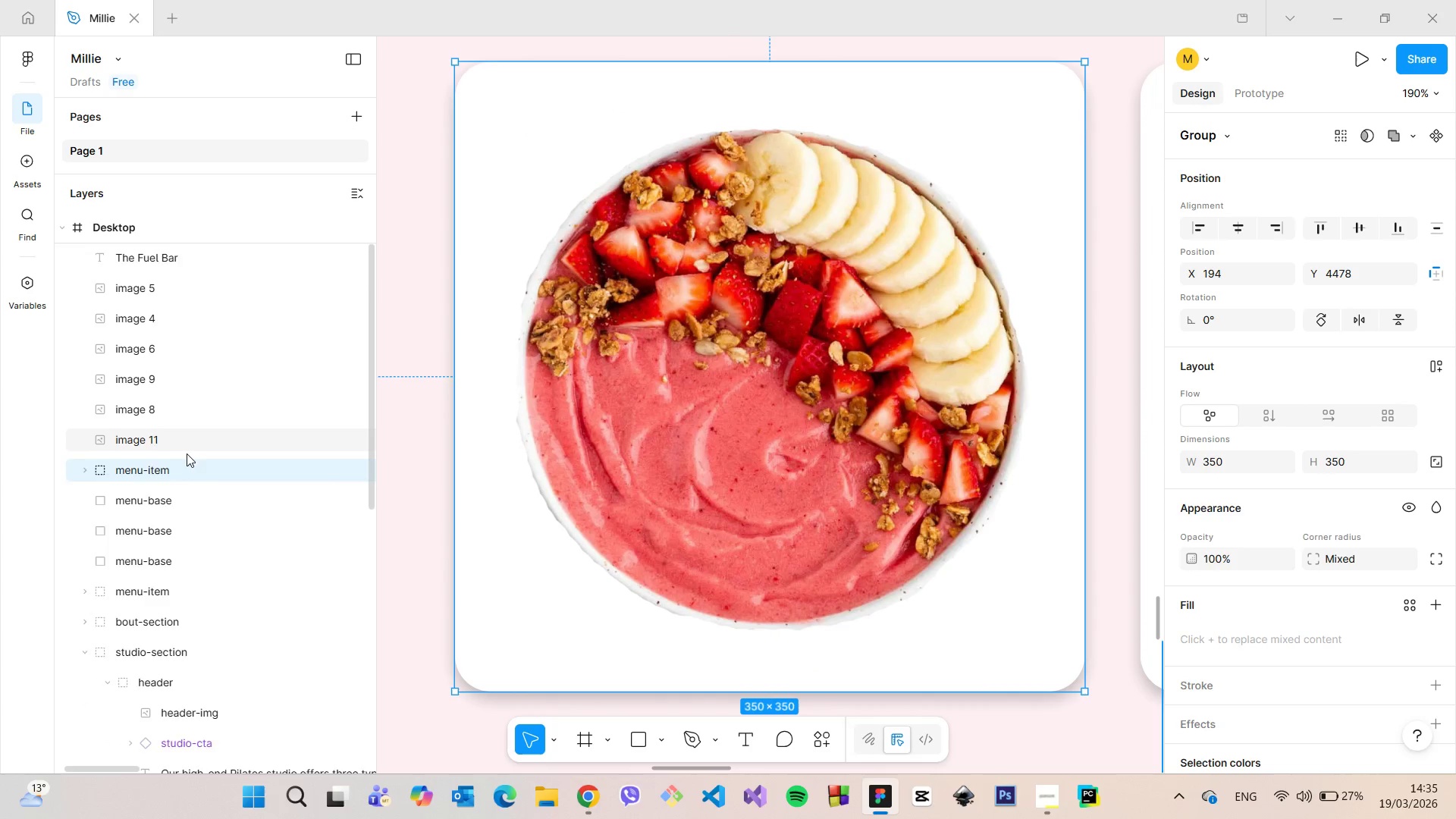 
scroll: coordinate [563, 416], scroll_direction: down, amount: 11.0
 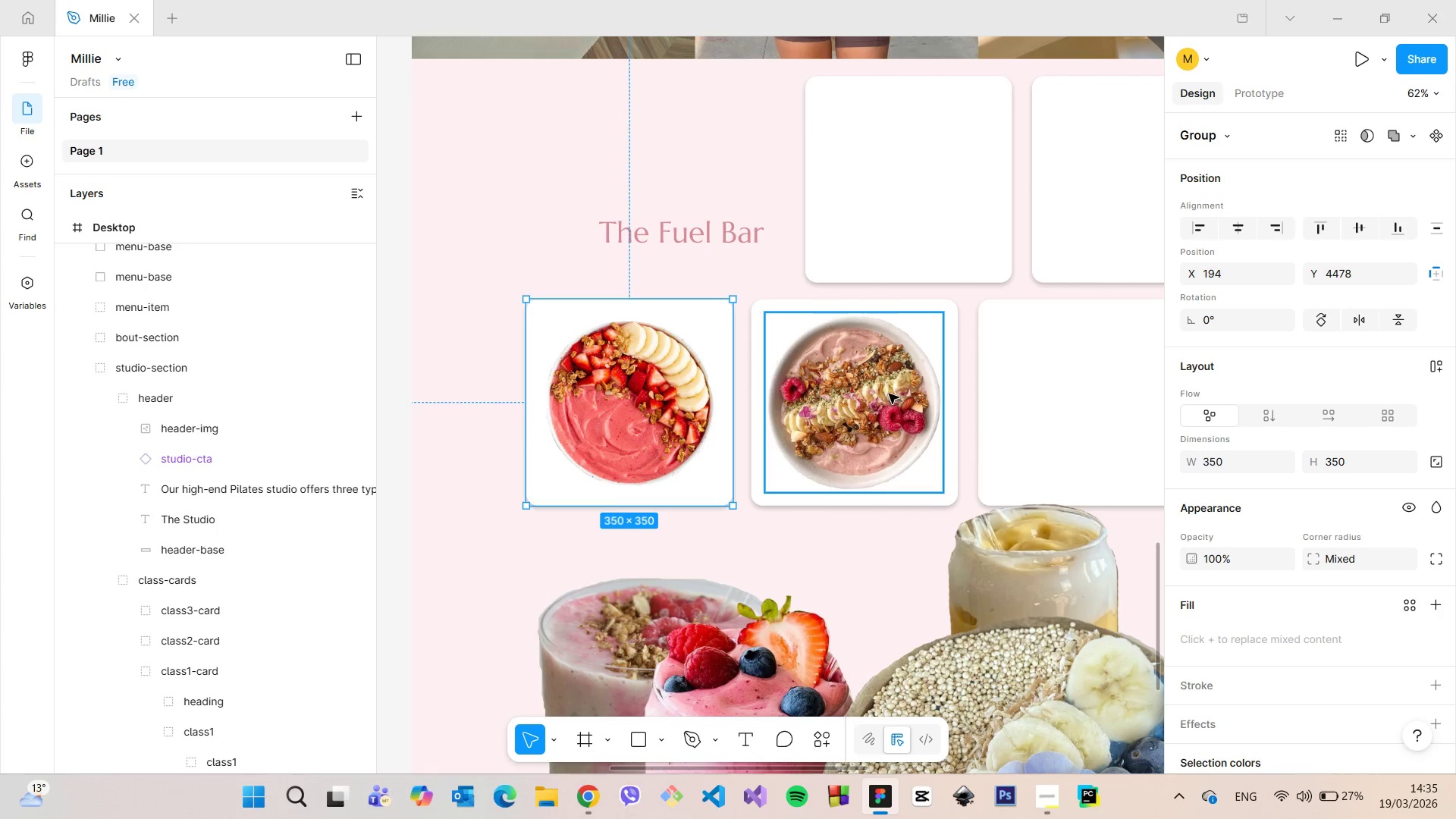 
left_click([889, 394])
 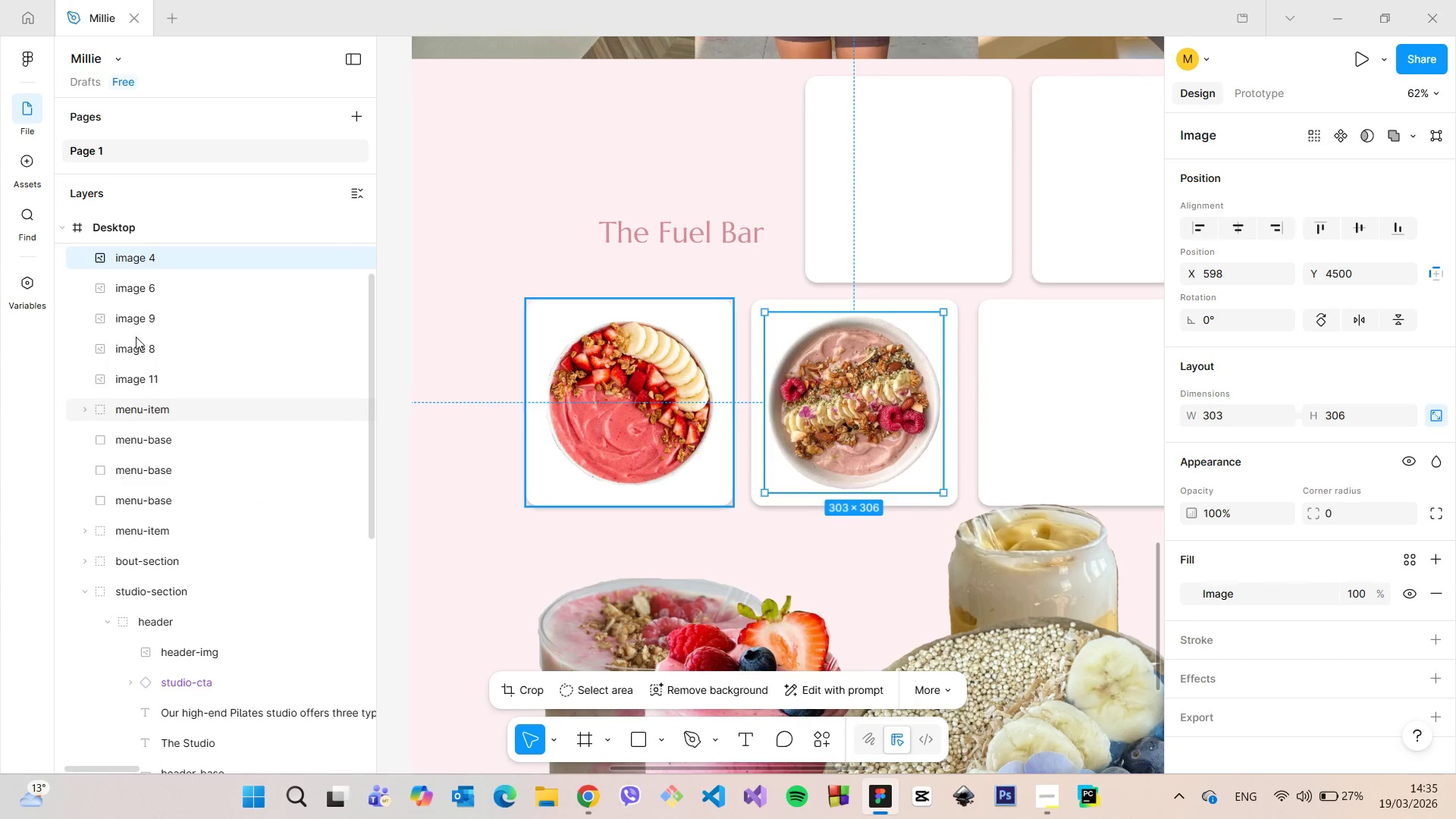 
scroll: coordinate [136, 329], scroll_direction: up, amount: 2.0
 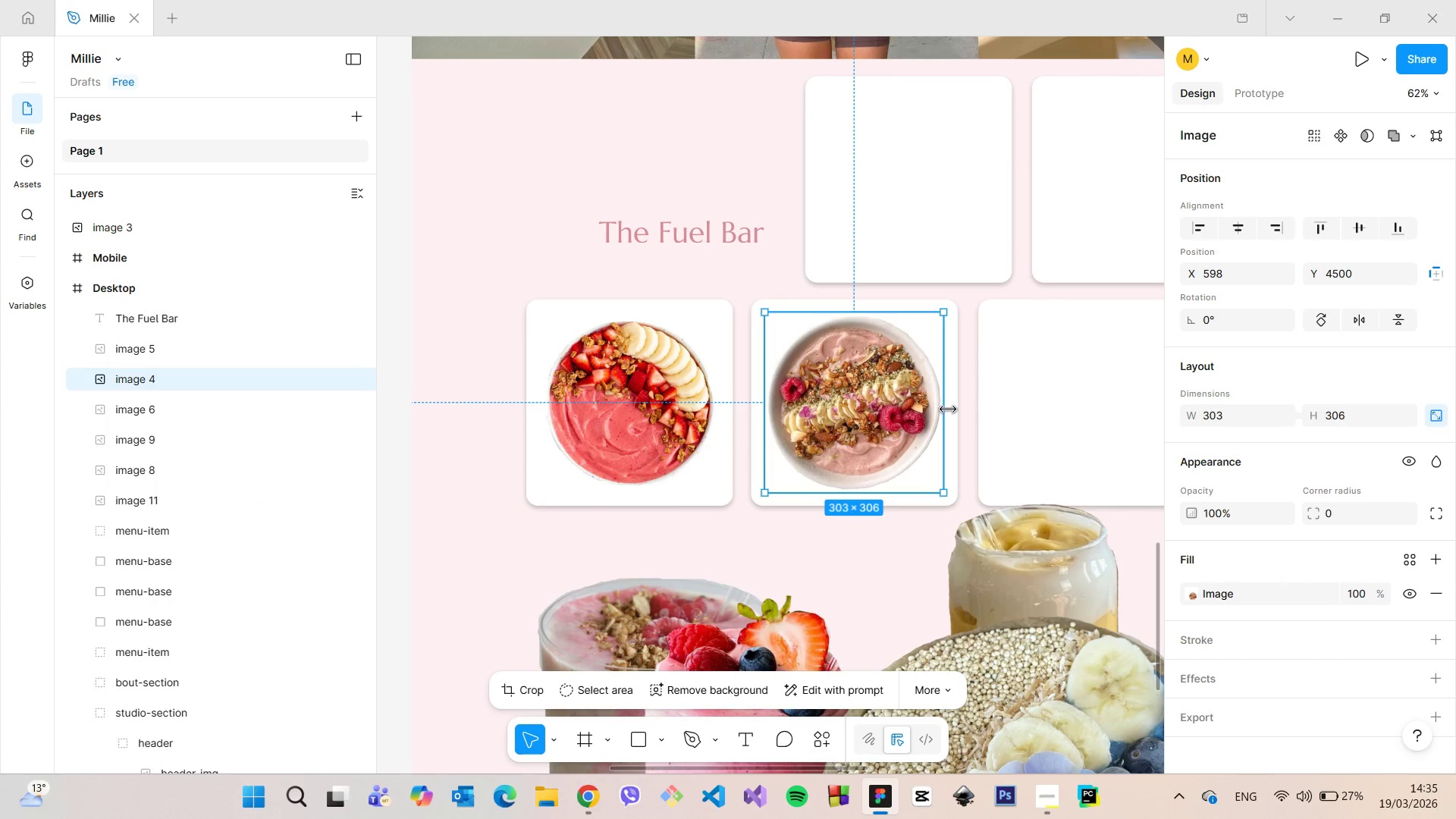 
hold_key(key=ShiftLeft, duration=0.55)
left_click([952, 410])
 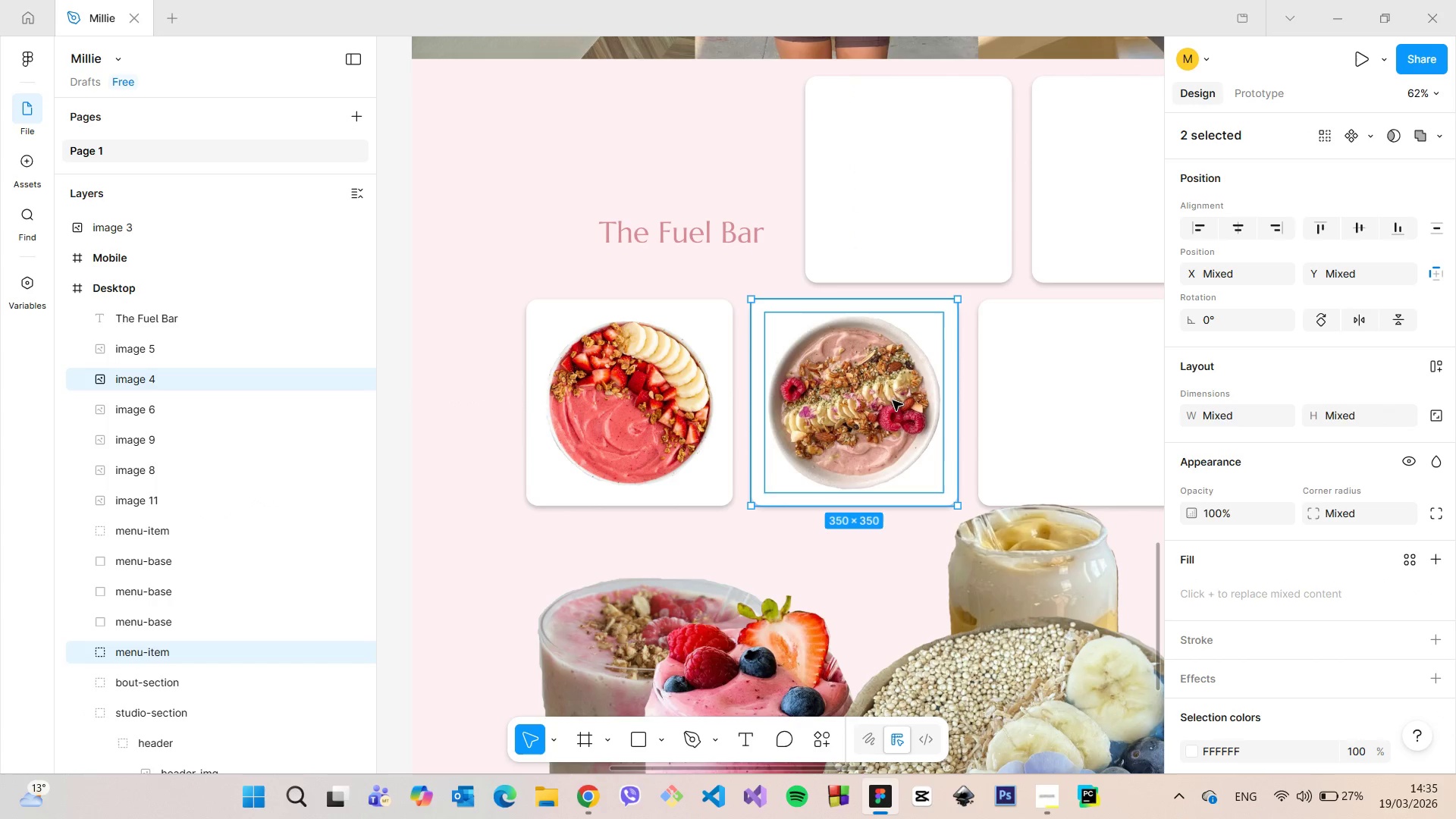 
right_click([880, 397])
 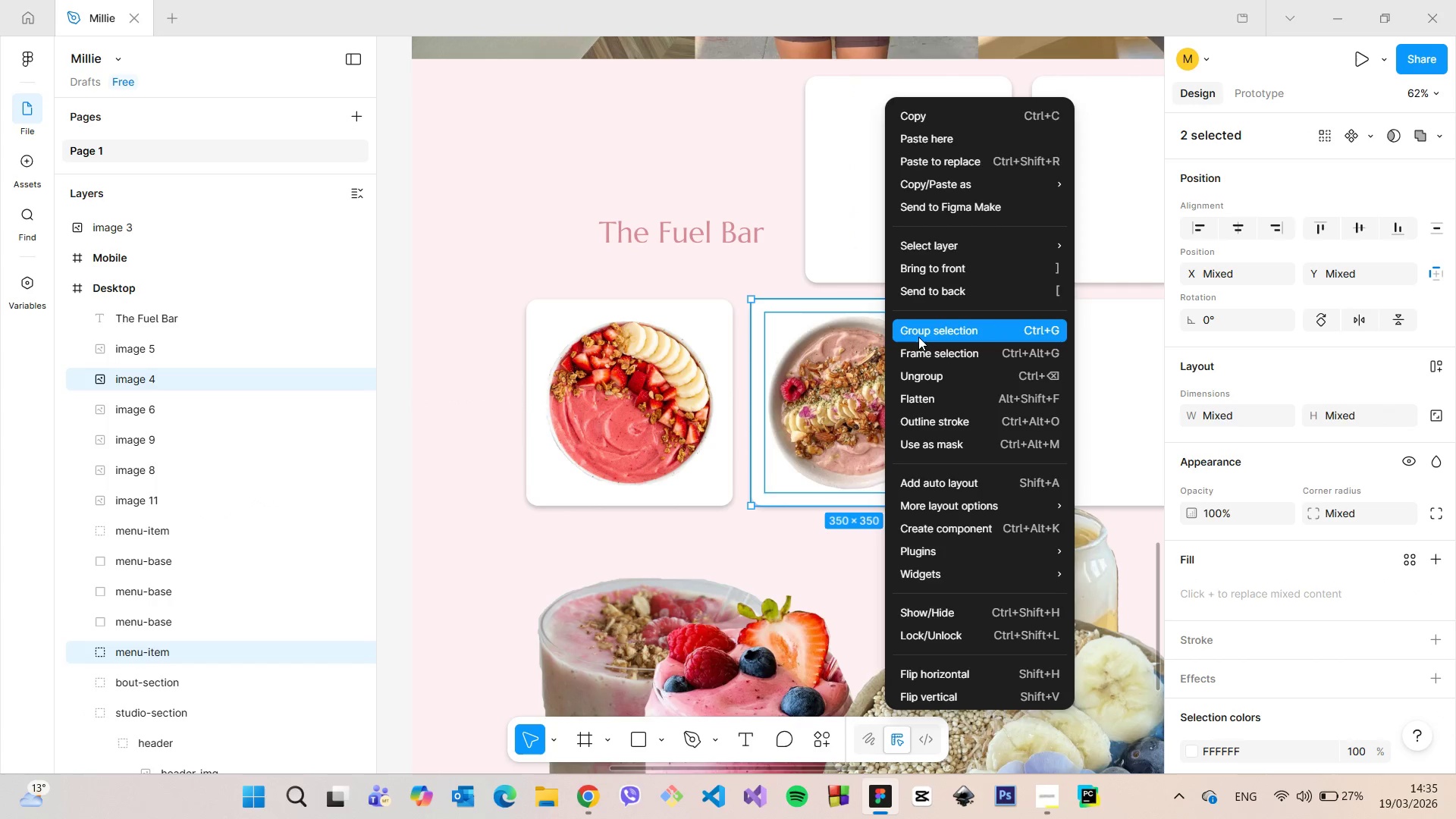 
left_click([918, 337])
 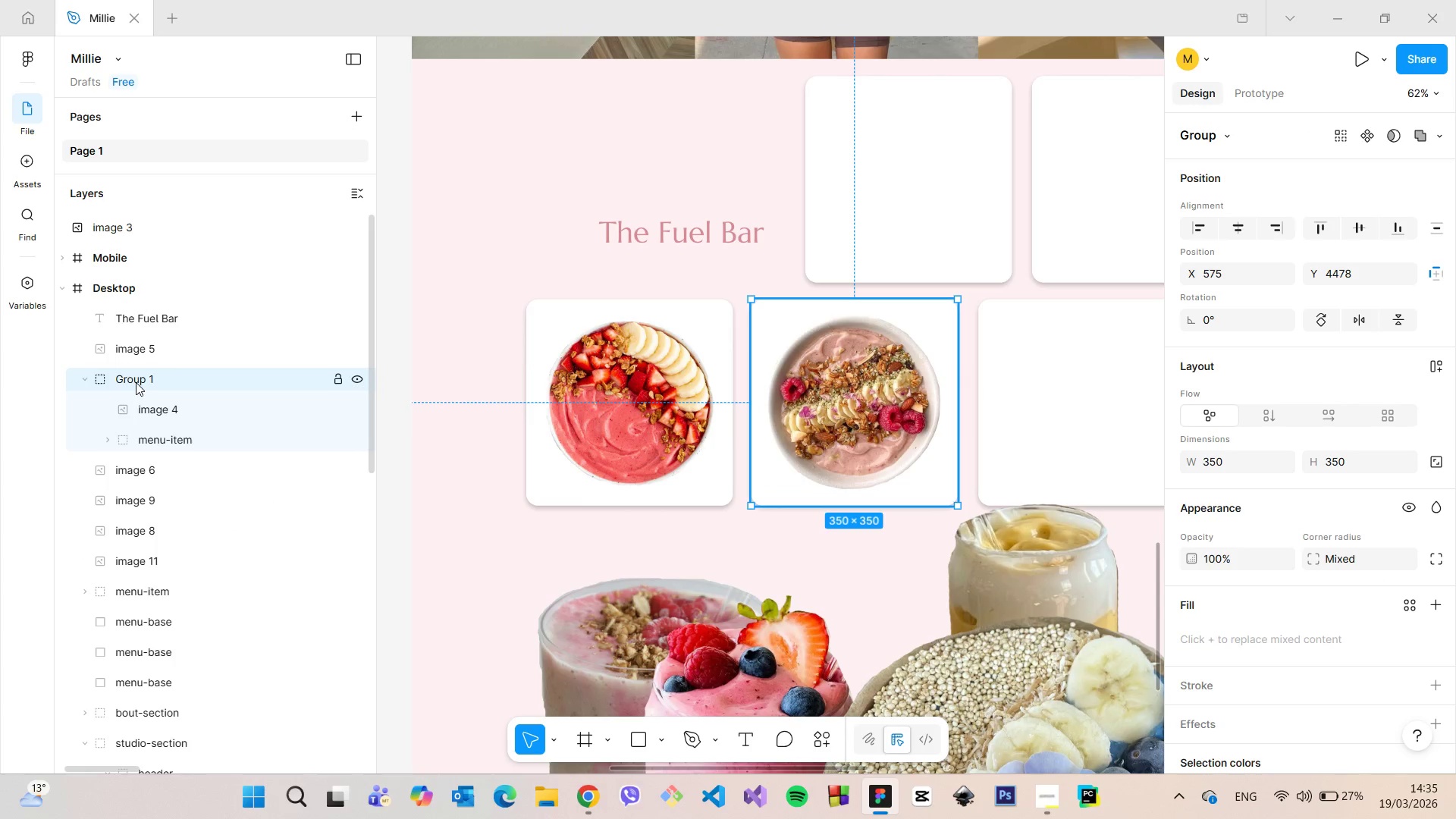 
double_click([136, 382])
 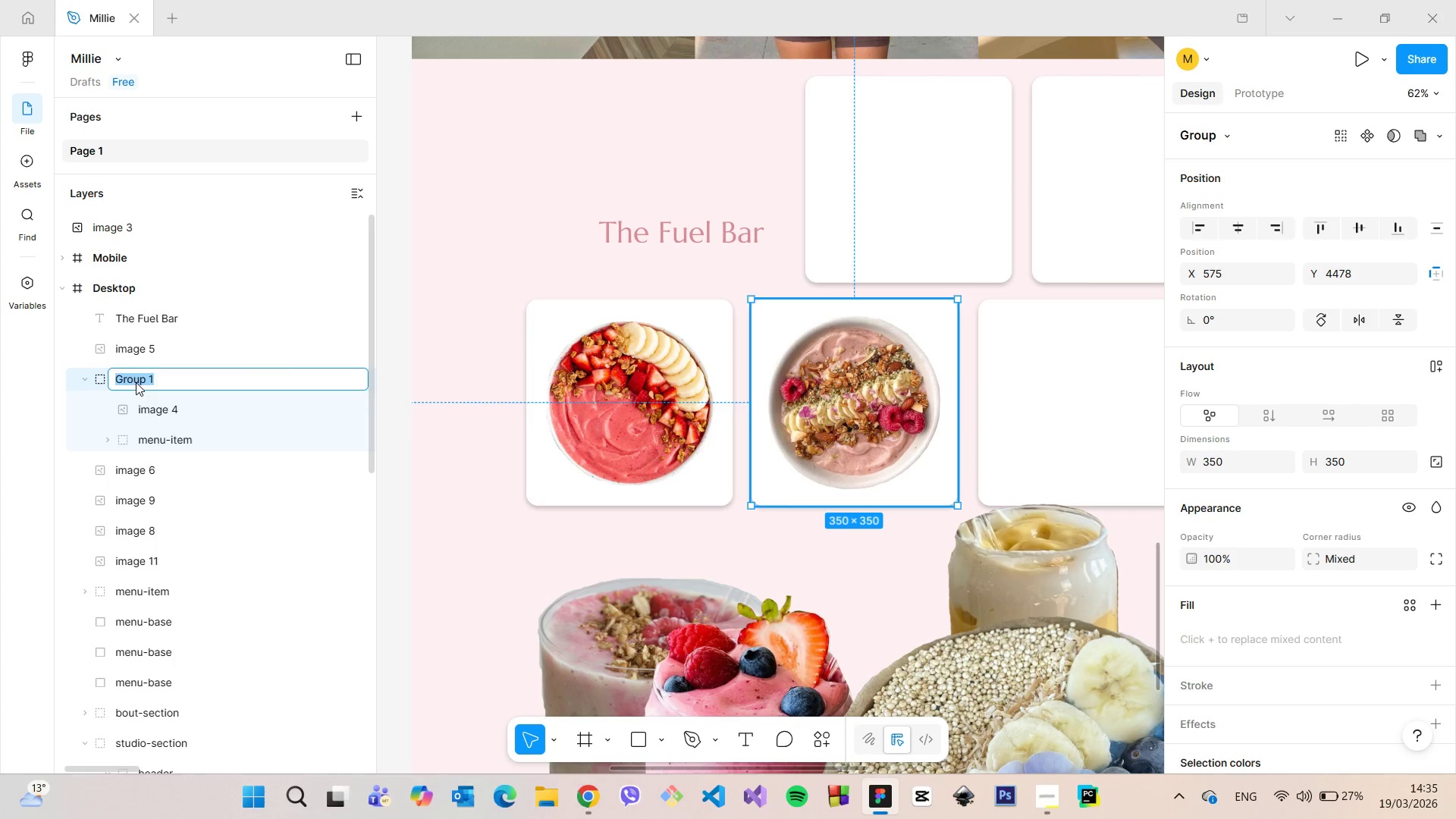 
type(menu-item)
 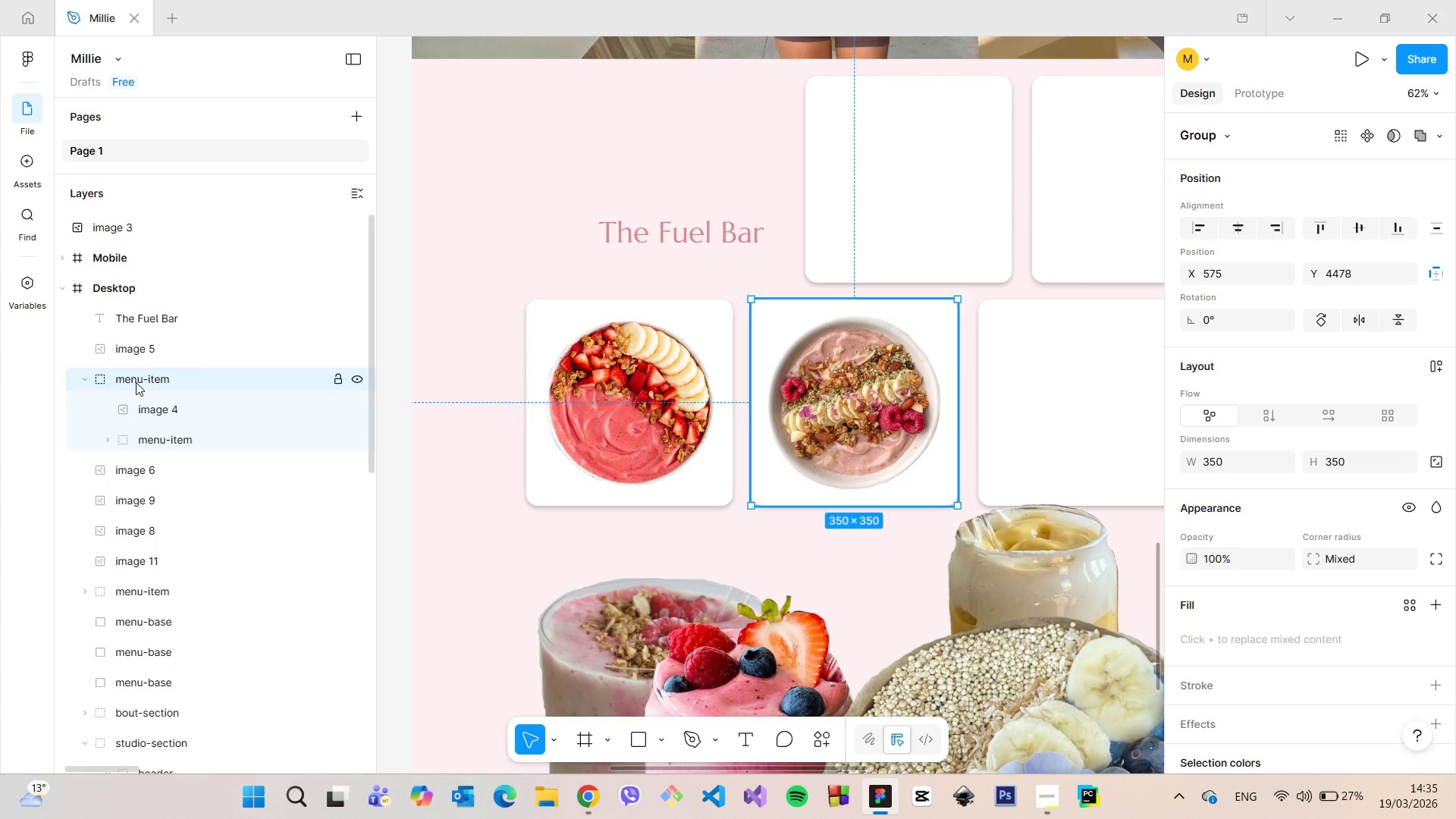 
key(Enter)
 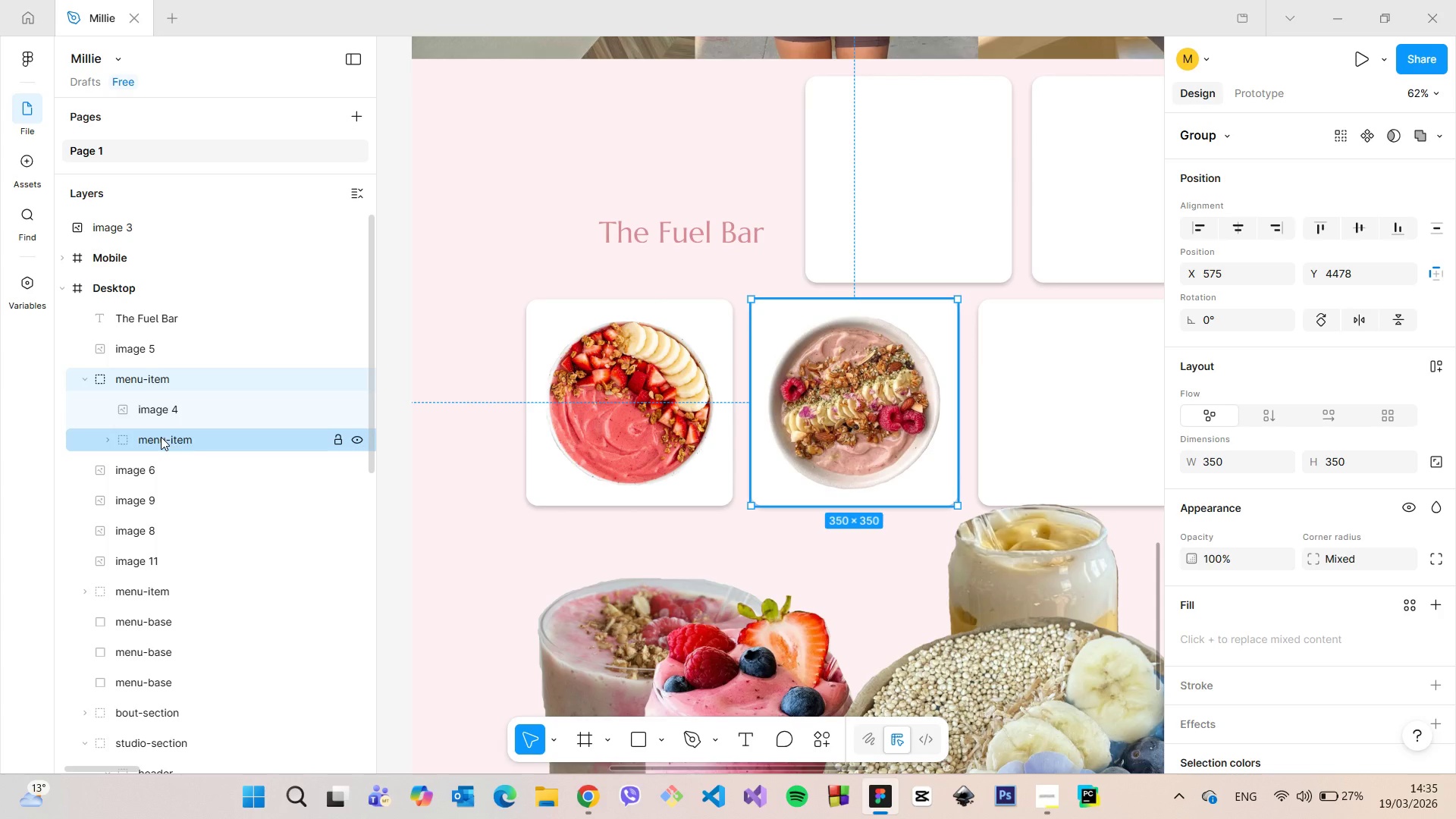 
left_click([161, 437])
 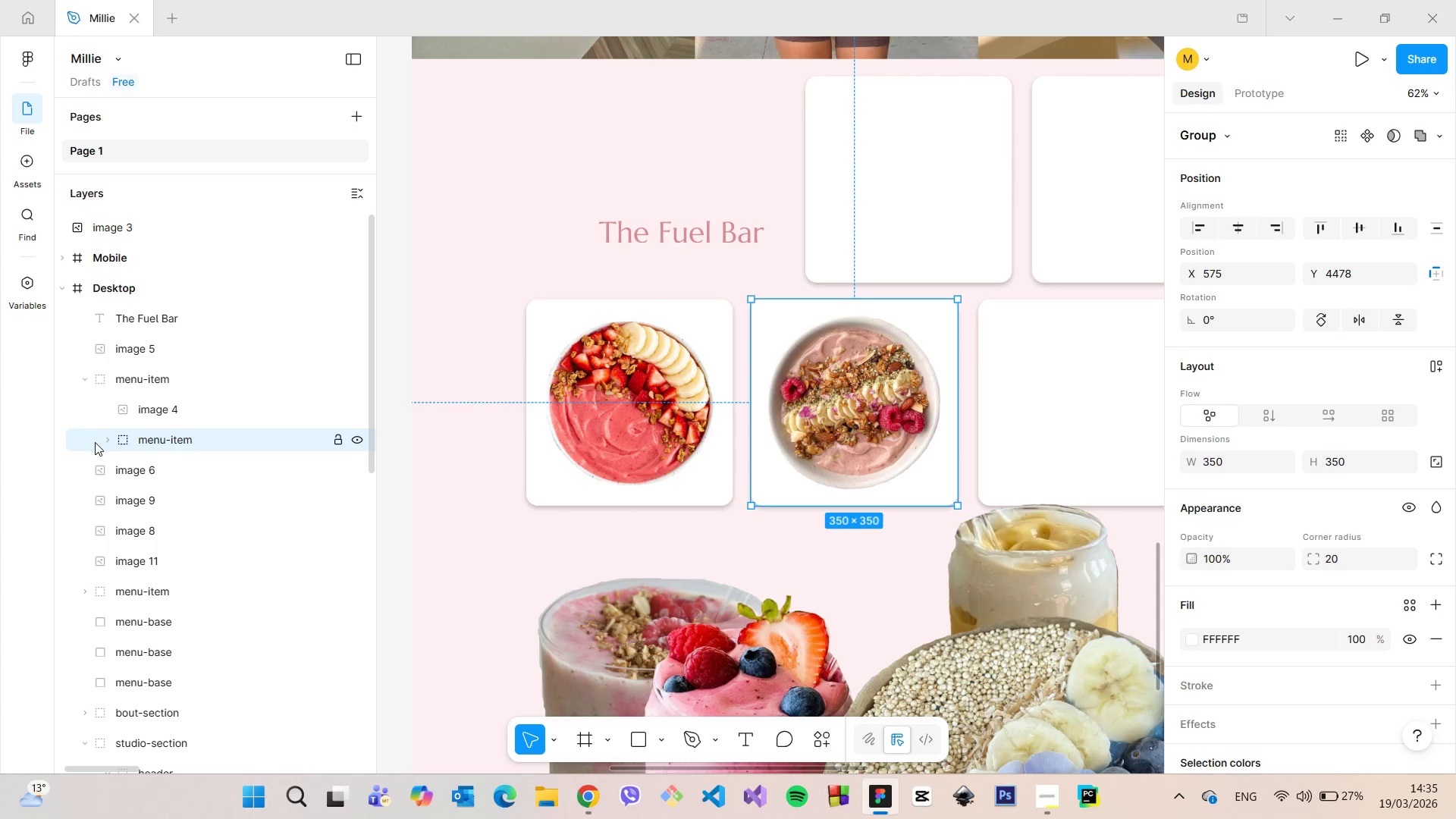 
left_click([107, 444])
 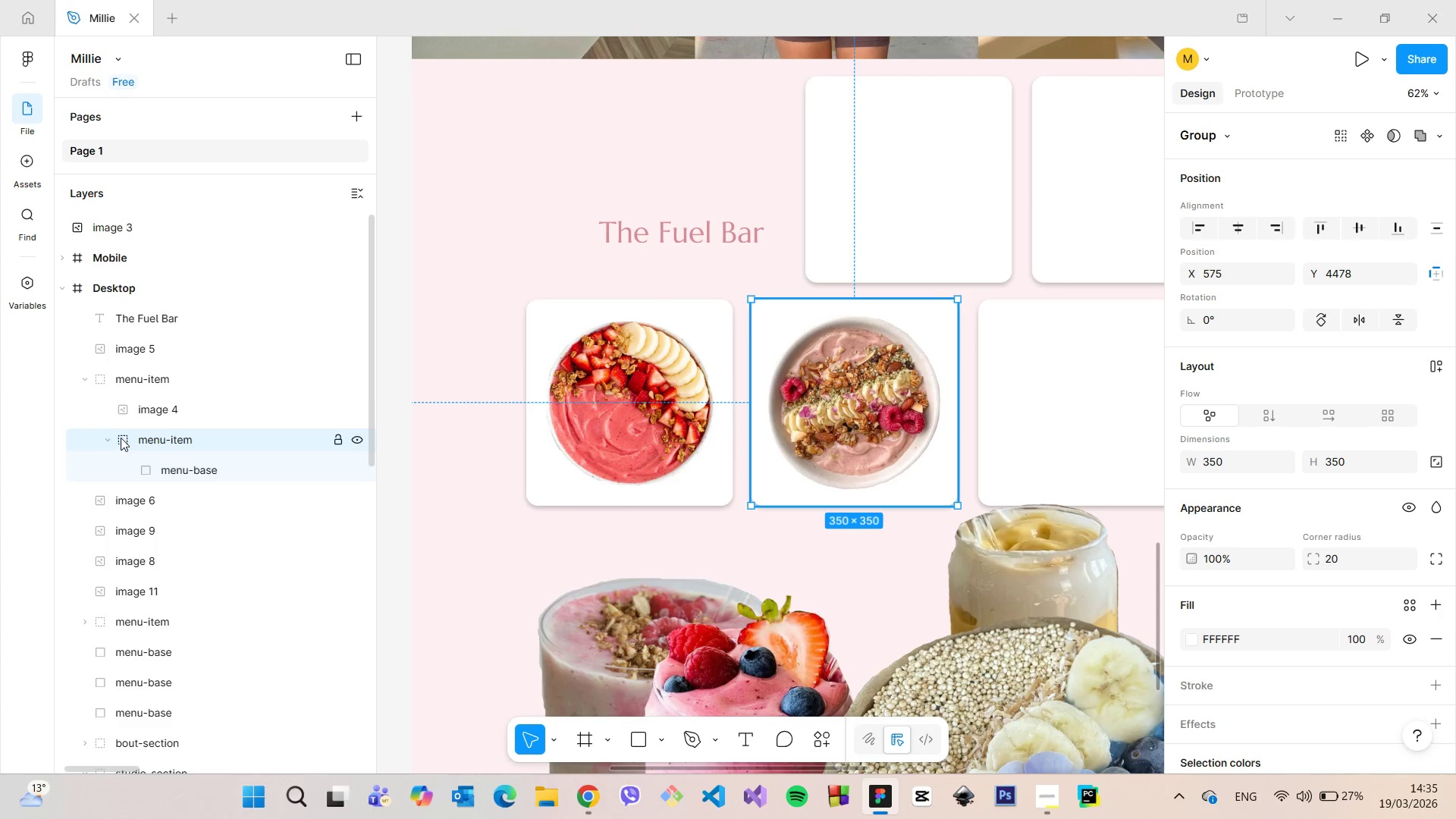 
left_click_drag(start_coordinate=[130, 407], to_coordinate=[179, 450])
 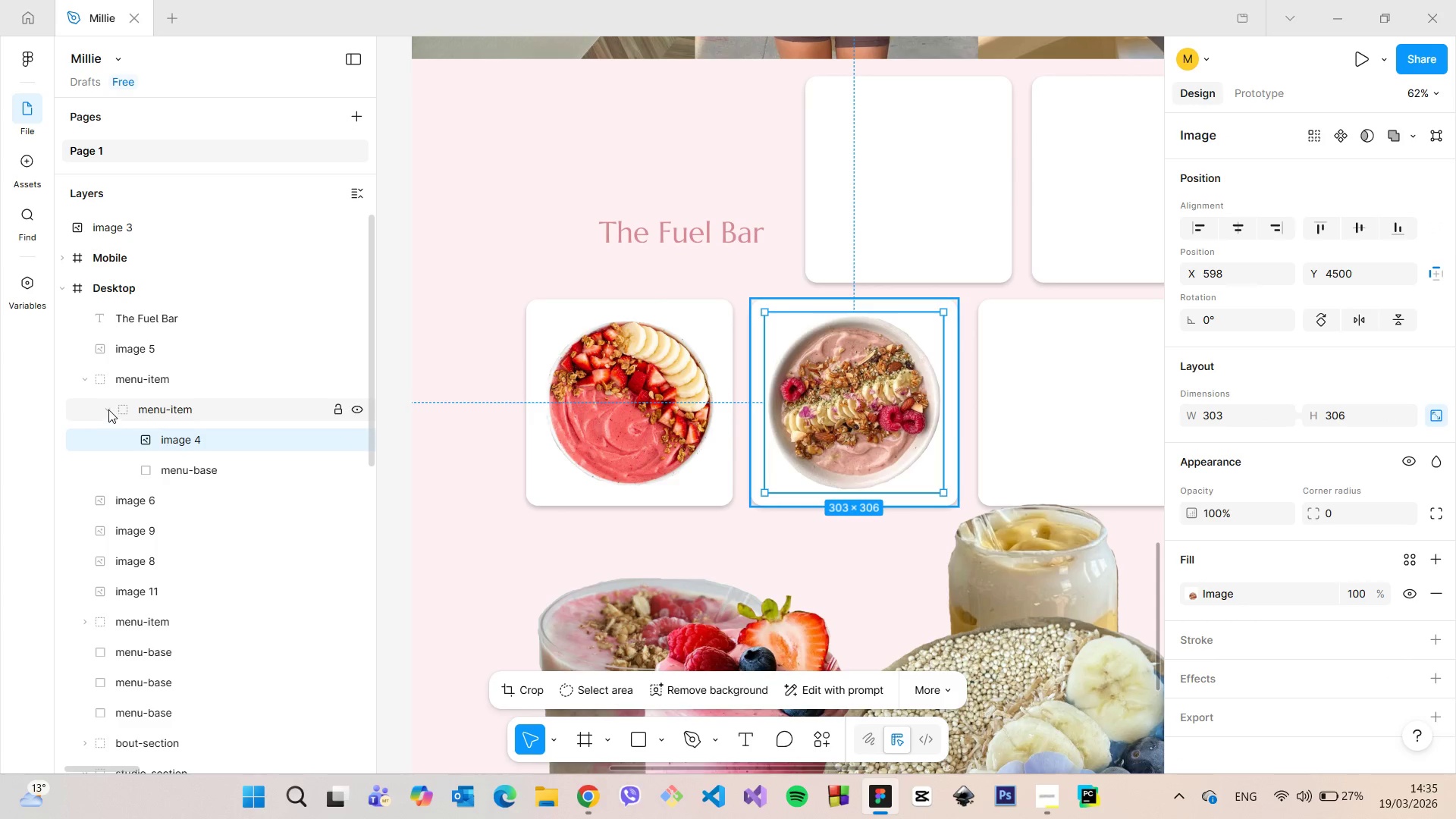 
left_click([108, 410])
 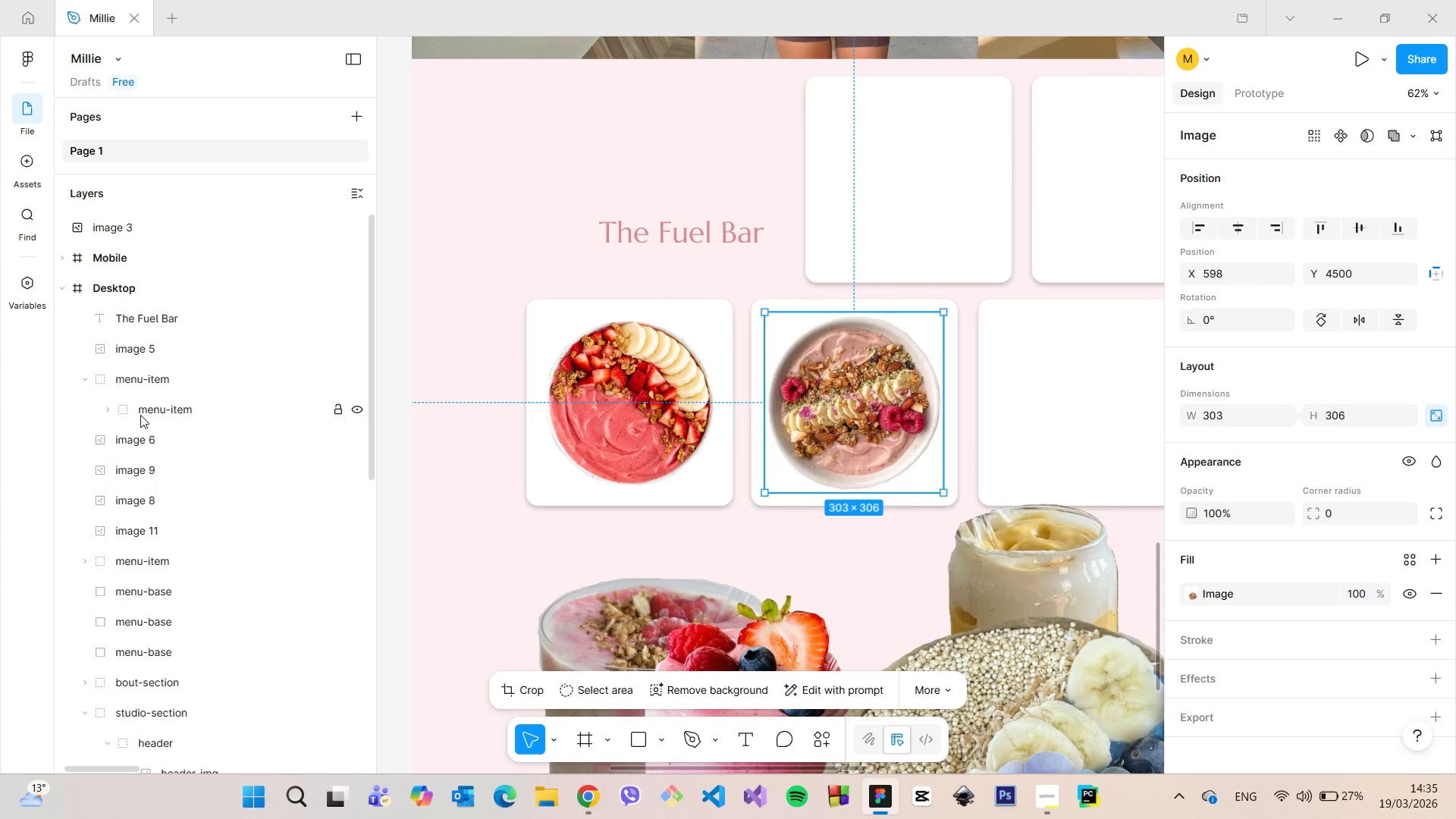 
left_click_drag(start_coordinate=[140, 416], to_coordinate=[132, 363])
 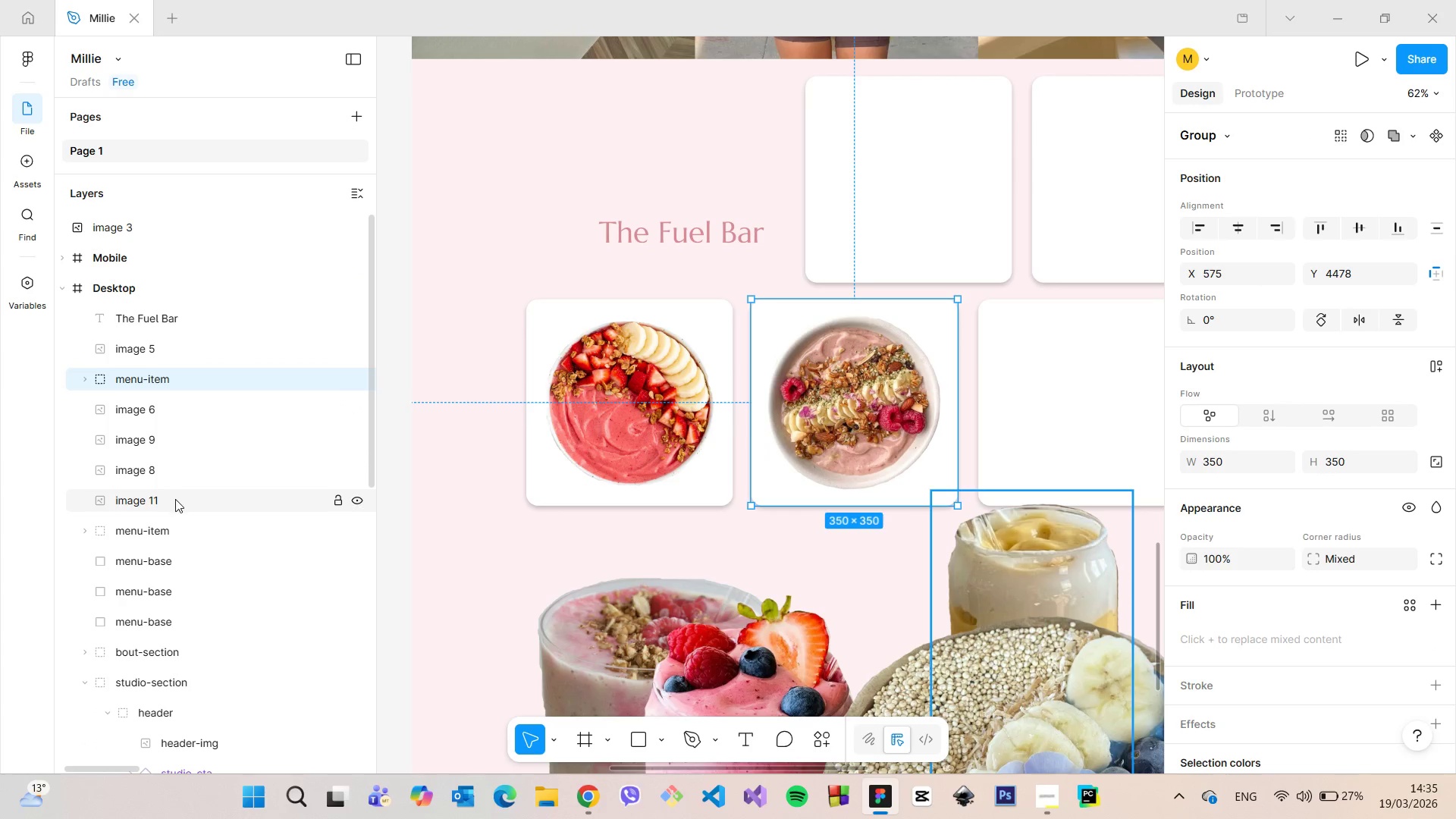 
left_click([175, 519])
 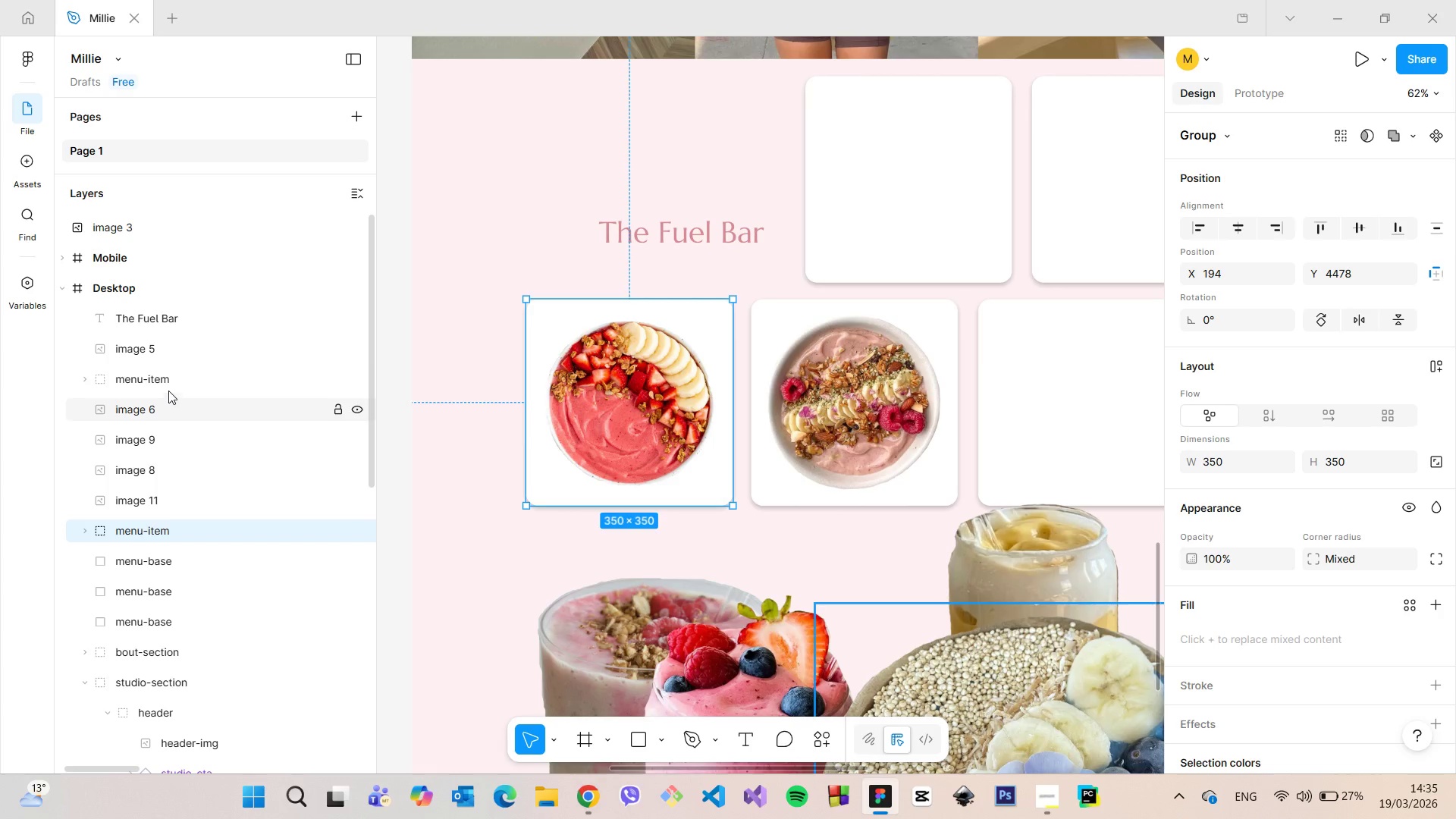 
left_click([166, 384])
 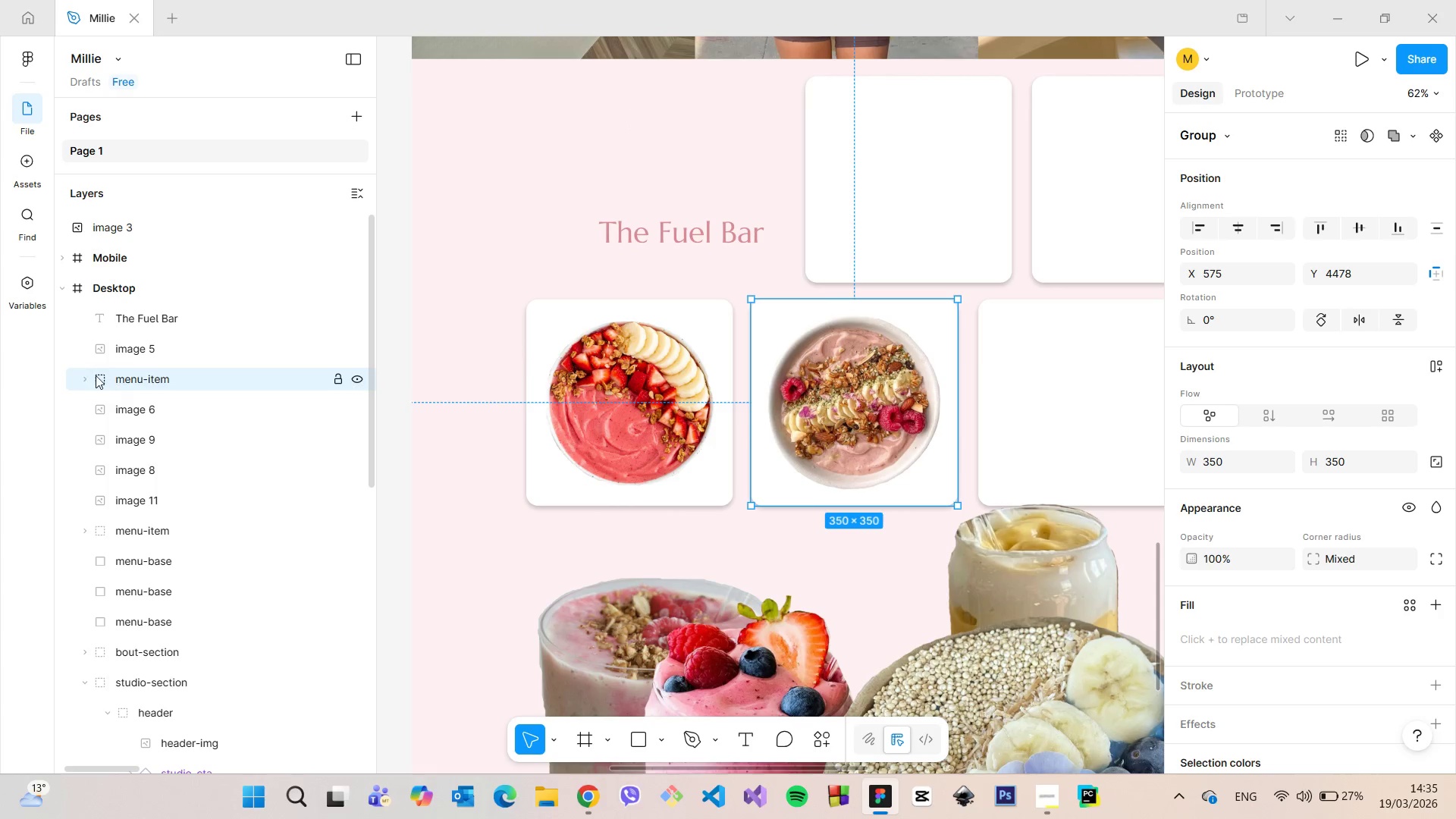 
left_click([89, 377])
 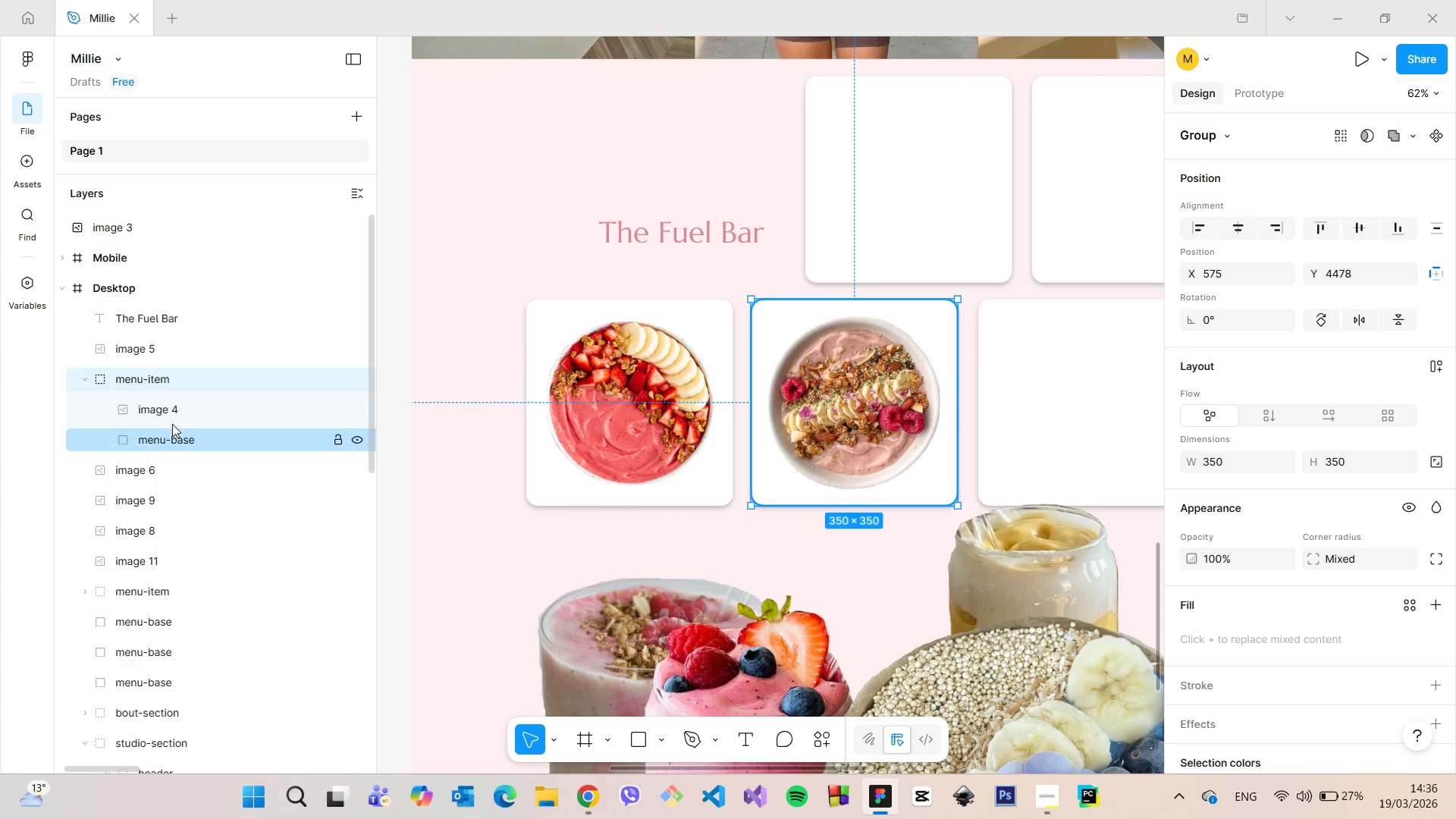 
wait(5.12)
 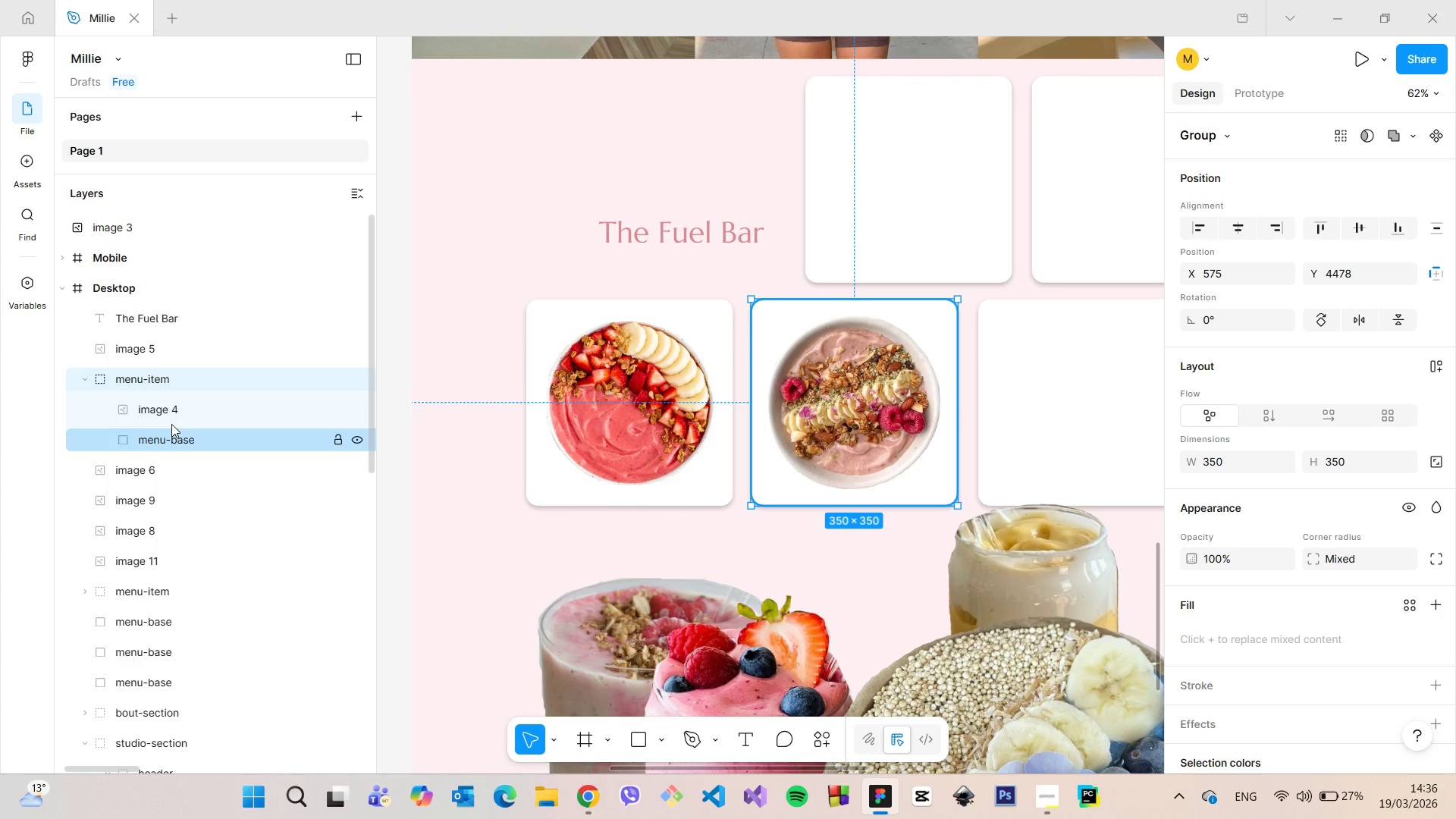 
double_click([573, 391])
 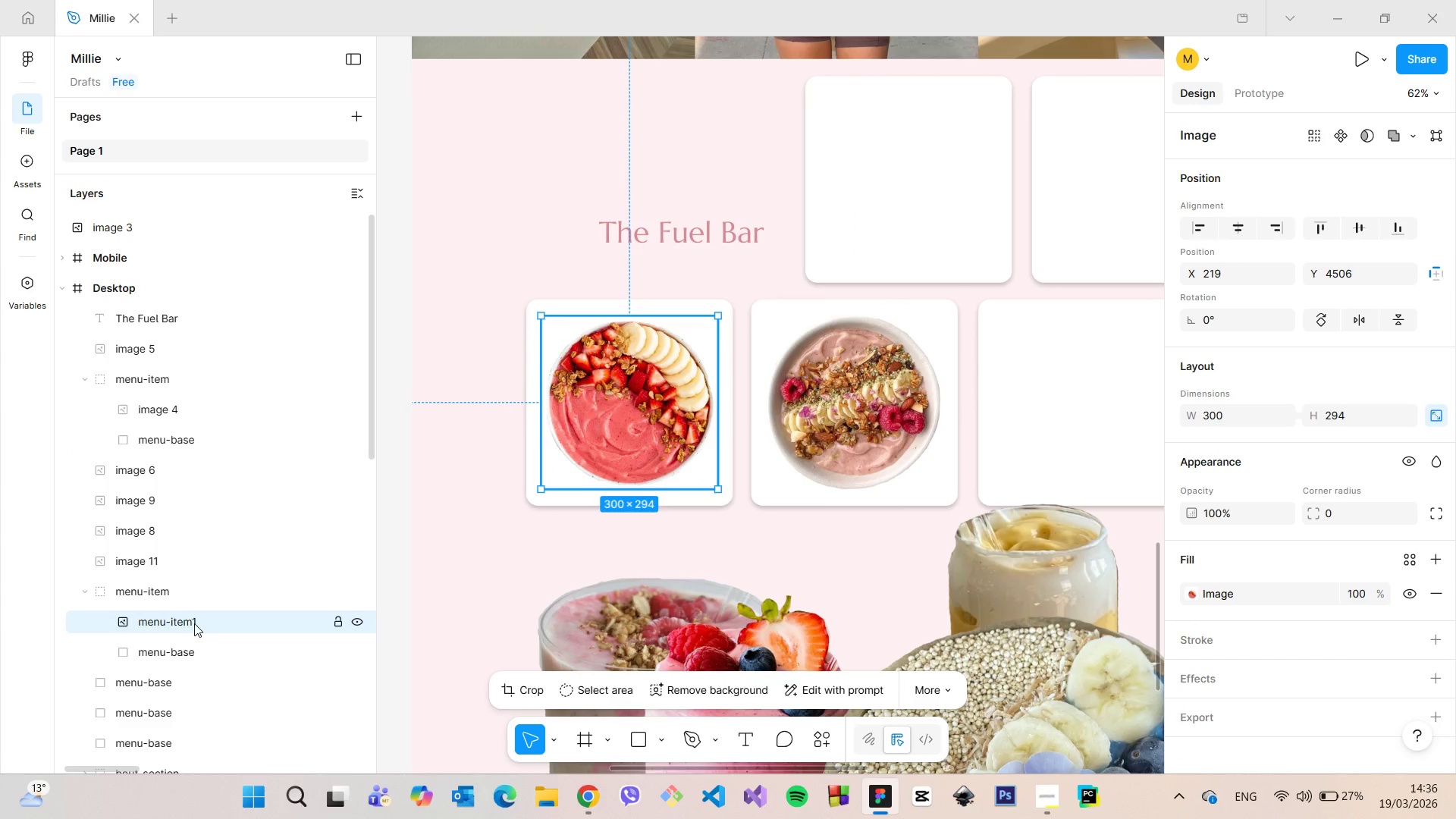 
double_click([200, 623])
 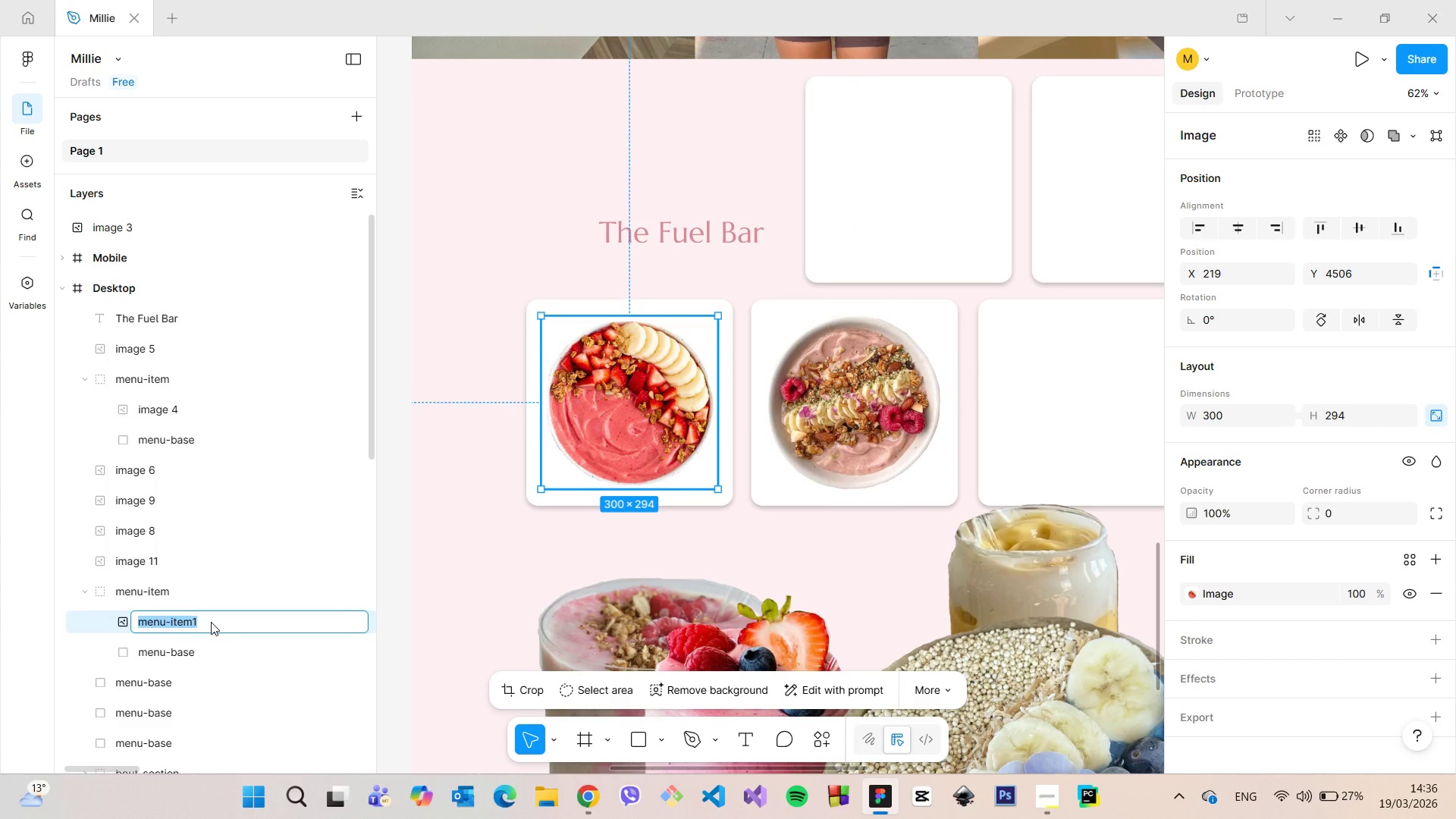 
triple_click([211, 622])
 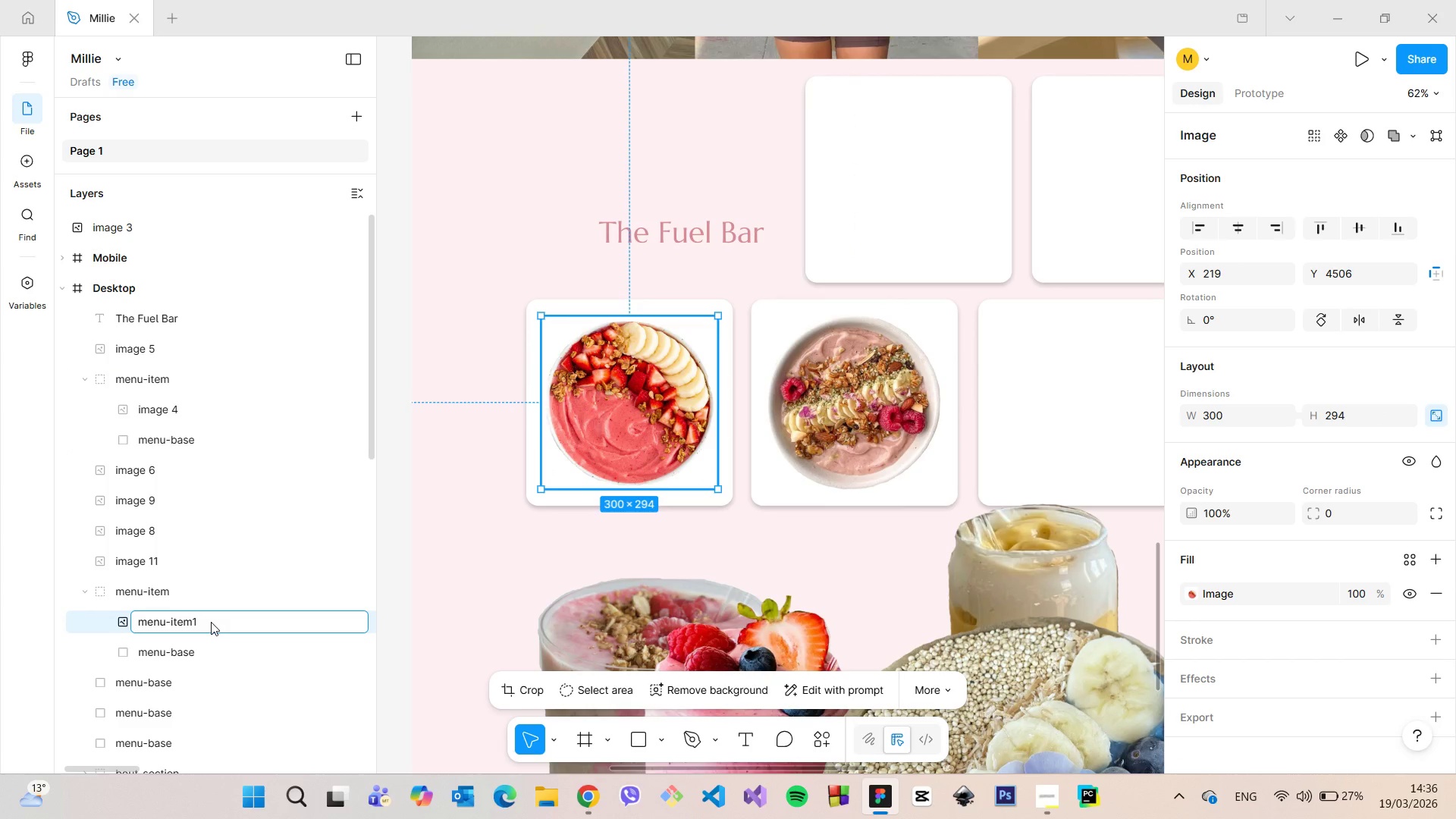 
key(Backspace)
 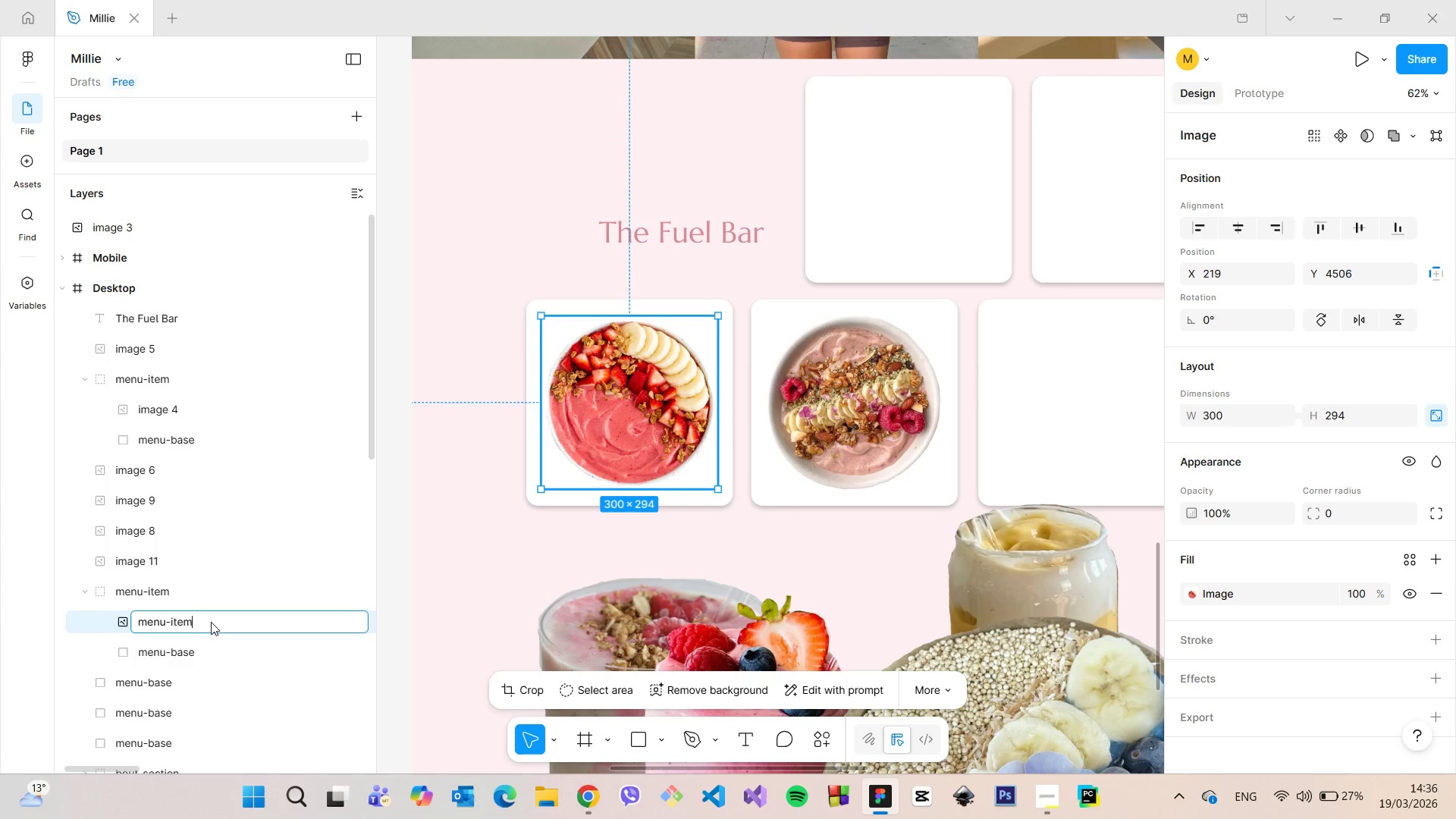 
key(Enter)
 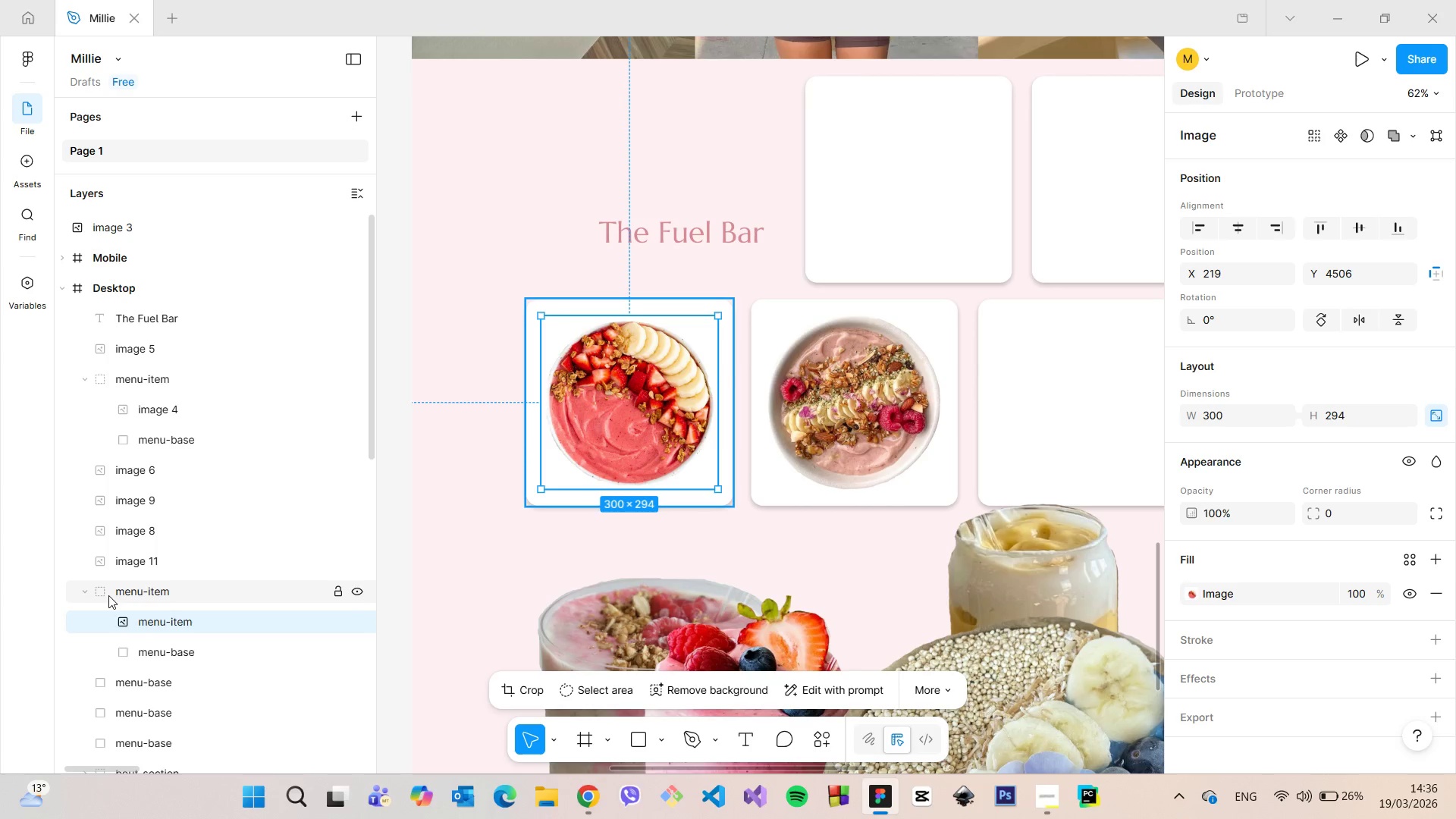 
left_click([87, 589])
 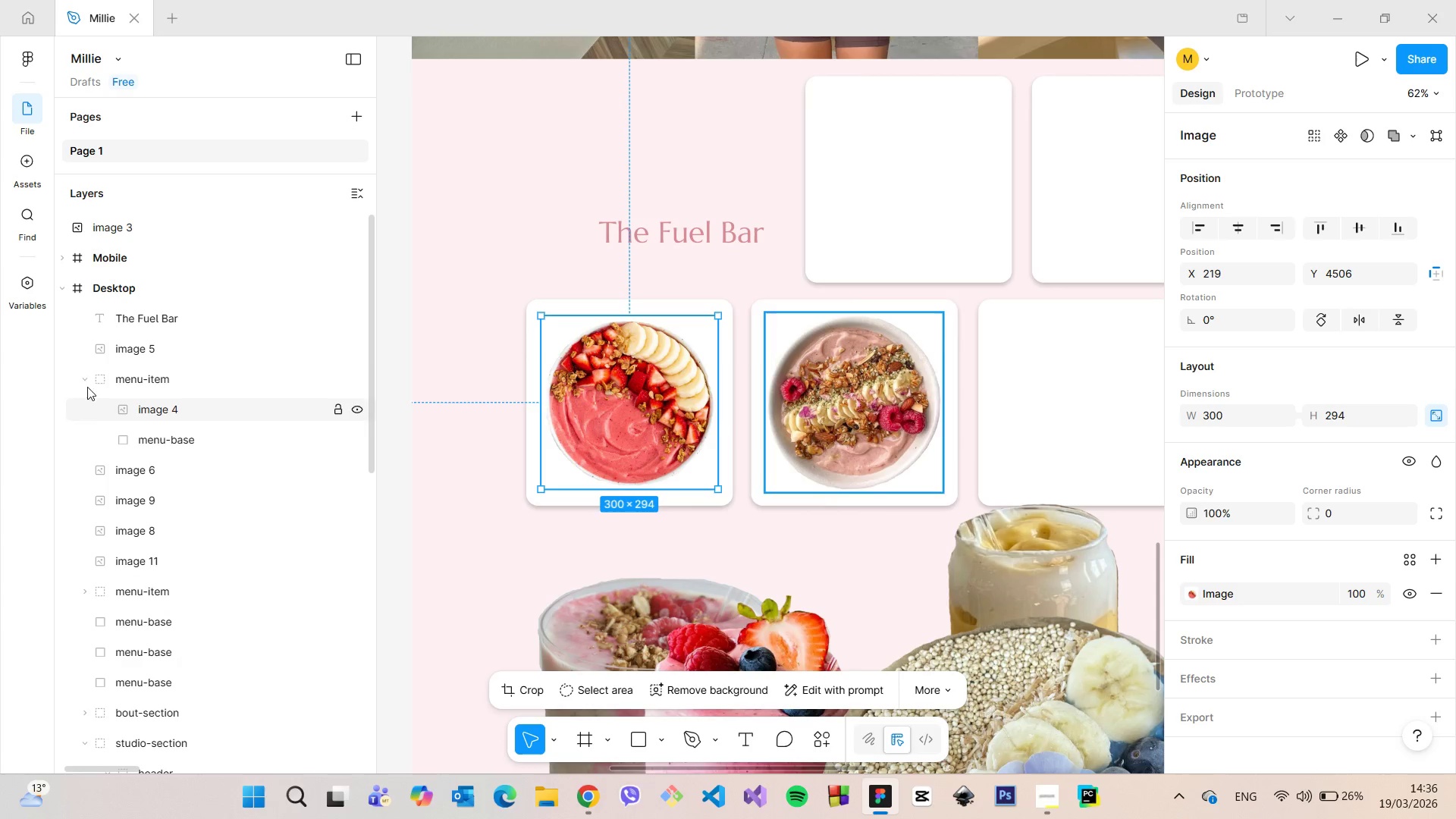 
left_click([86, 379])
 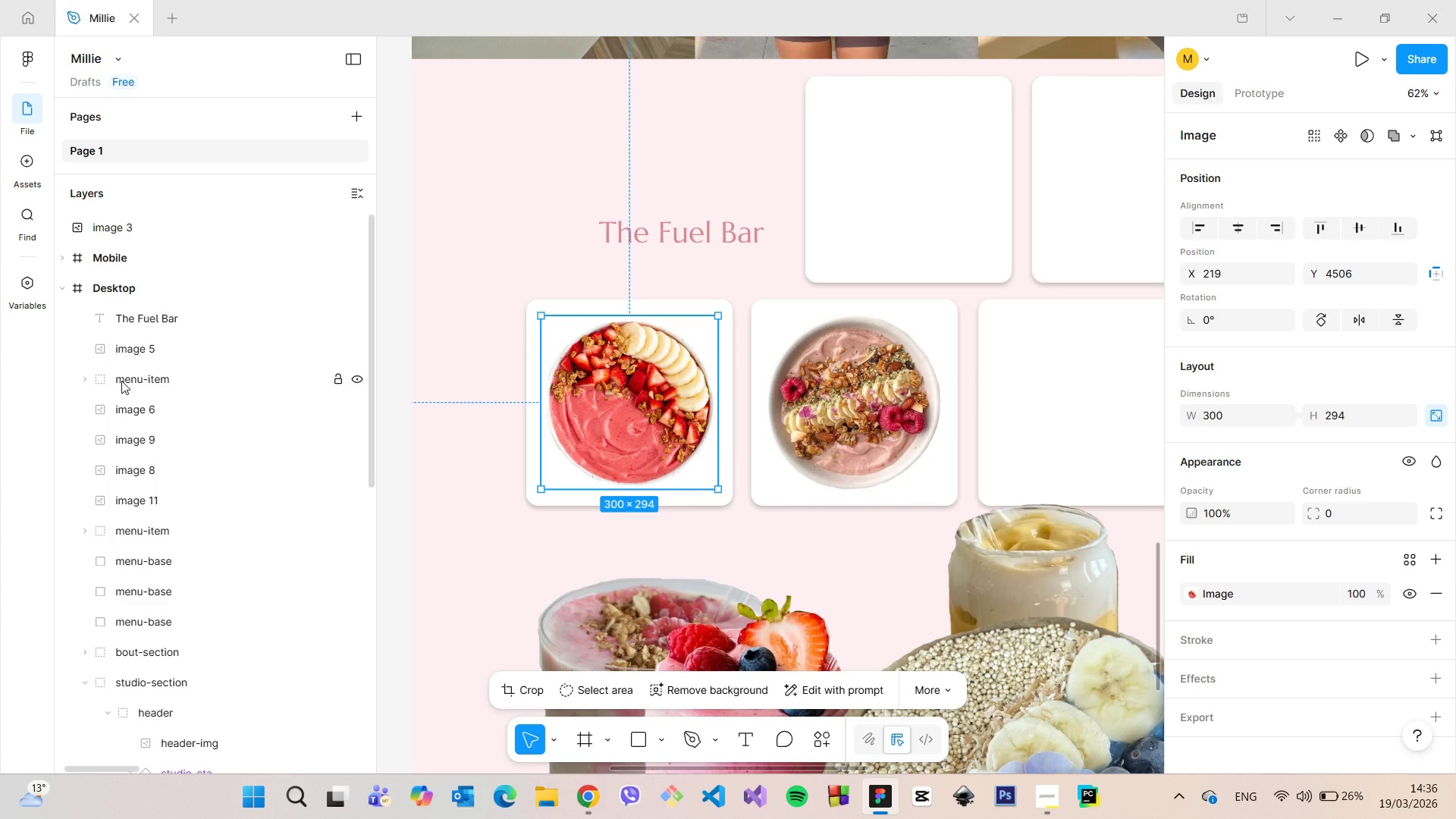 
left_click_drag(start_coordinate=[121, 381], to_coordinate=[140, 511])
 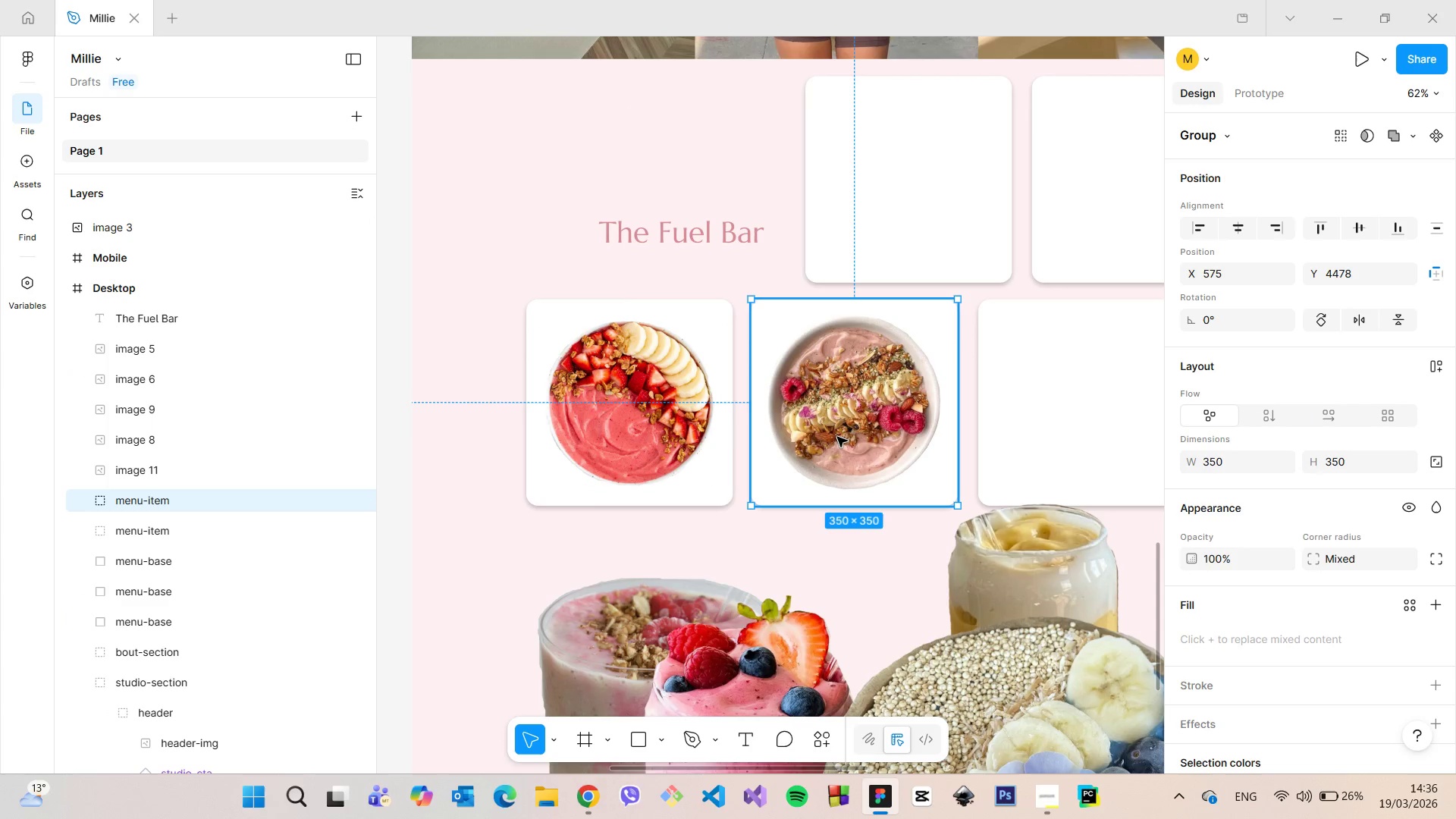 
scroll: coordinate [843, 436], scroll_direction: down, amount: 5.0
 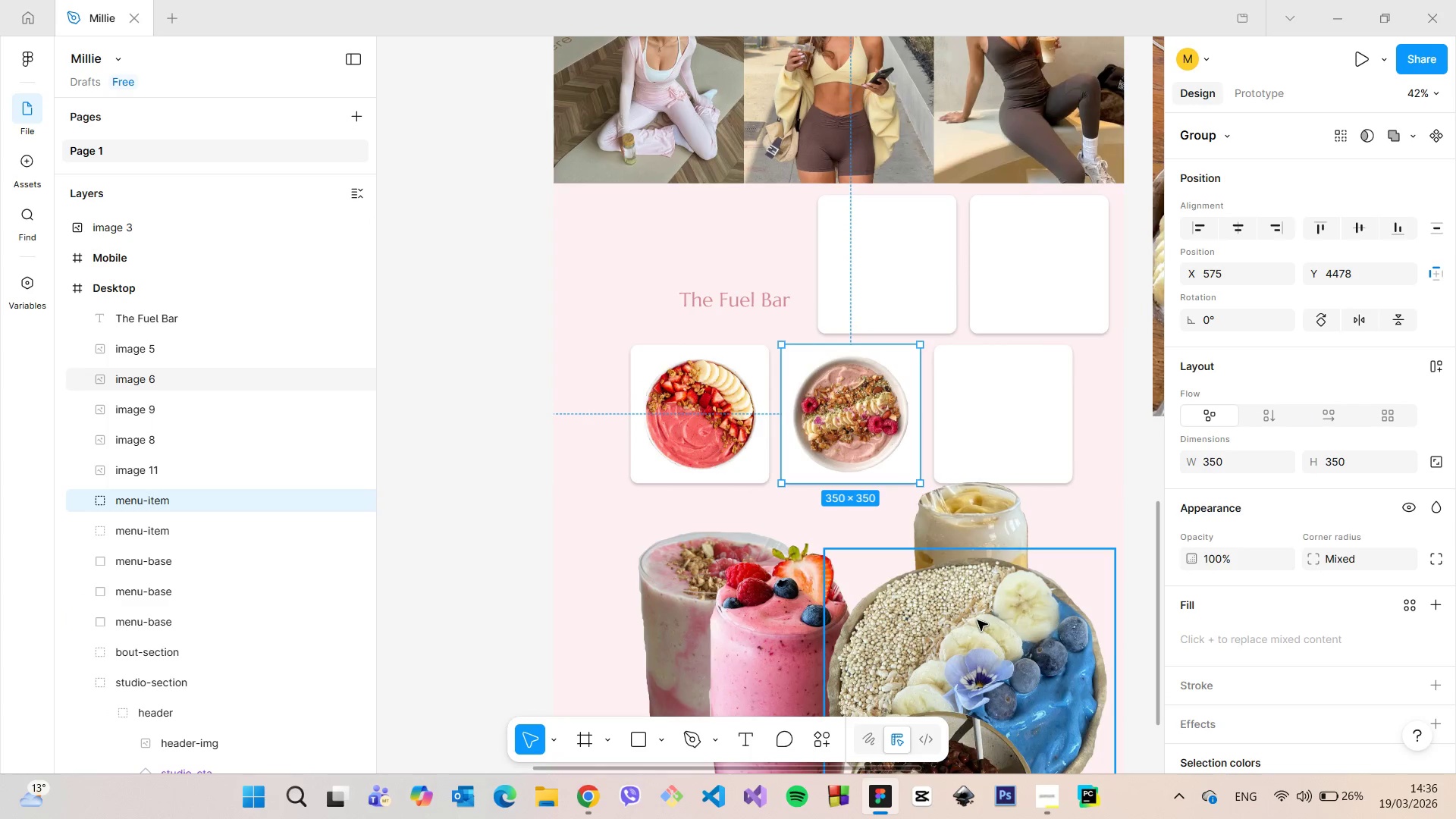 
left_click([977, 620])
 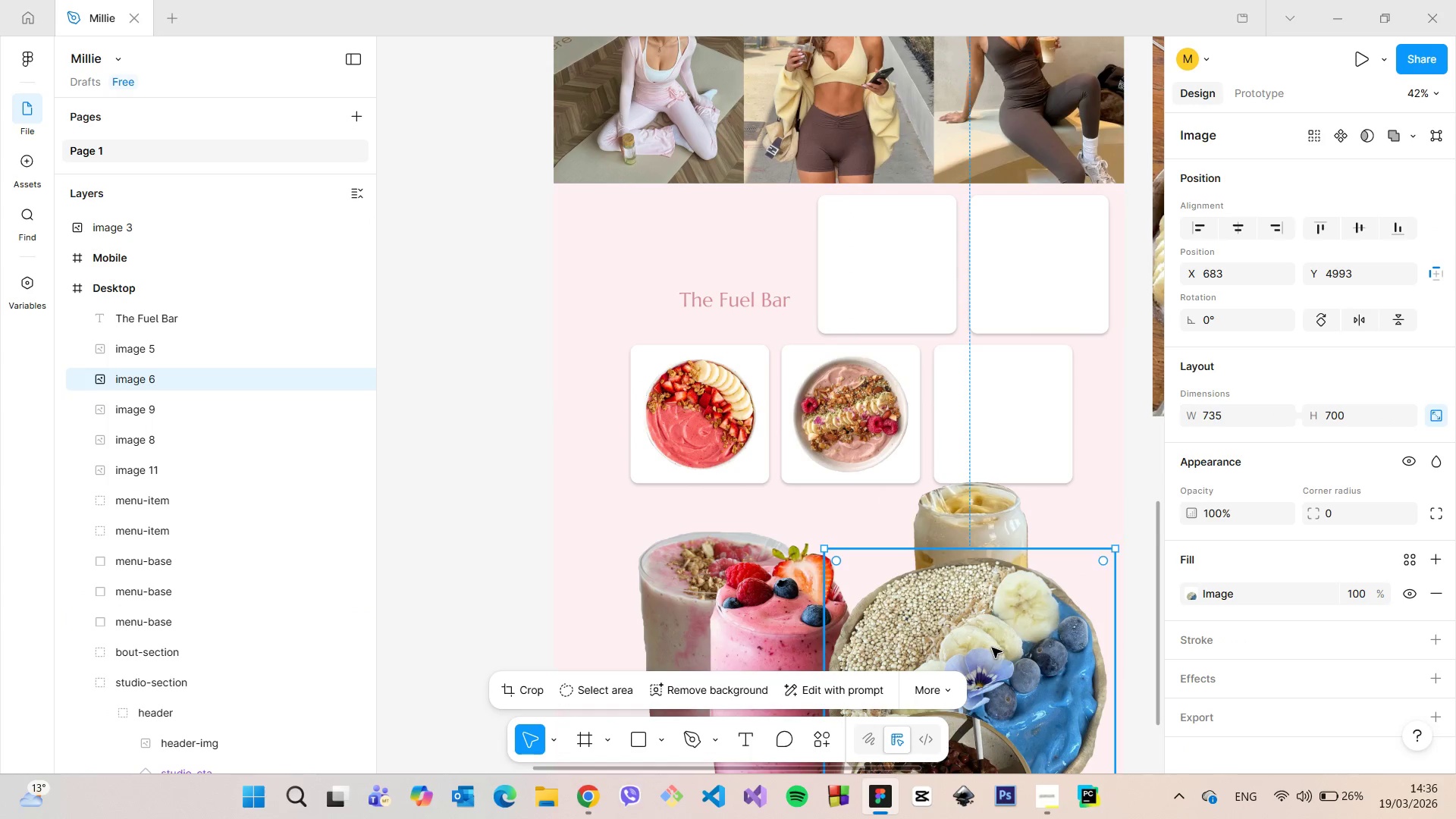 
left_click_drag(start_coordinate=[990, 647], to_coordinate=[993, 410])
 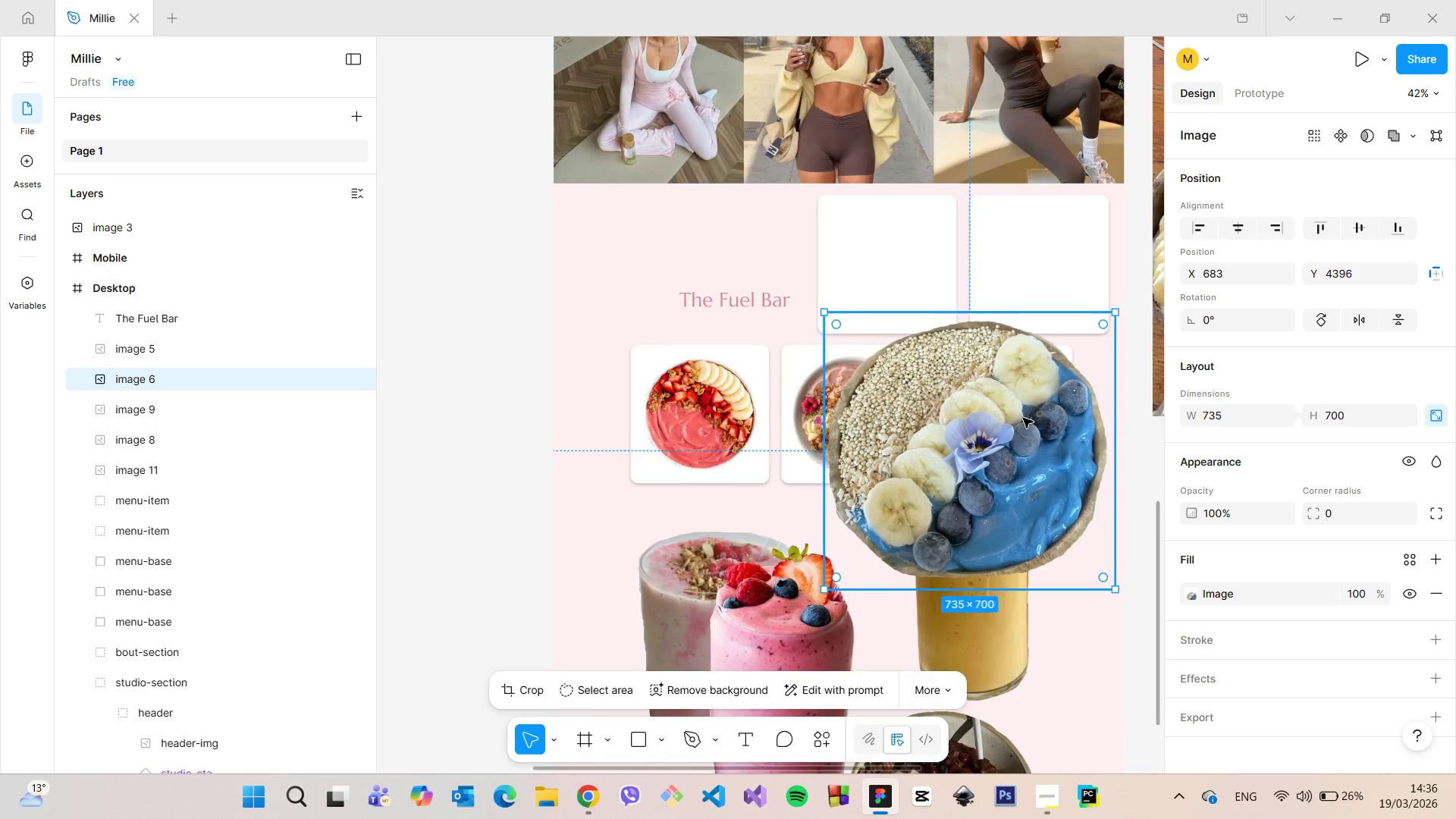 
scroll: coordinate [1024, 418], scroll_direction: up, amount: 3.0
 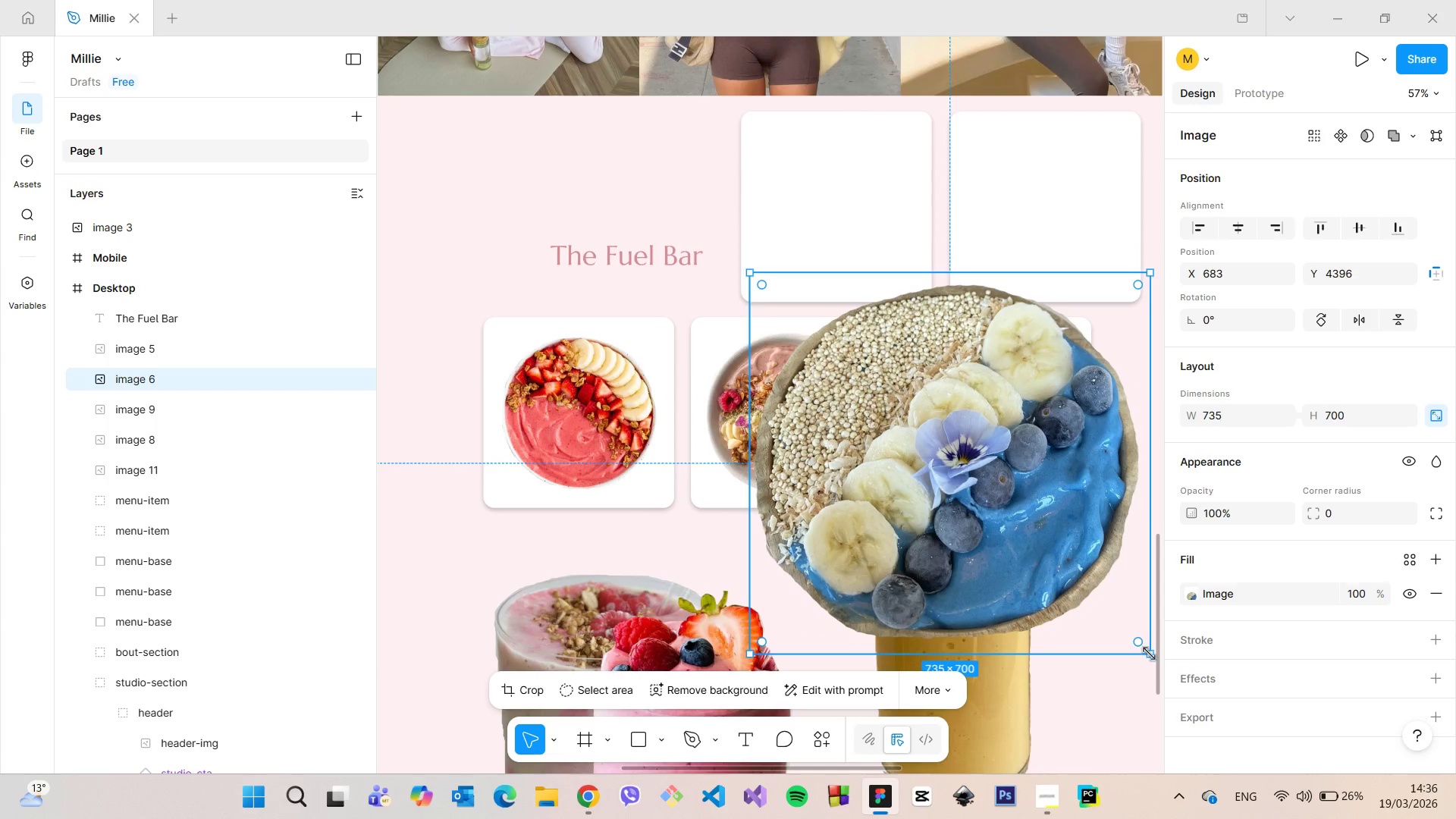 
left_click_drag(start_coordinate=[1149, 654], to_coordinate=[895, 463])
 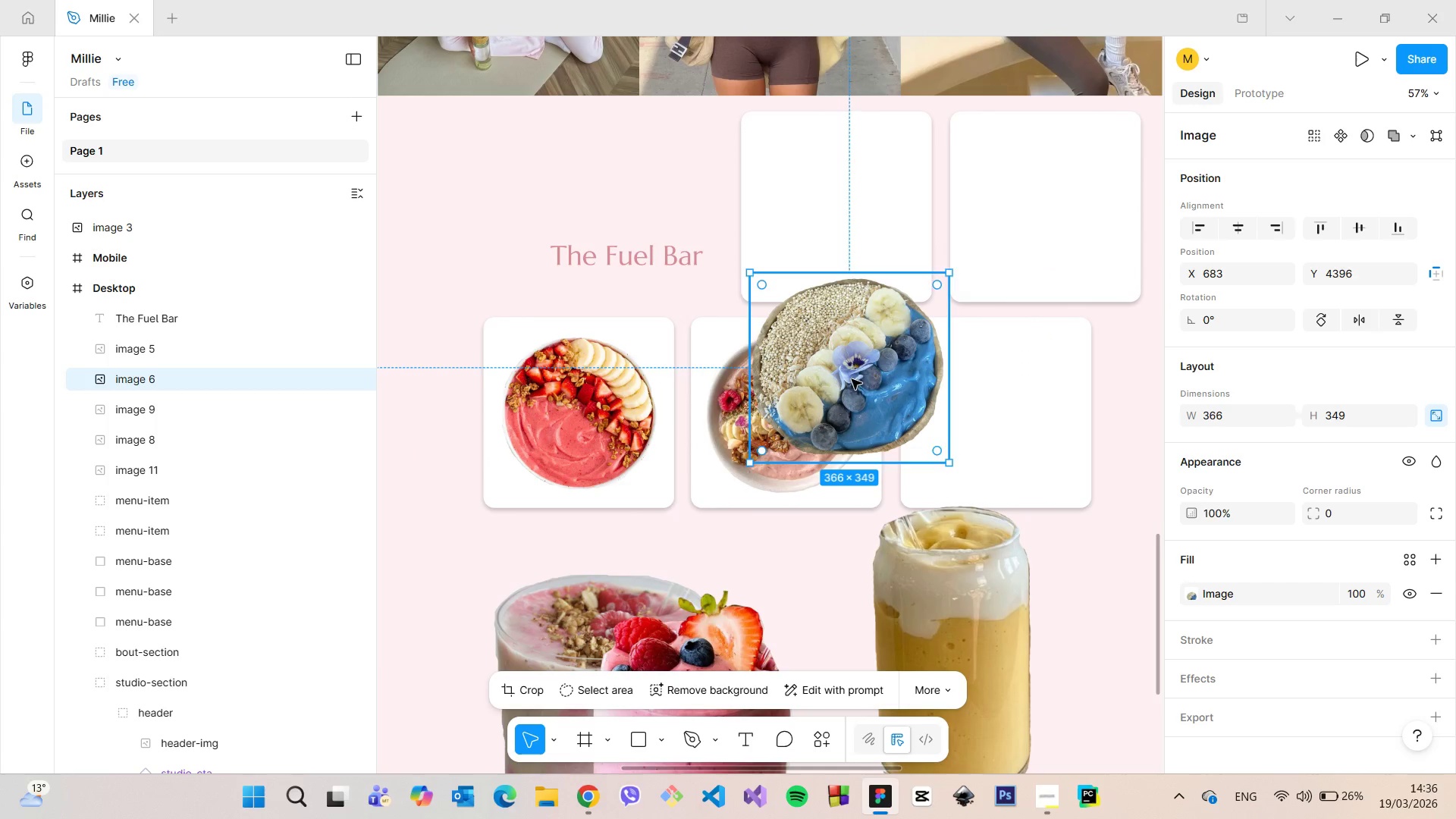 
left_click_drag(start_coordinate=[852, 379], to_coordinate=[1004, 420])
 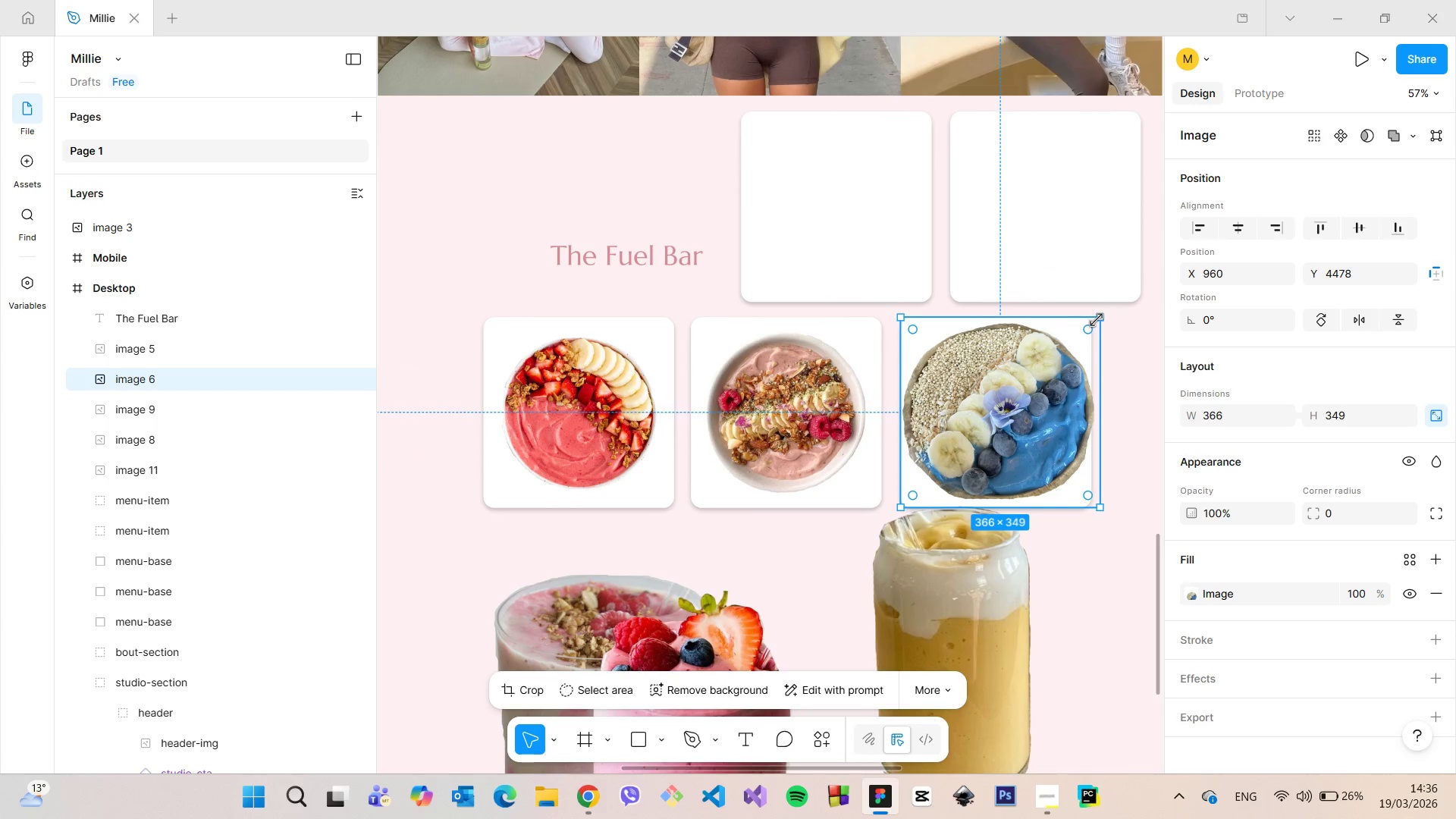 
left_click_drag(start_coordinate=[1097, 320], to_coordinate=[1059, 356])
 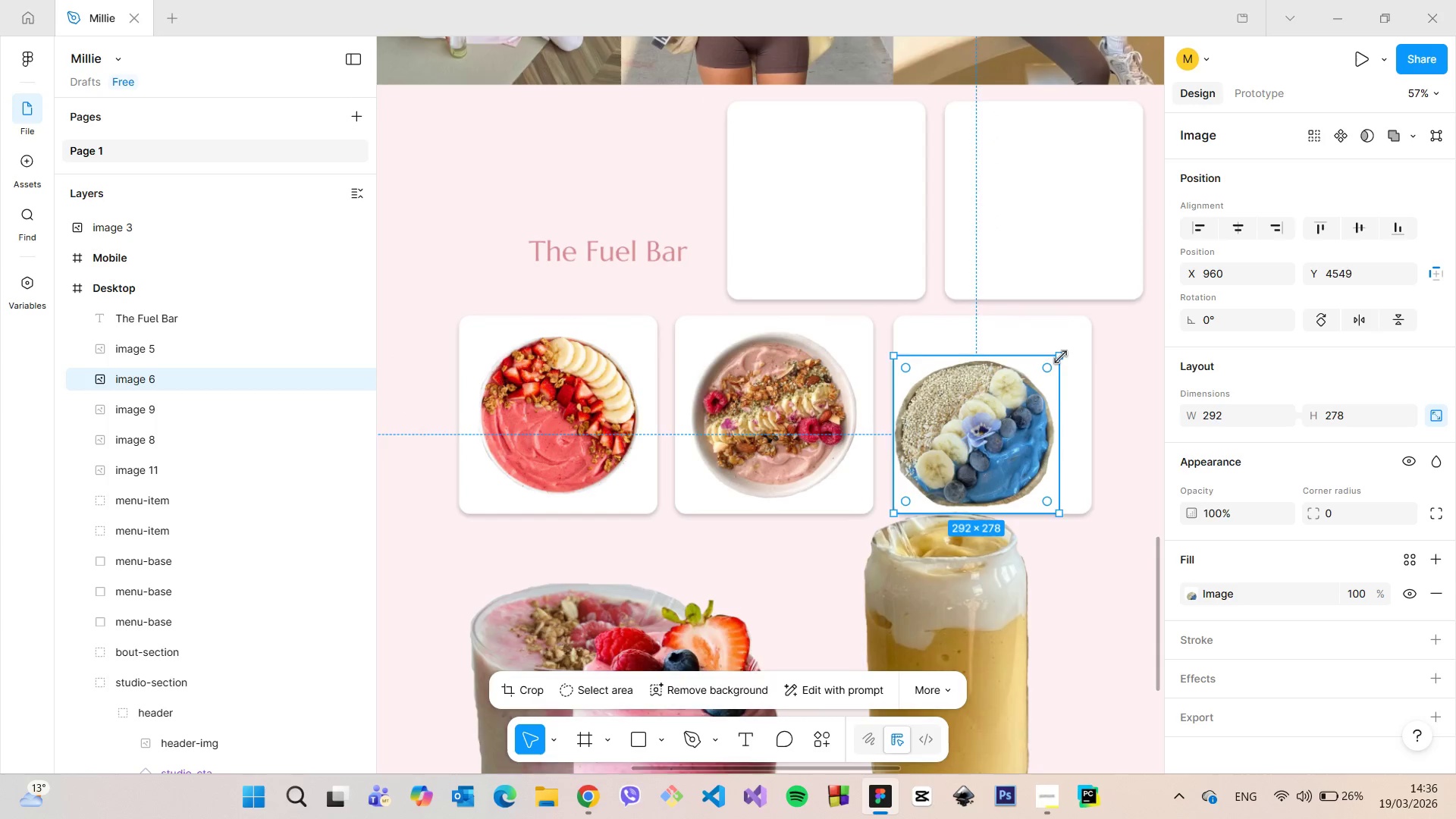 
left_click_drag(start_coordinate=[982, 419], to_coordinate=[1001, 400])
 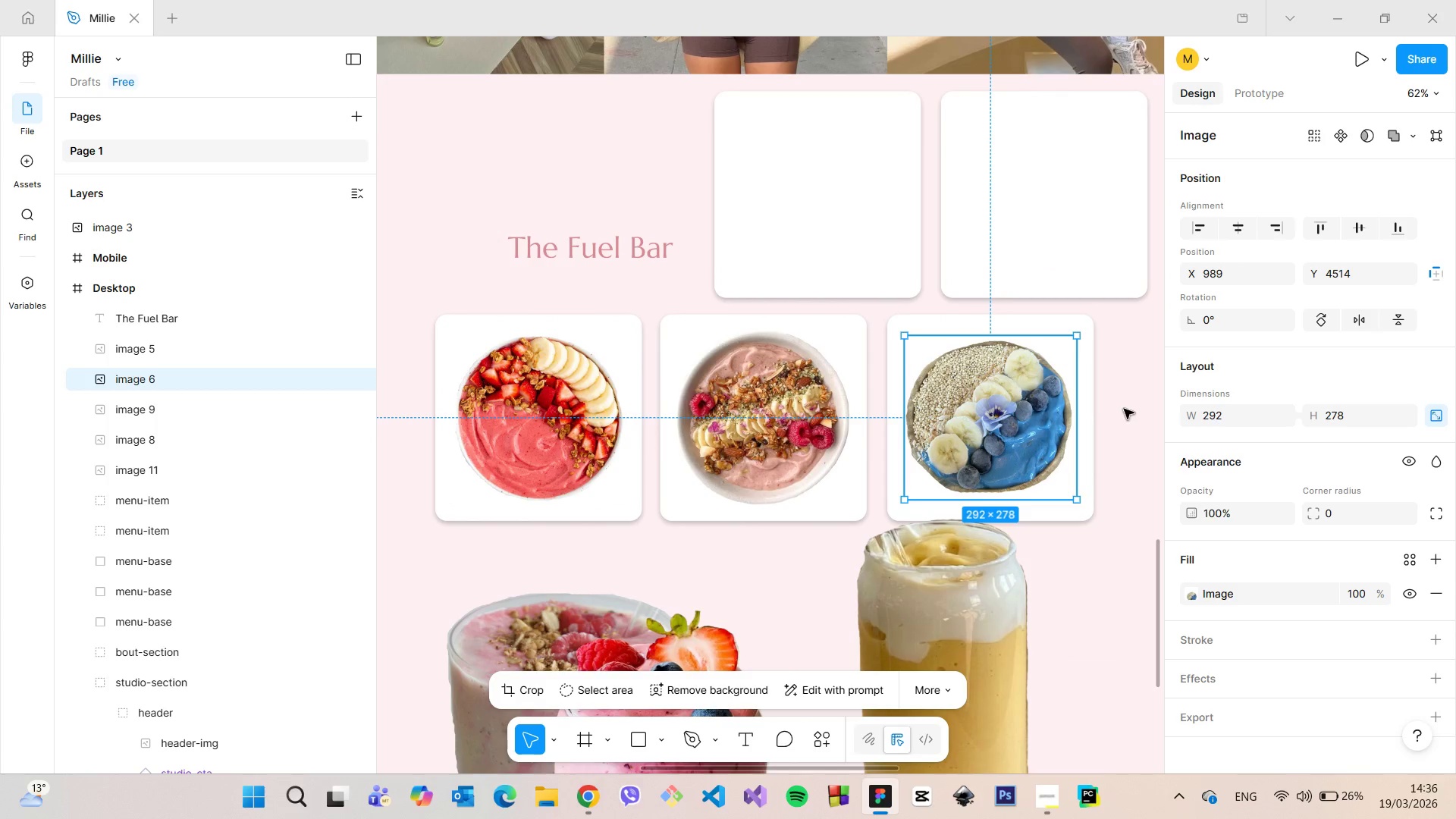 
scroll: coordinate [1061, 357], scroll_direction: up, amount: 2.0
 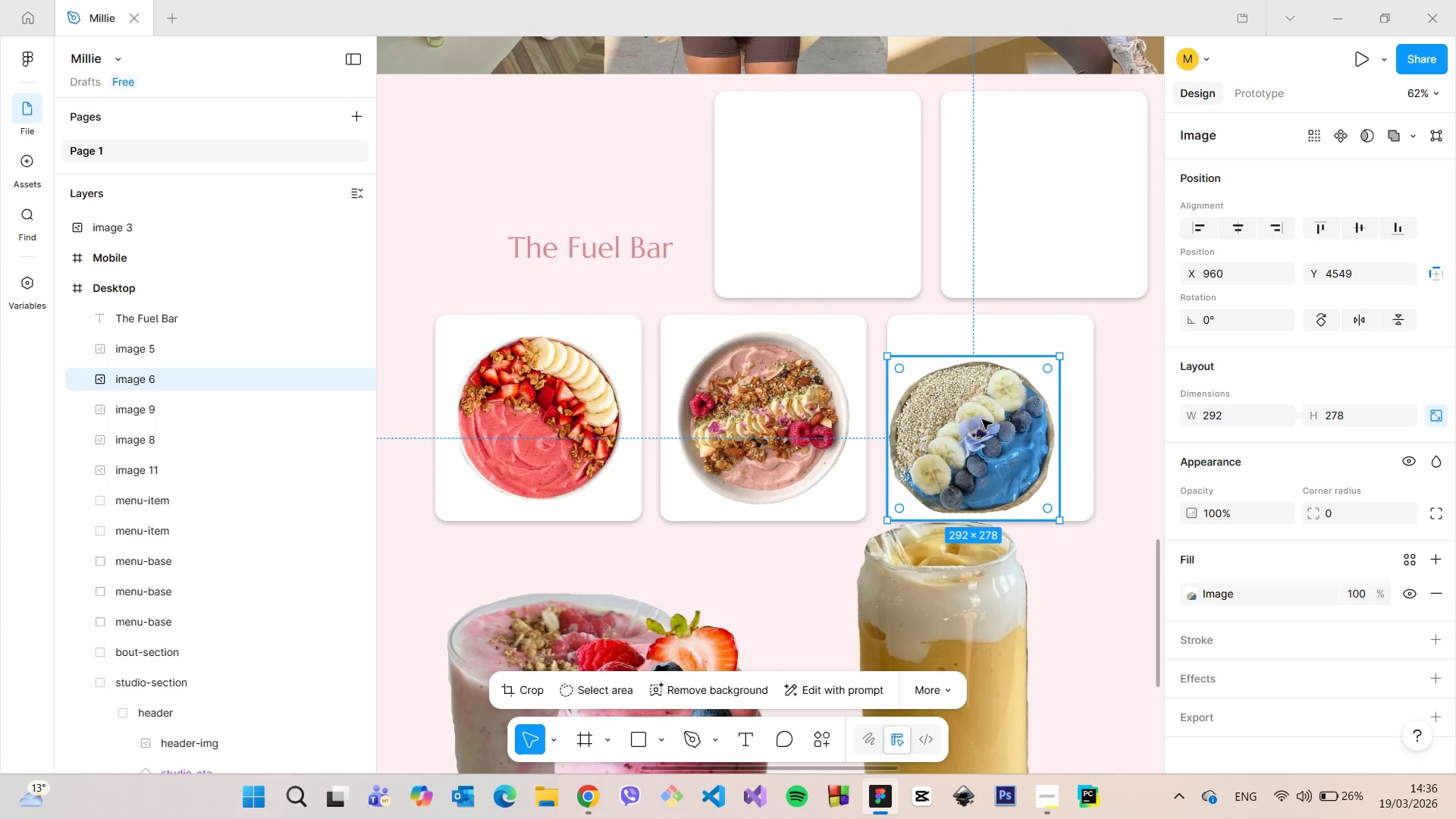 
left_click([1124, 409])
 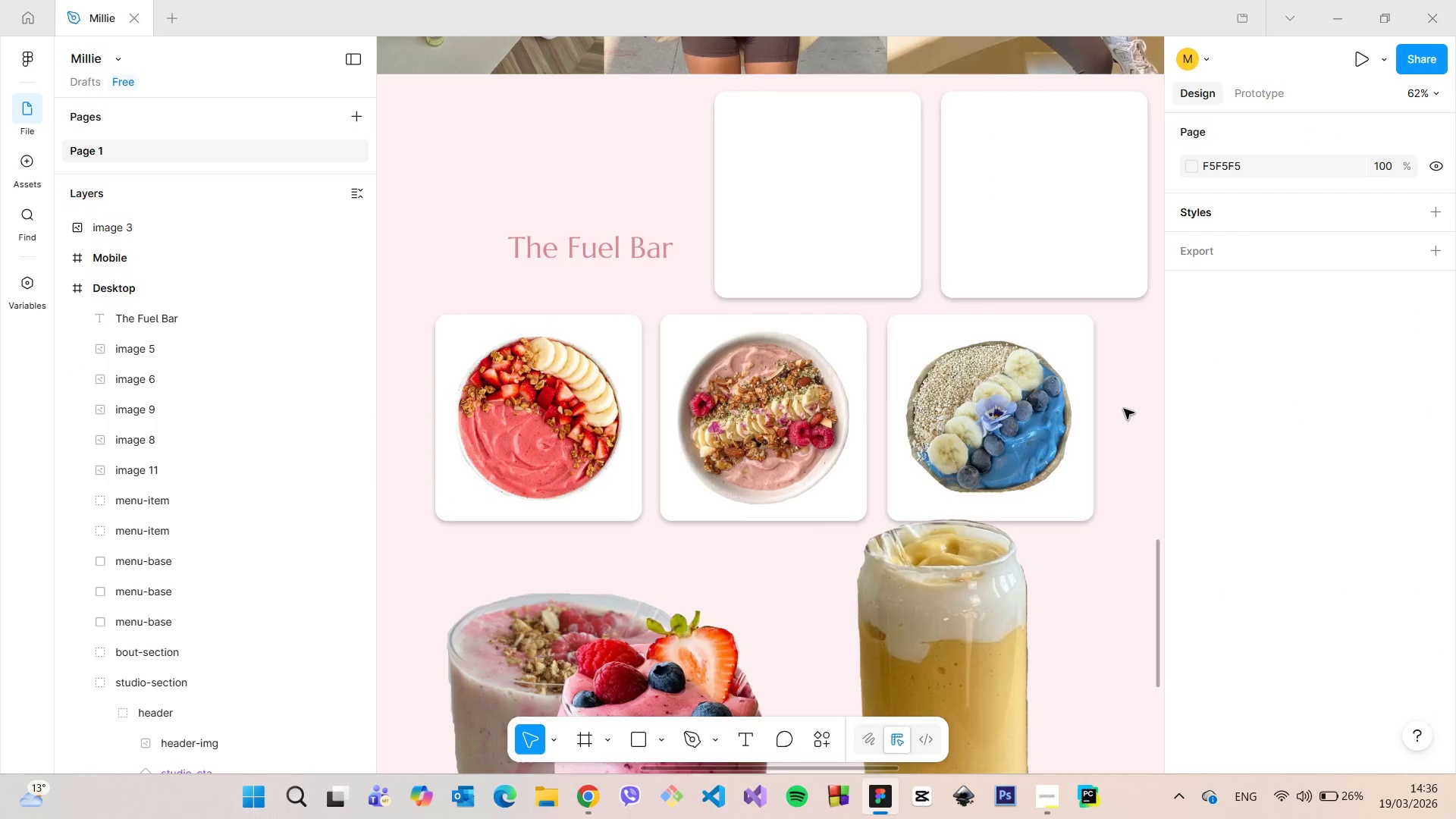 
scroll: coordinate [1124, 409], scroll_direction: down, amount: 3.0
 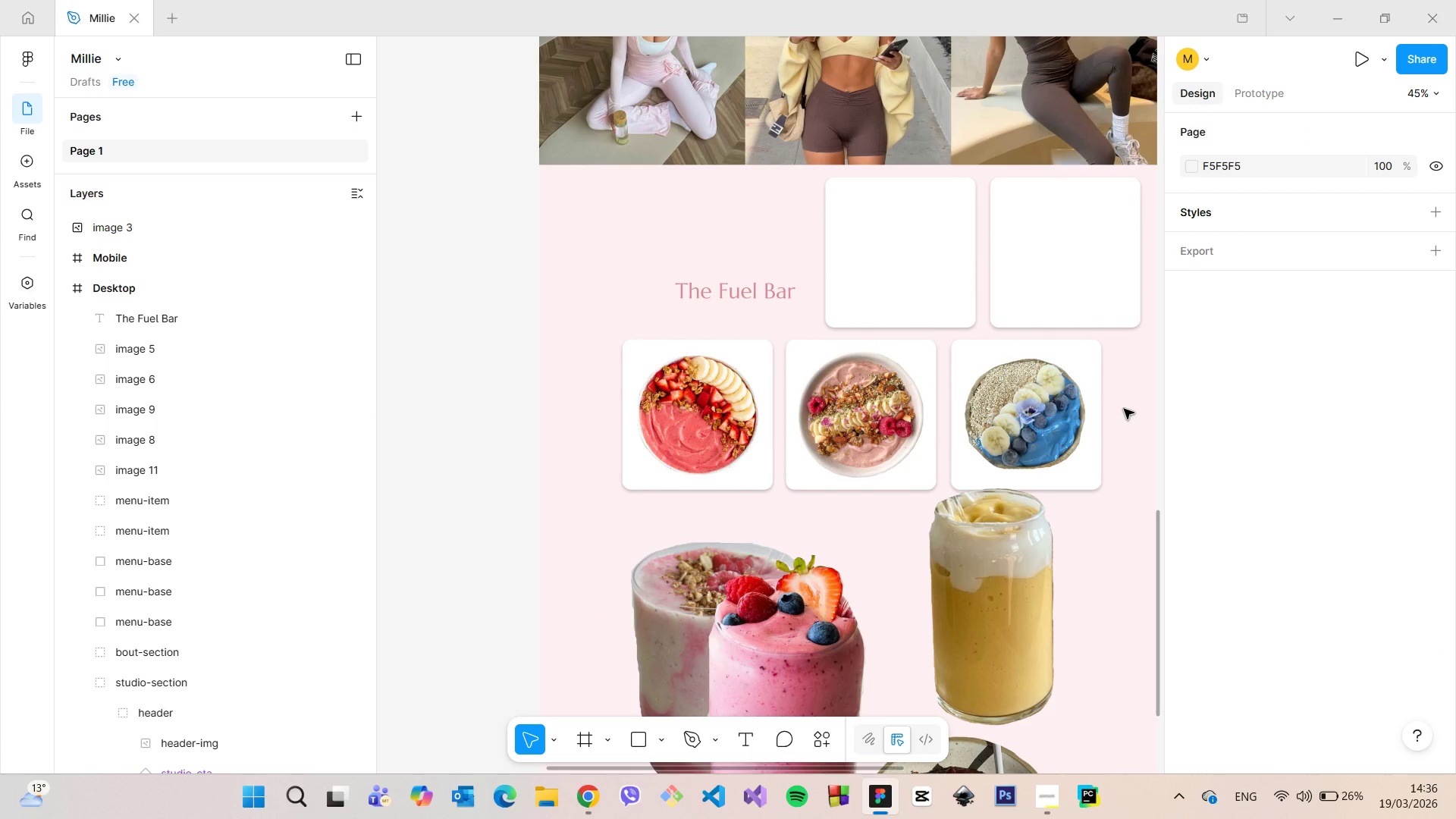 
scroll: coordinate [1124, 409], scroll_direction: up, amount: 9.0
 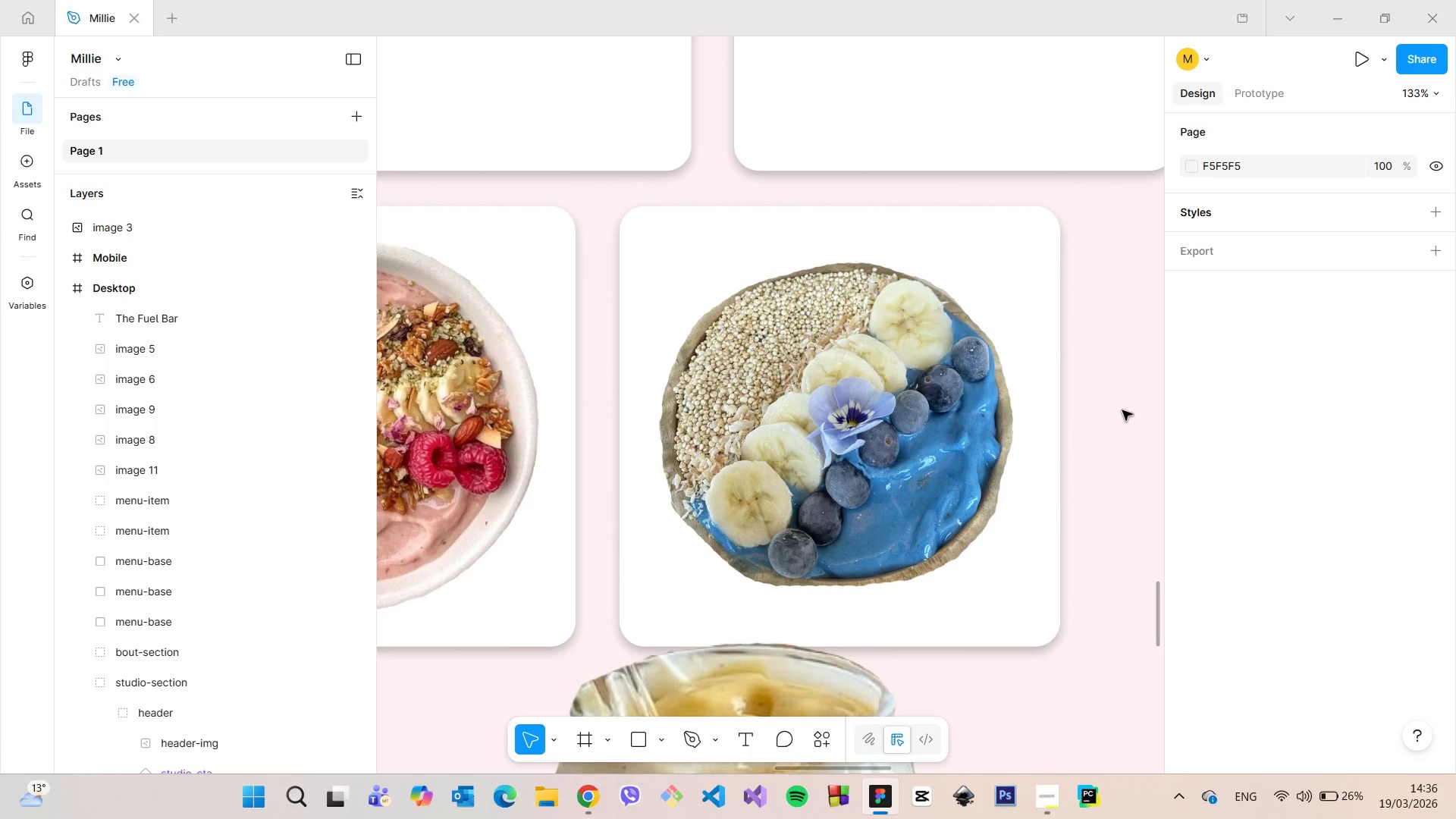 
scroll: coordinate [1122, 413], scroll_direction: down, amount: 8.0
 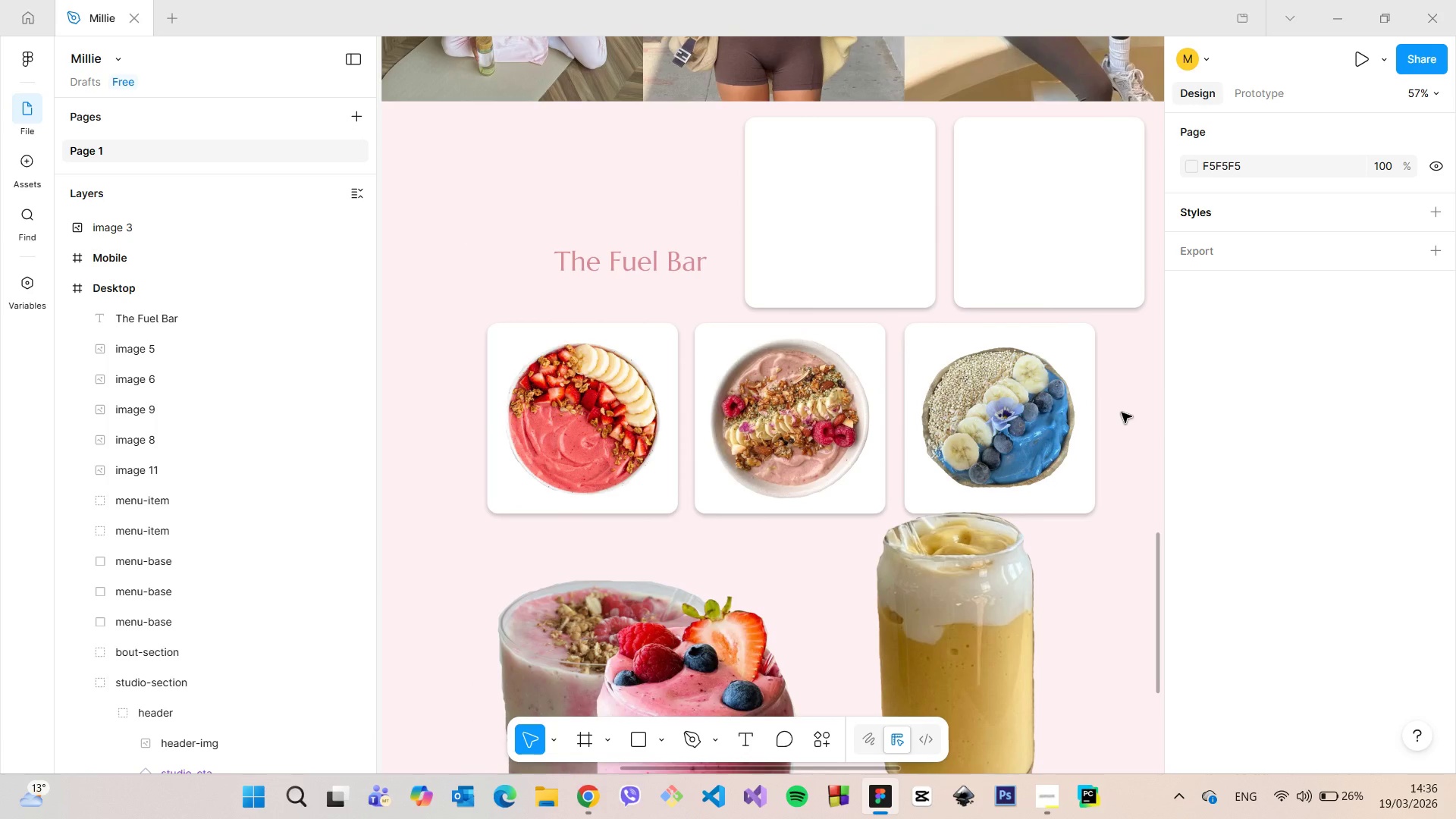 
scroll: coordinate [1122, 413], scroll_direction: up, amount: 3.0
 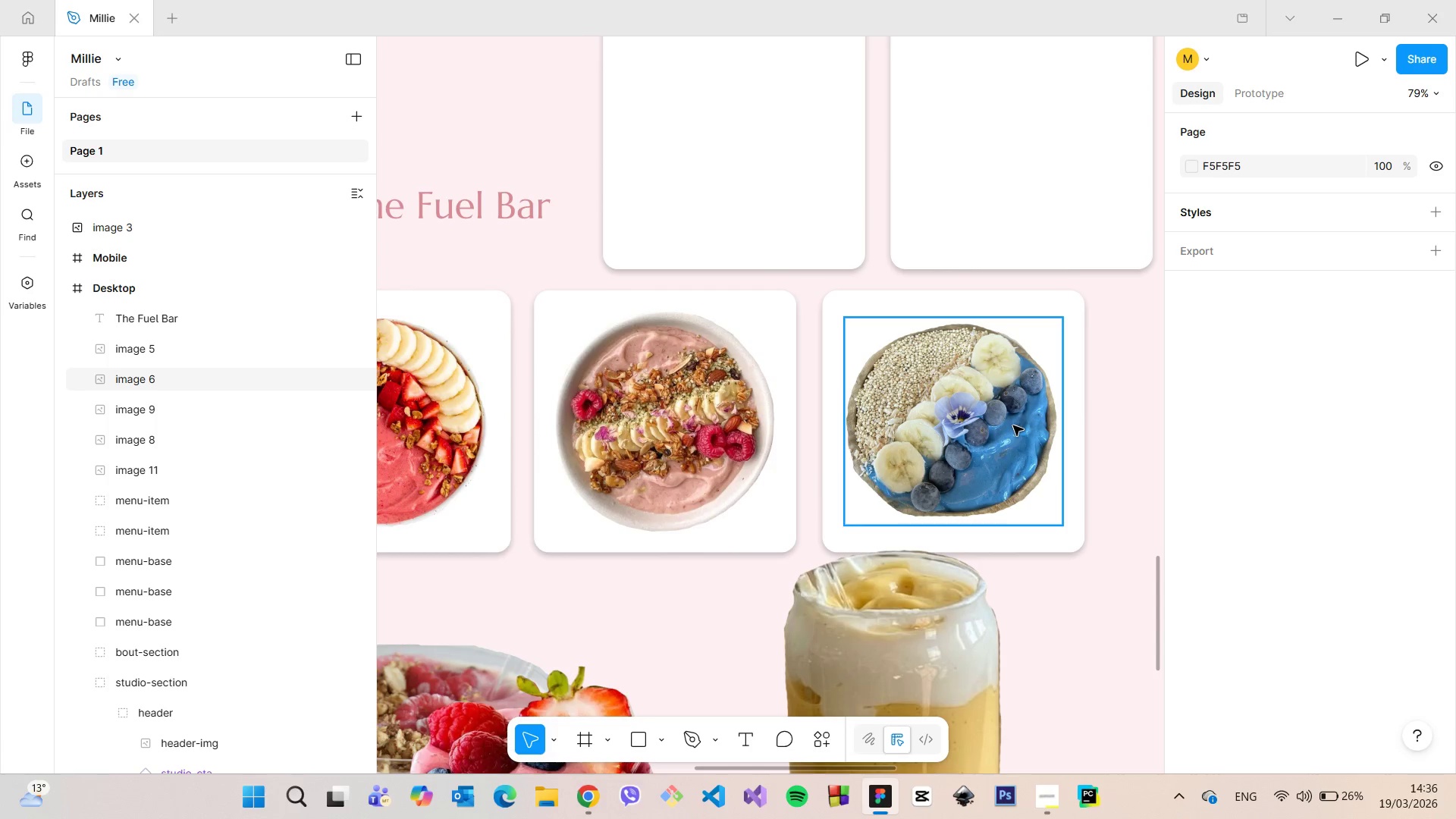 
left_click([1013, 425])
 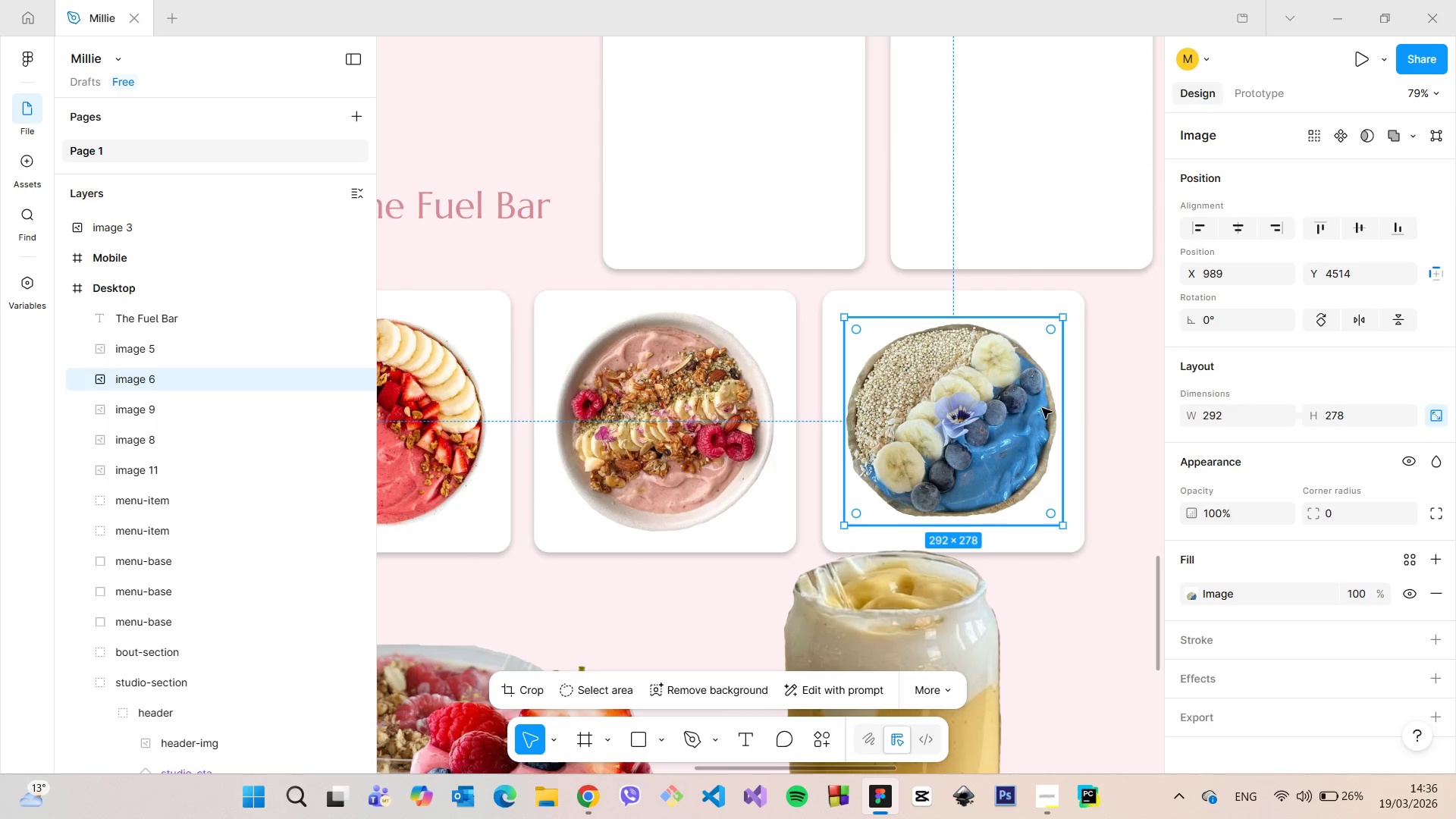 
wait(6.33)
 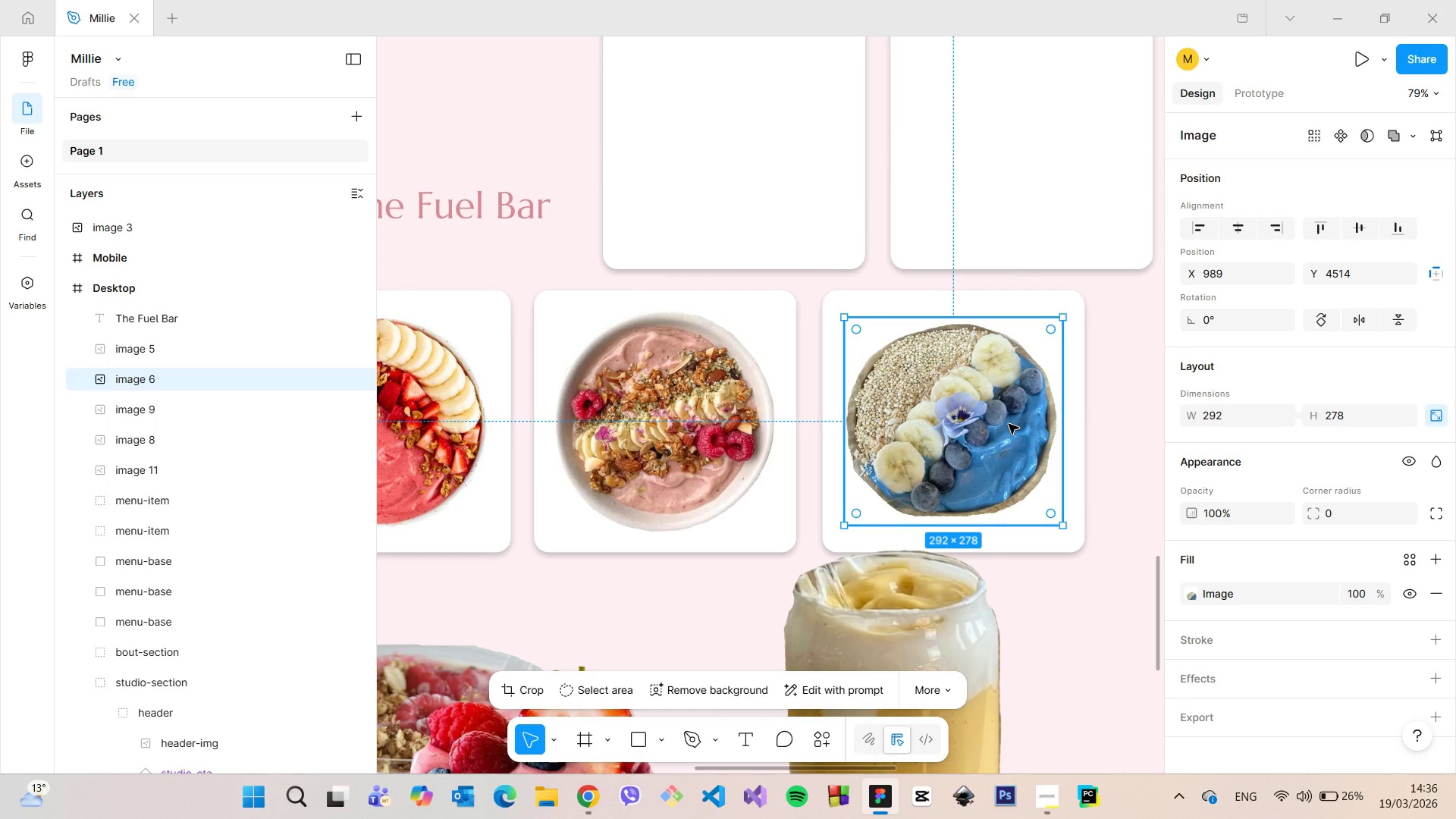 
hold_key(key=AltLeft, duration=0.39)
left_click([1073, 397])
 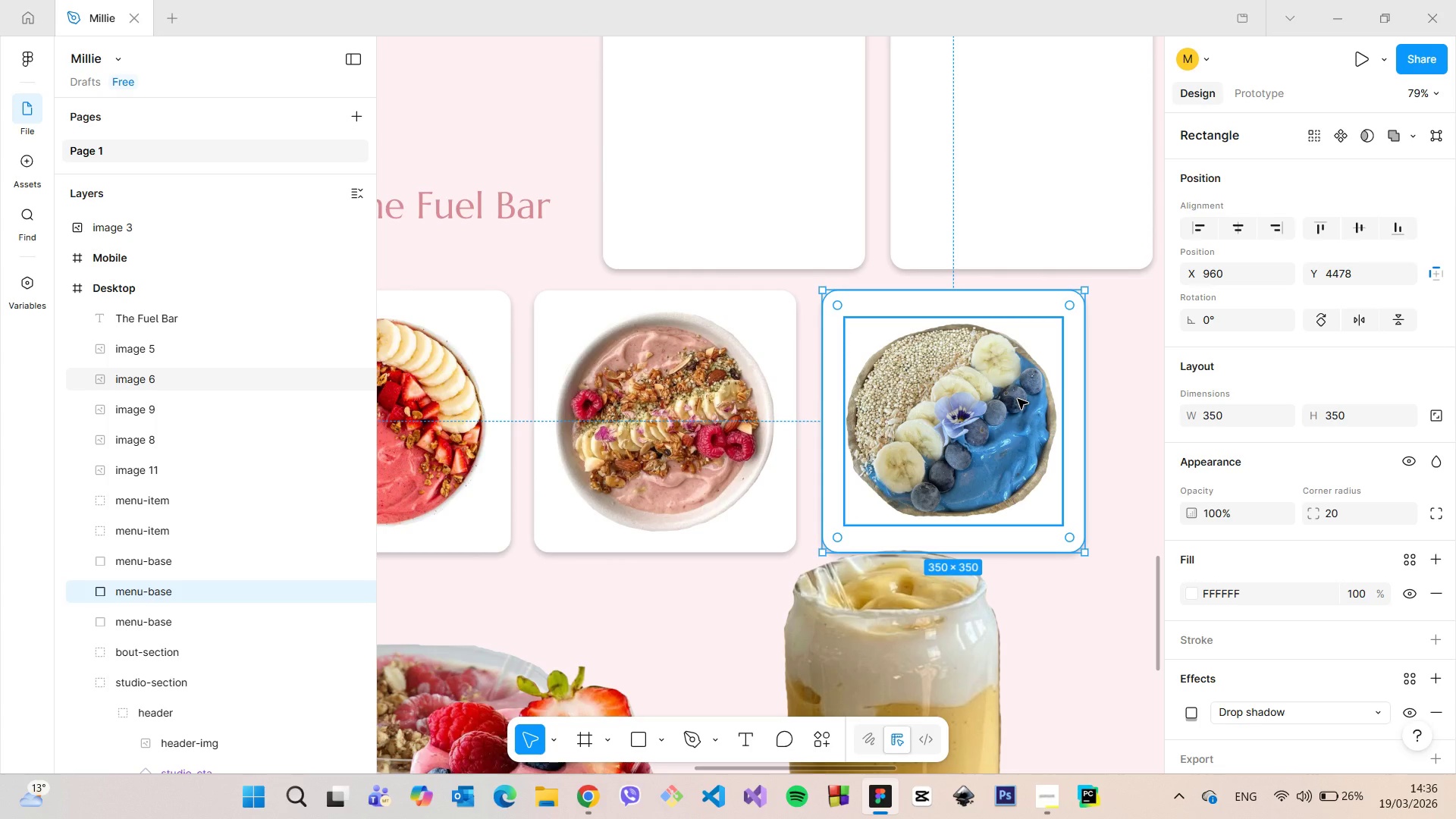 
hold_key(key=ShiftLeft, duration=0.72)
left_click([1018, 399])
 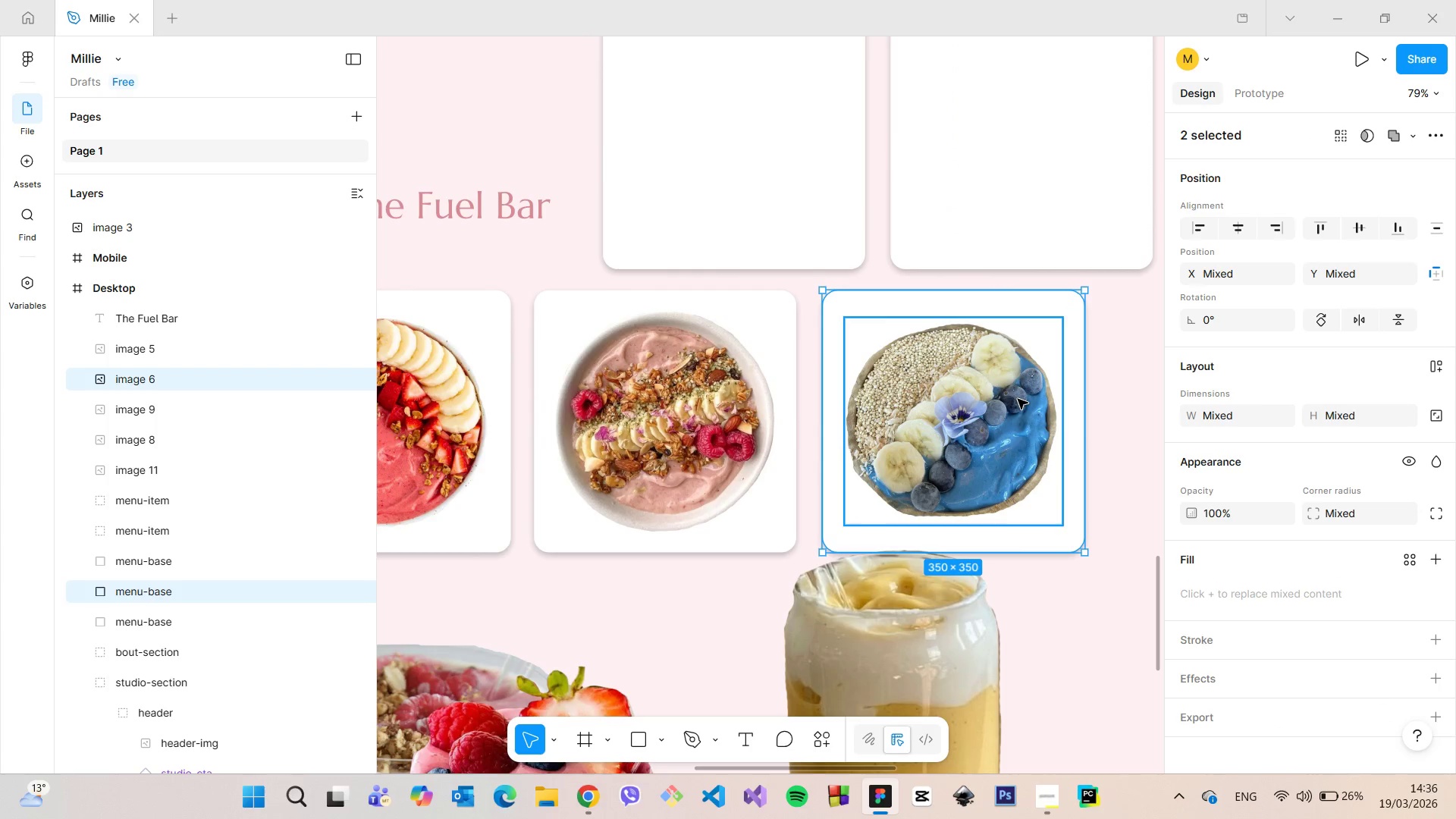 
right_click([1018, 399])
 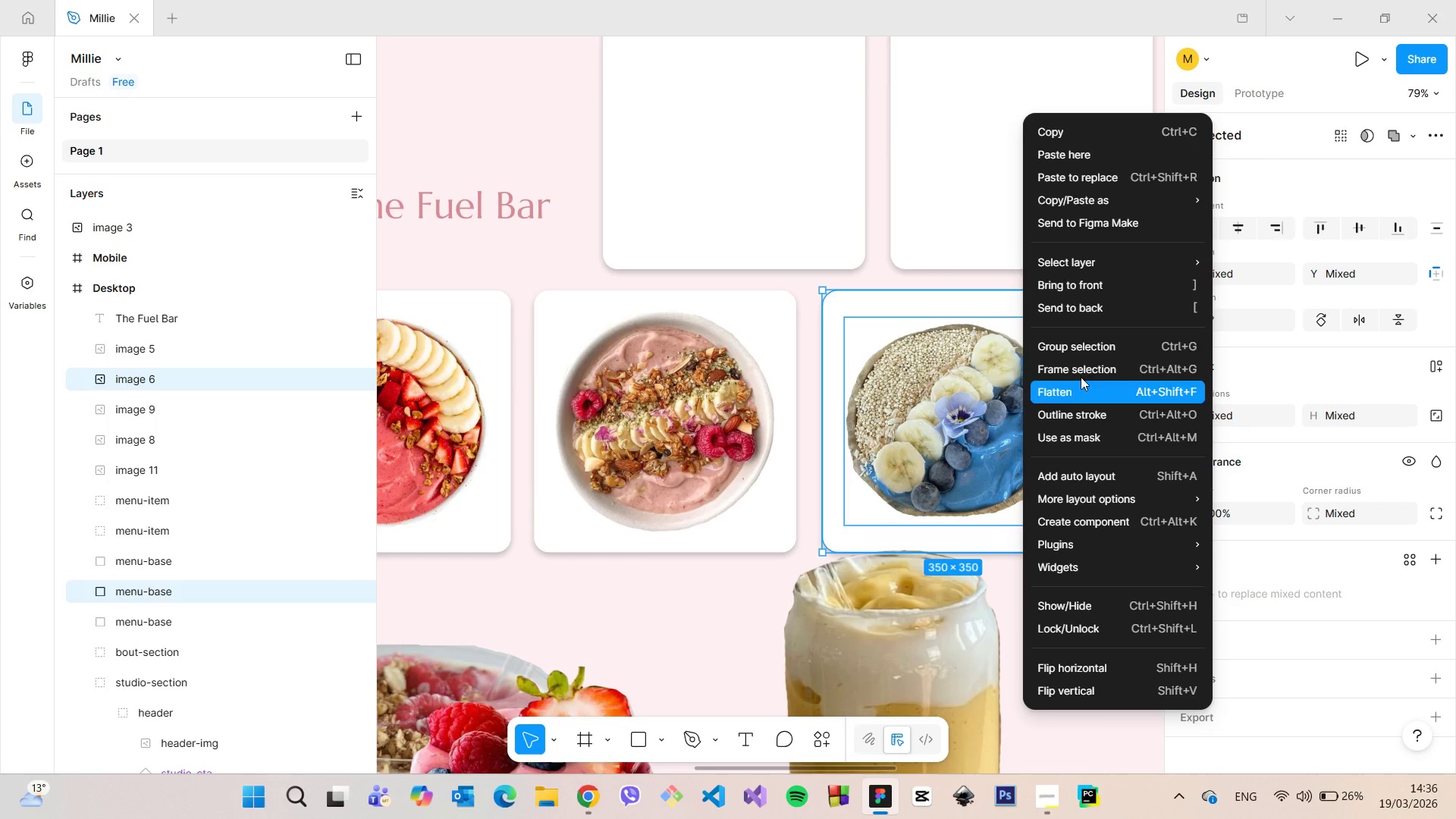 
left_click([1081, 348])
 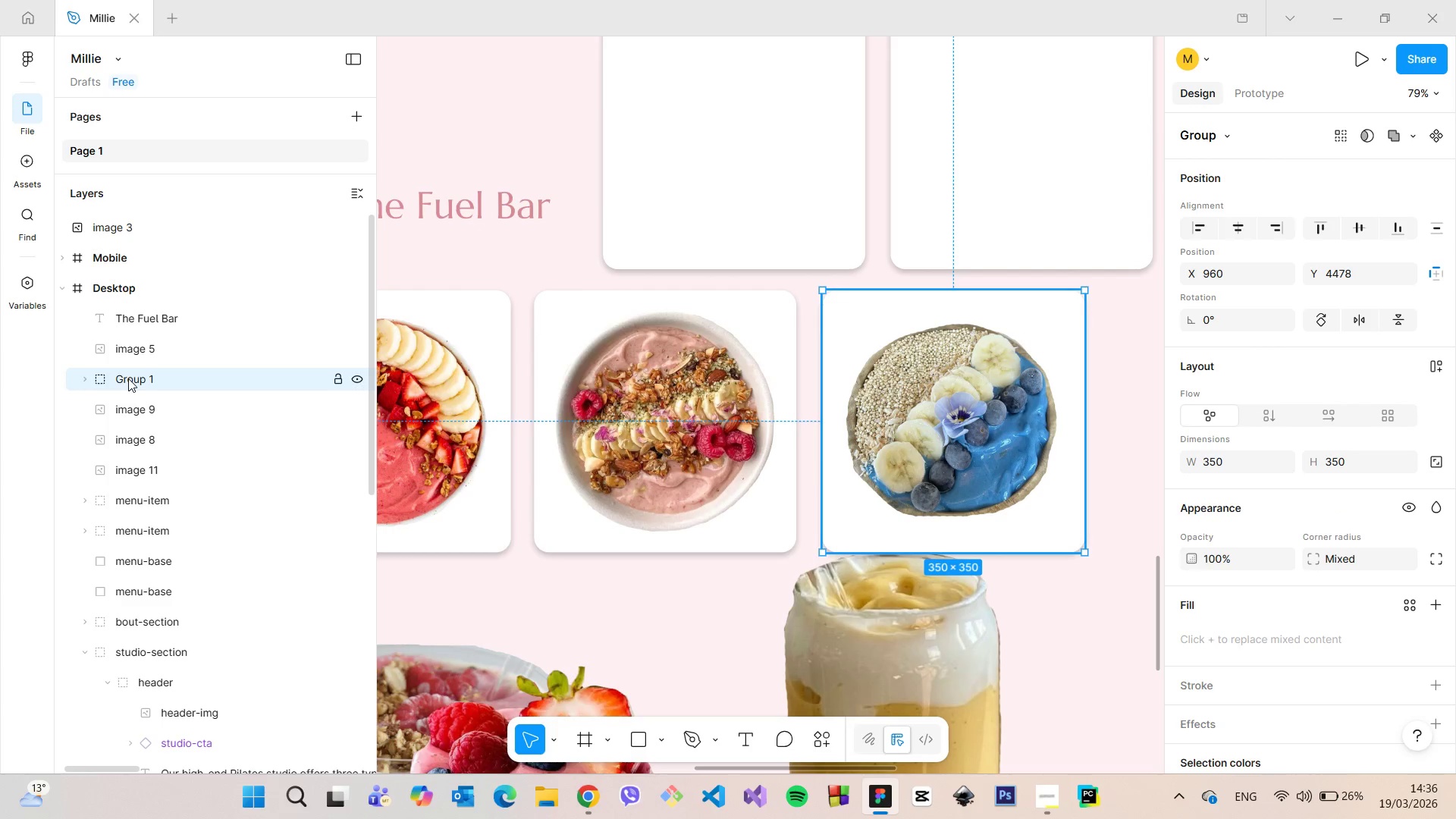 
double_click([128, 378])
 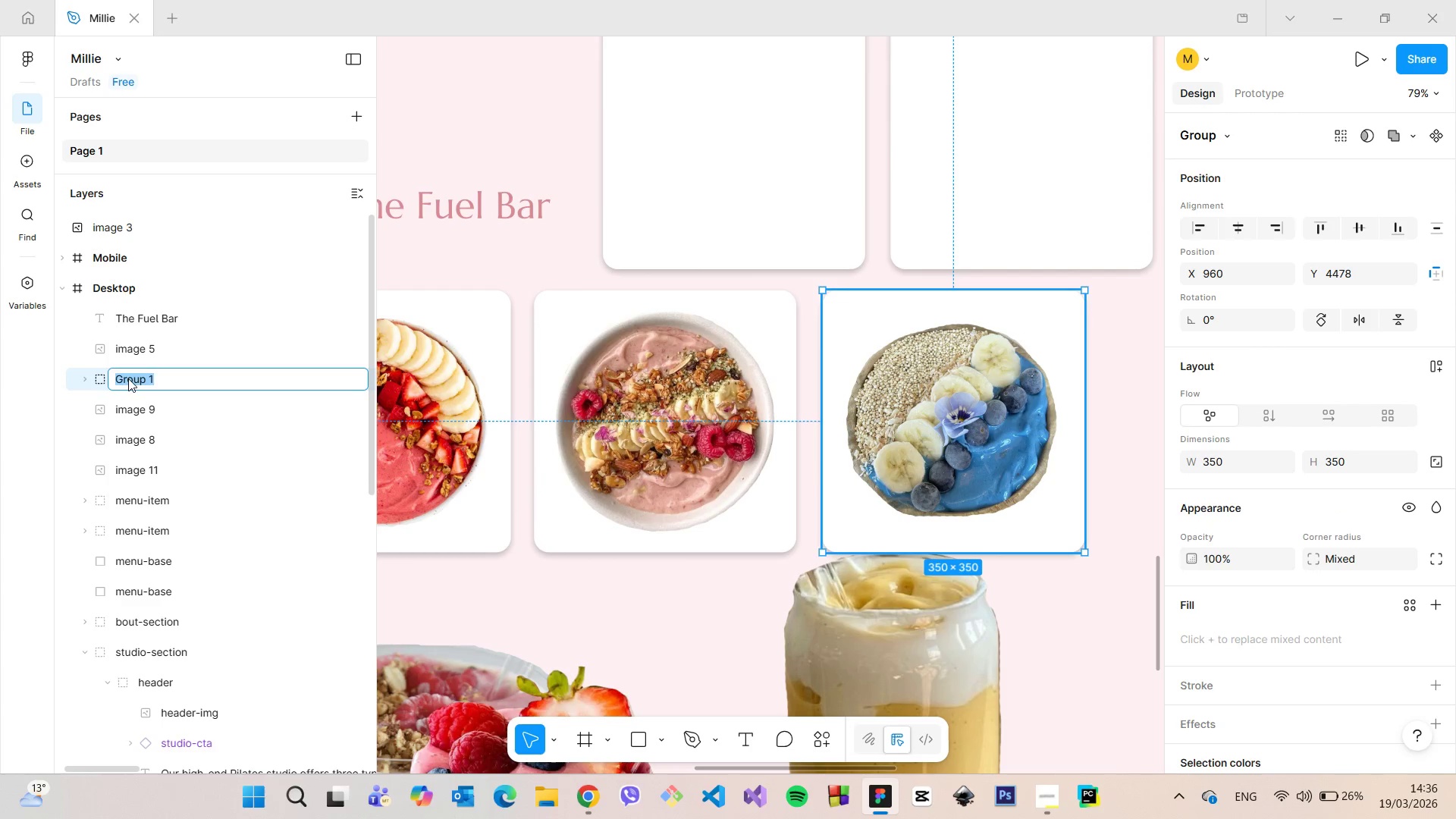 
type(menu-item)
 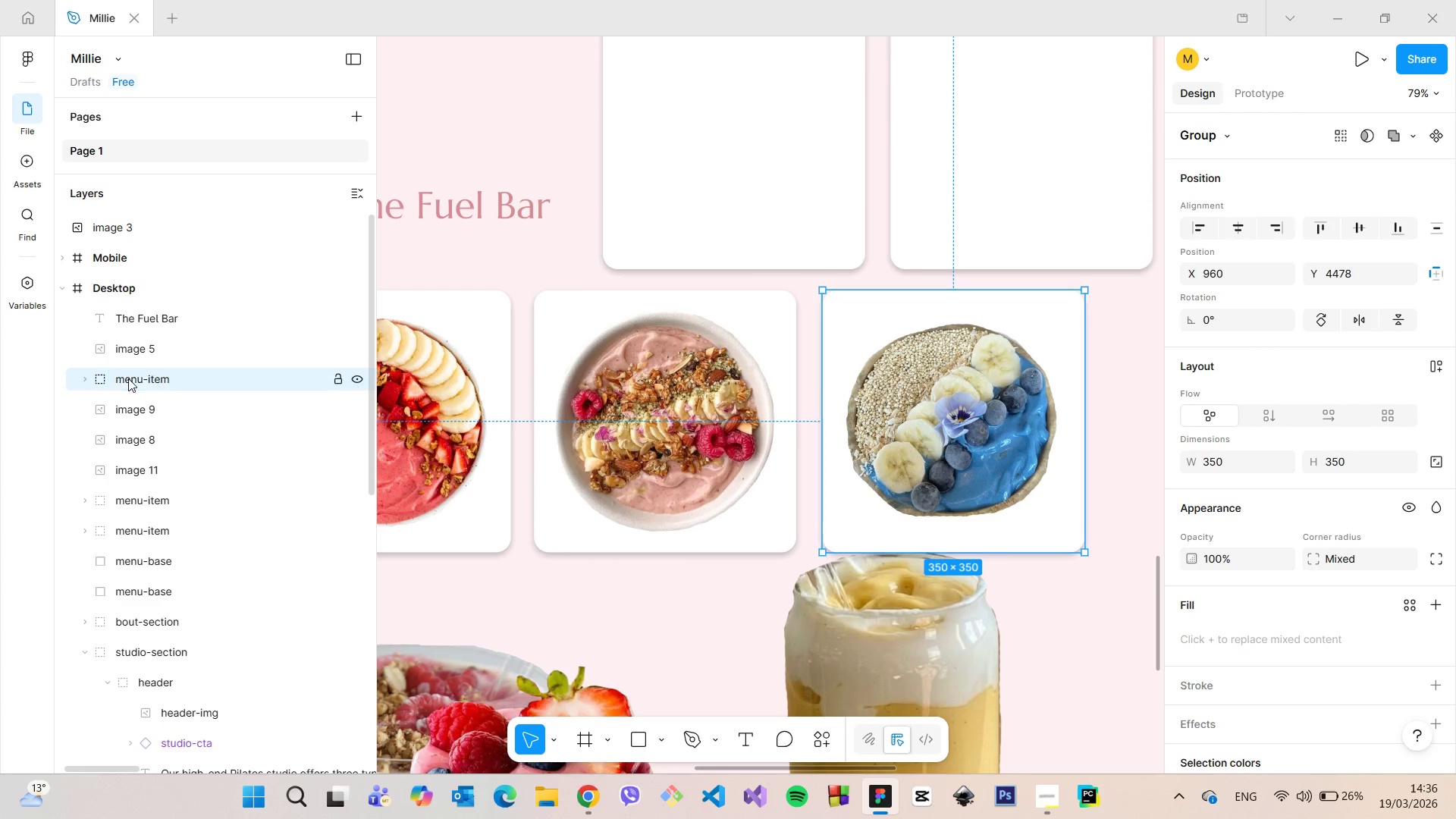 
key(Enter)
 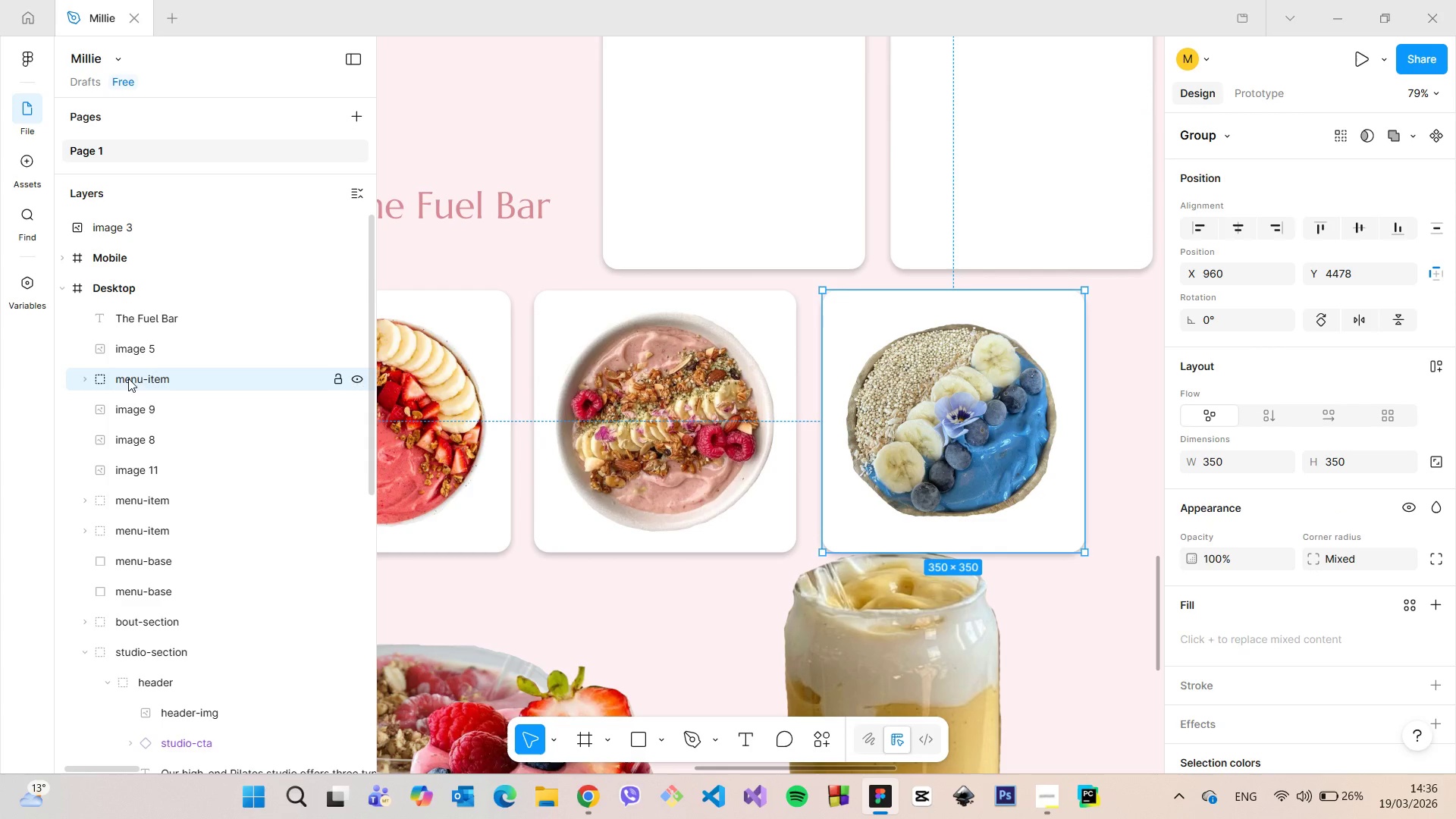 
left_click_drag(start_coordinate=[128, 378], to_coordinate=[141, 479])
 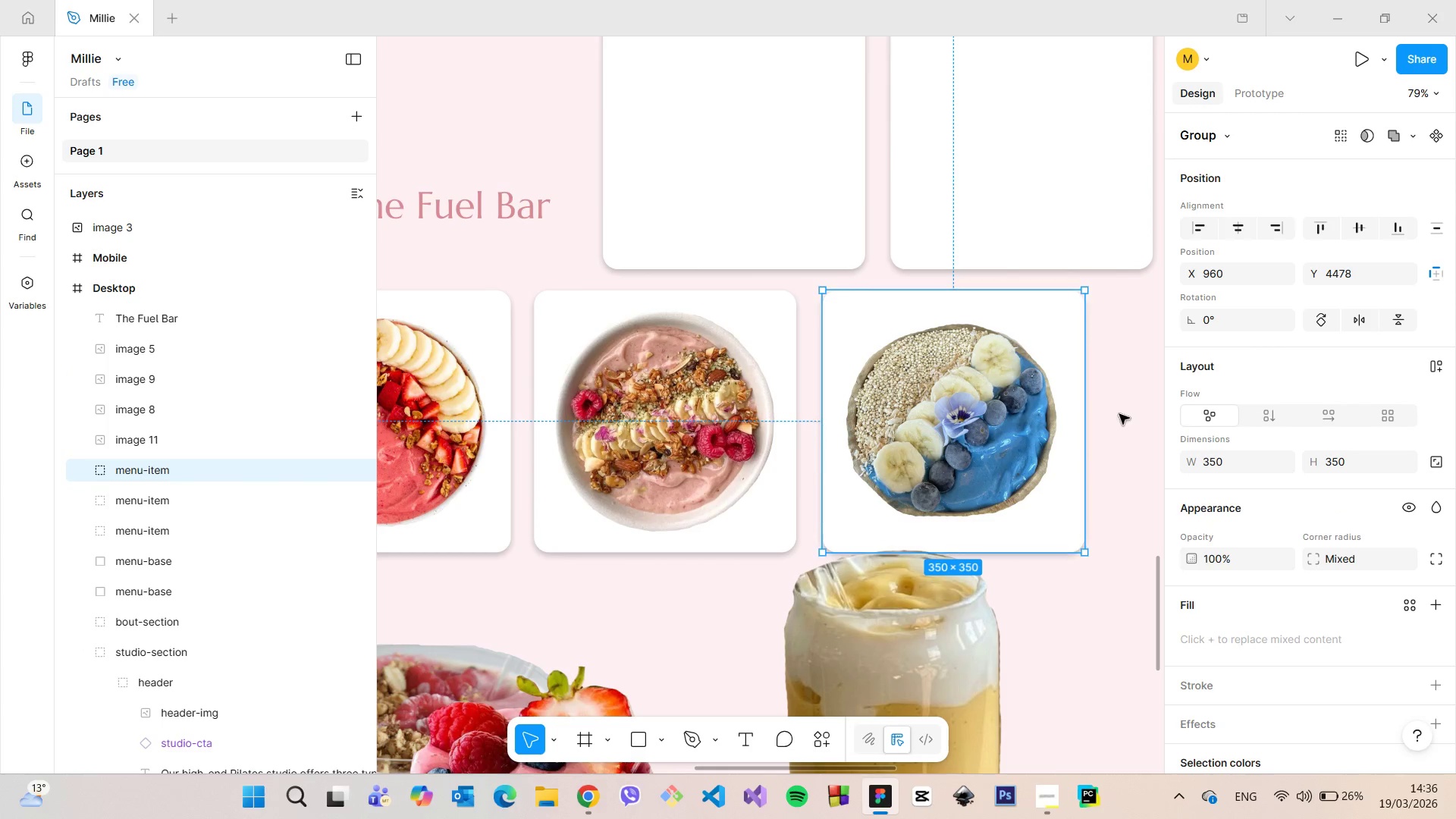 
left_click([1129, 416])
 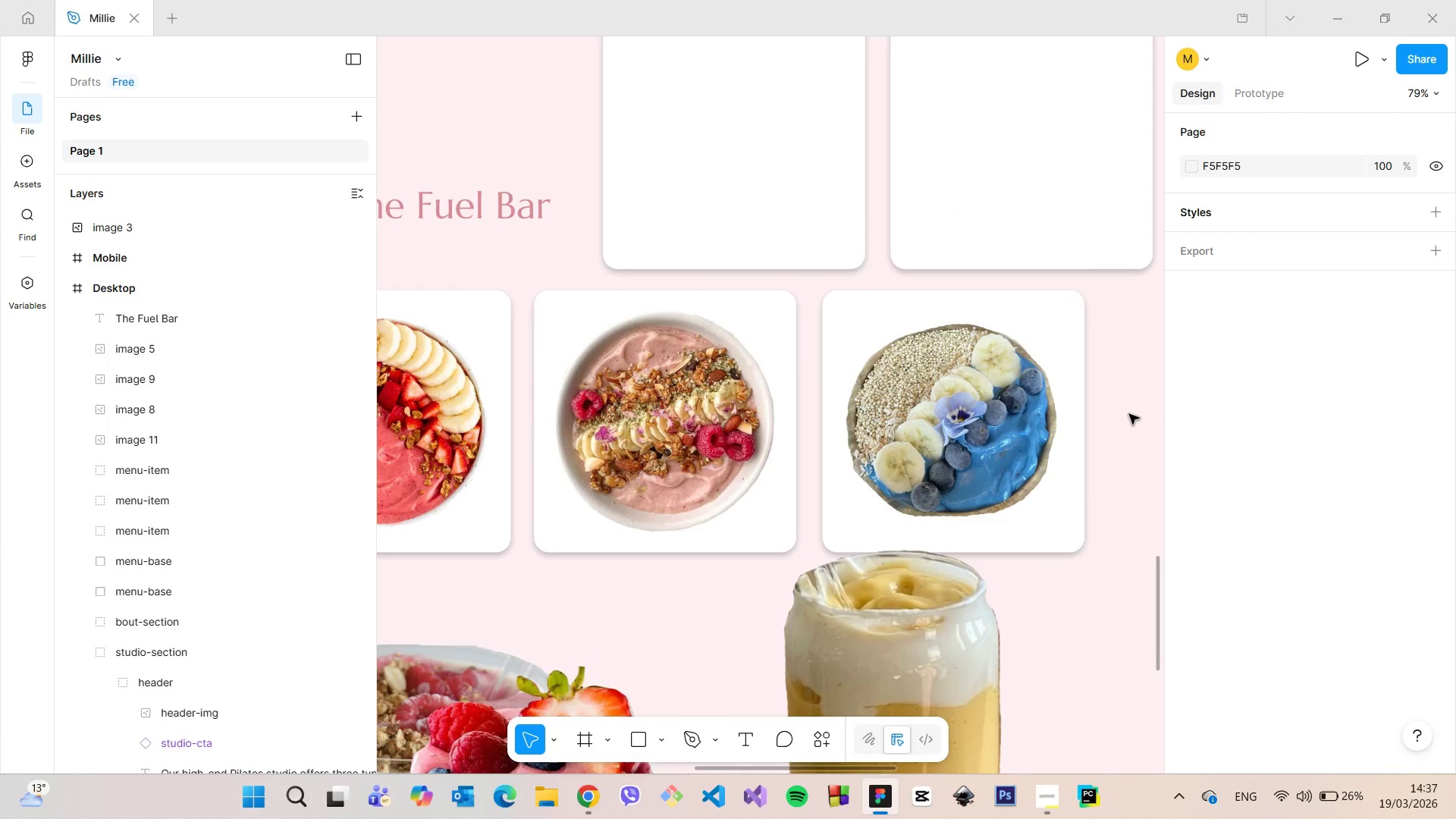 
scroll: coordinate [1129, 414], scroll_direction: down, amount: 6.0
 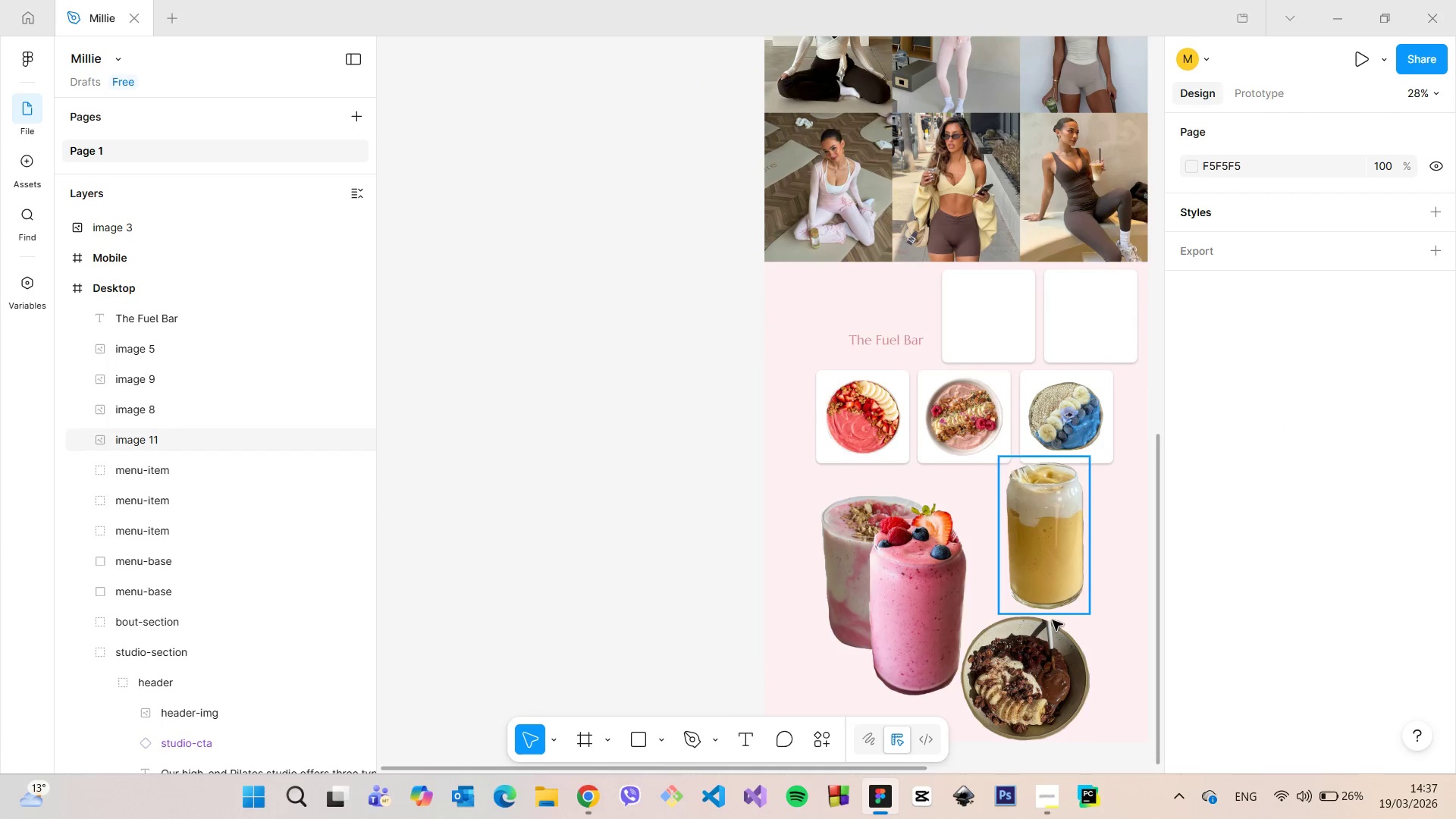 
left_click([1031, 655])
 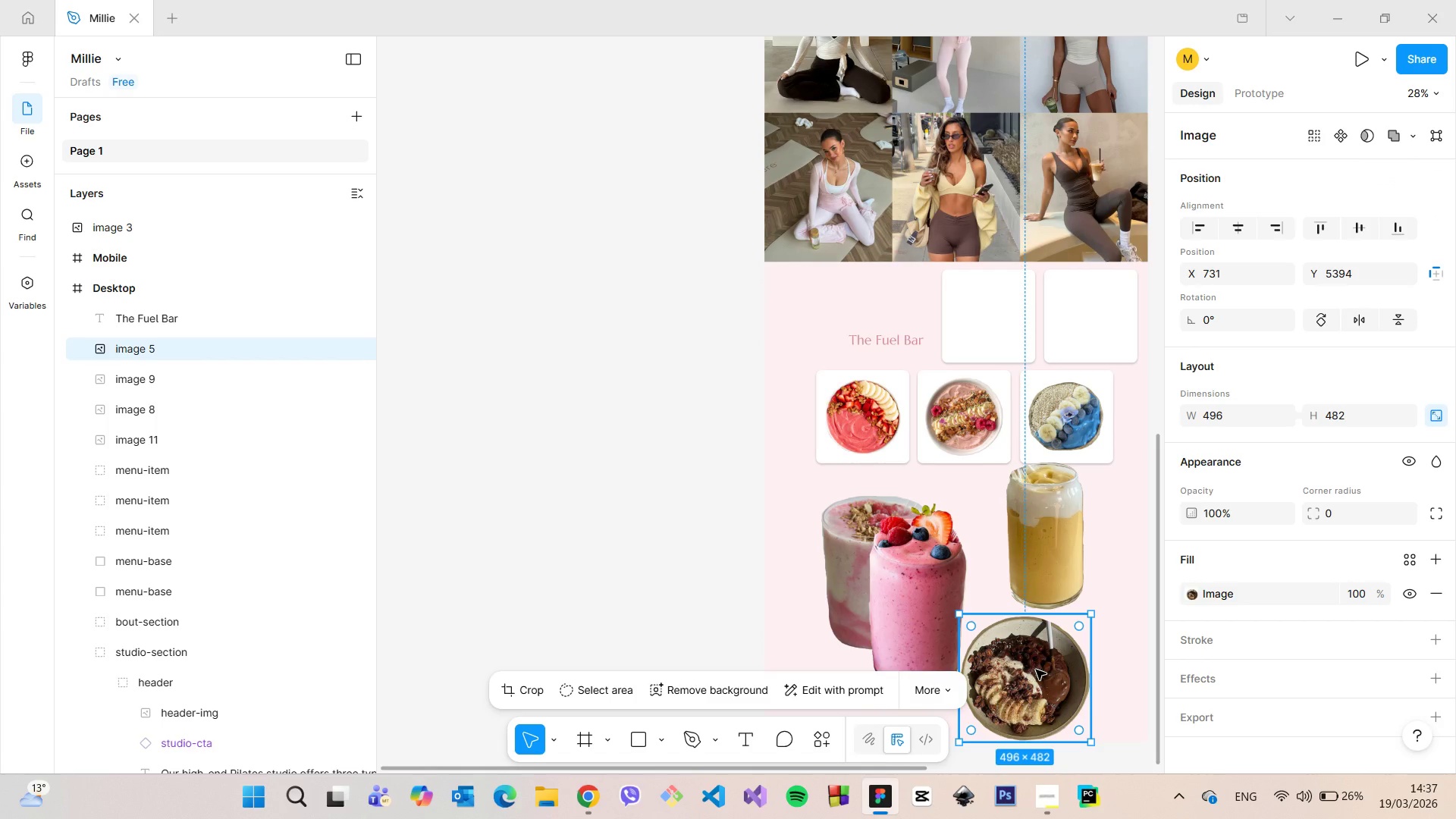 
left_click_drag(start_coordinate=[1036, 670], to_coordinate=[1043, 573])
 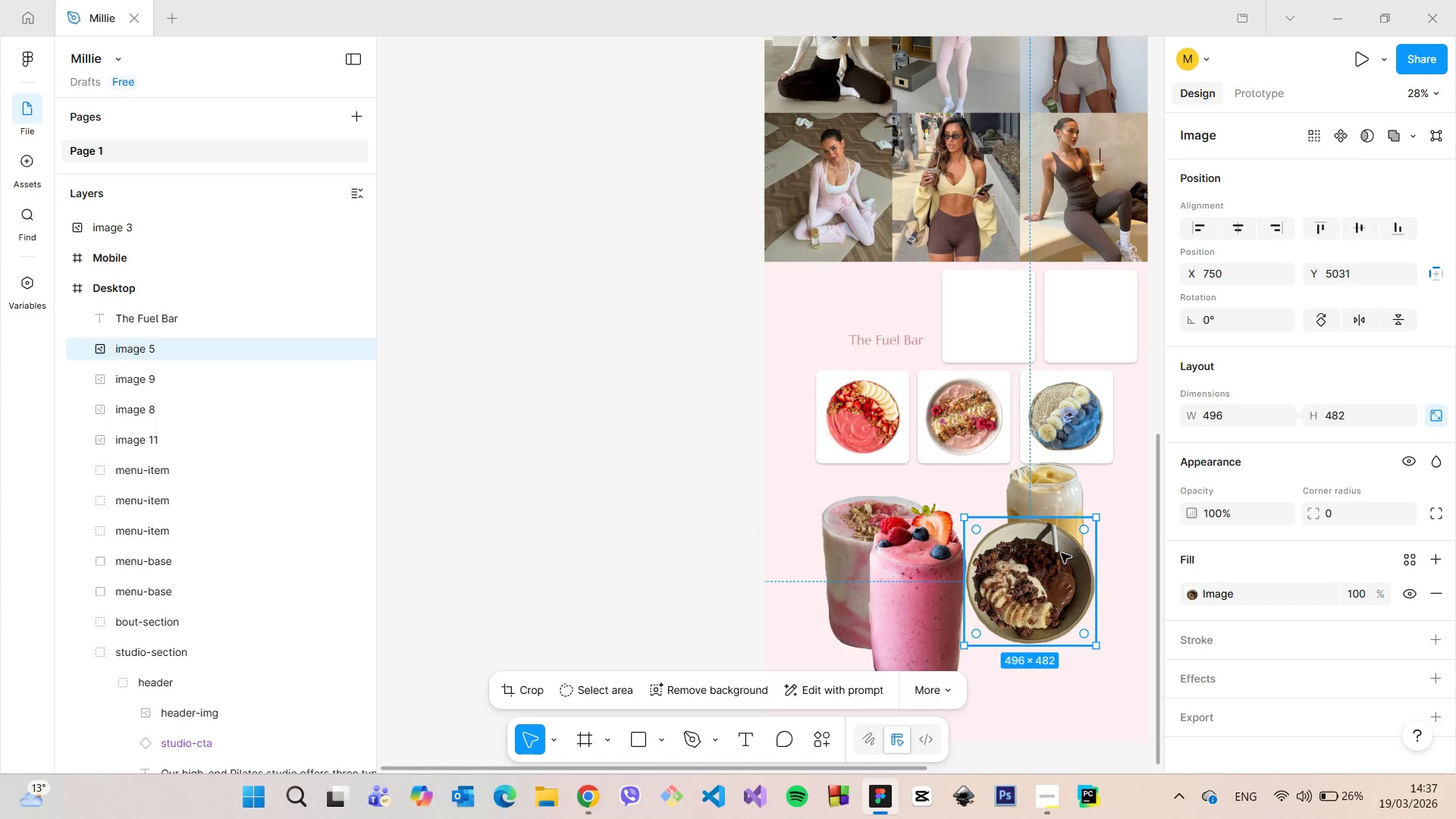 
scroll: coordinate [1062, 553], scroll_direction: up, amount: 8.0
 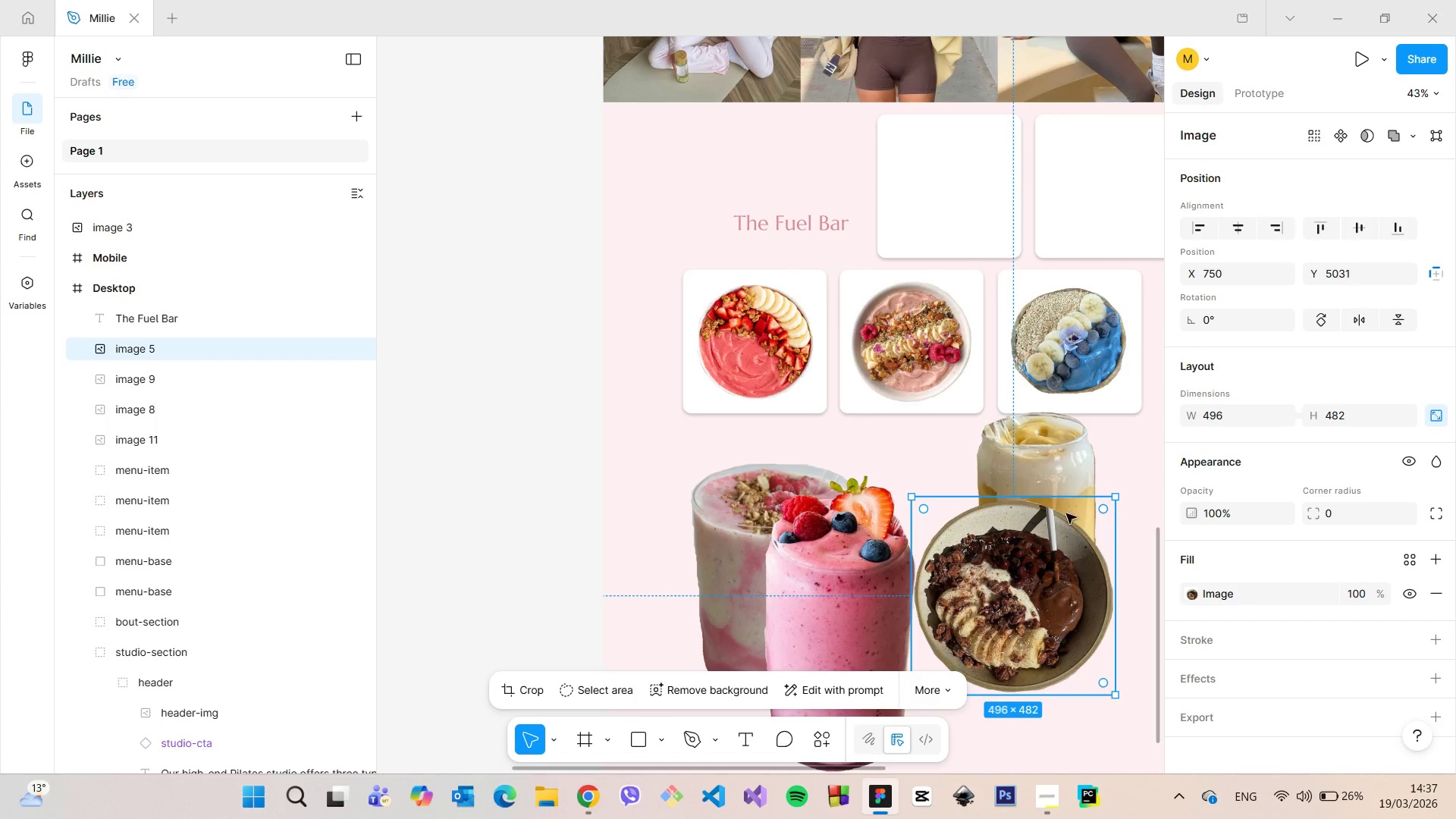 
left_click([1073, 381])
 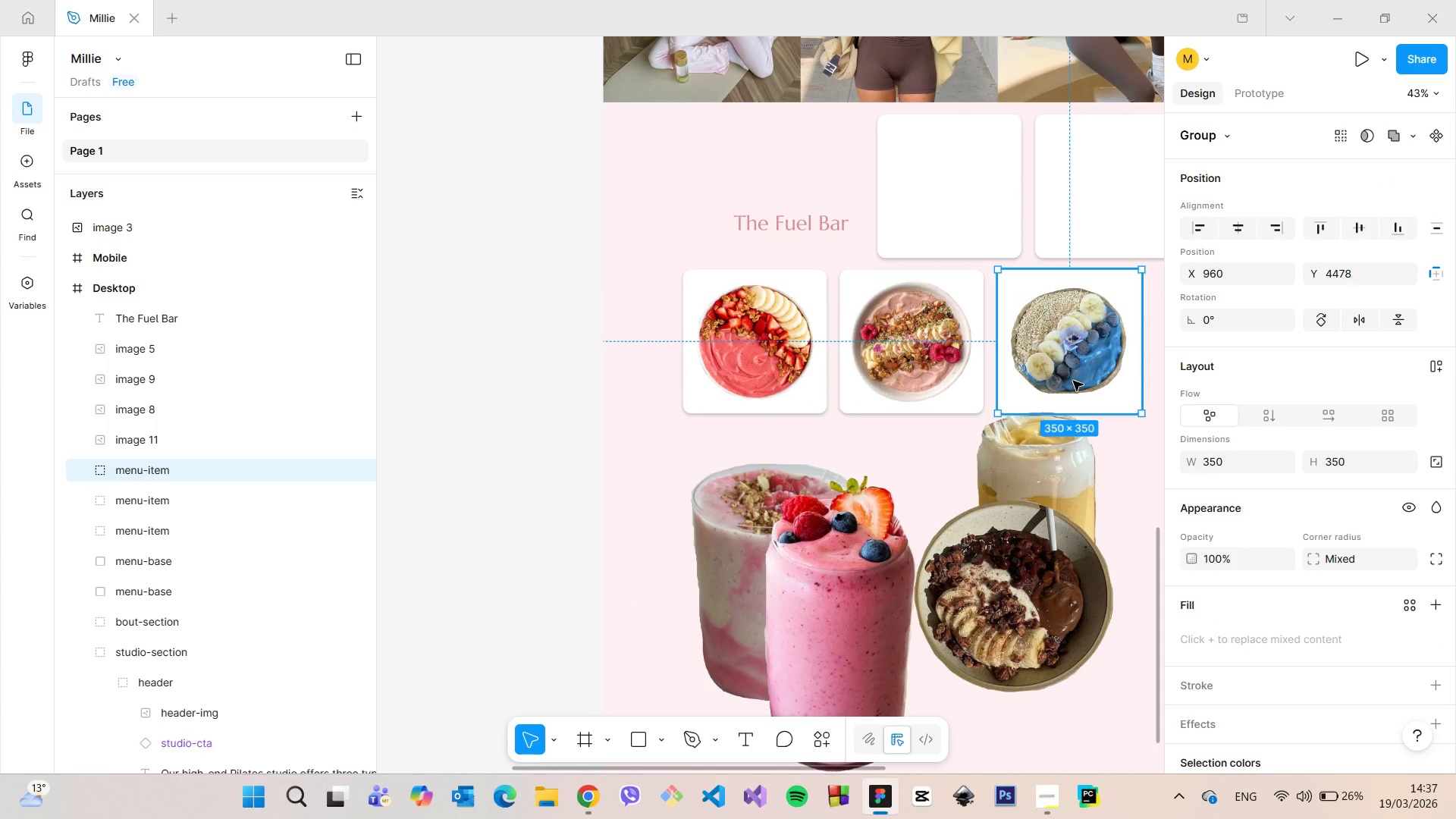 
key(Backspace)
 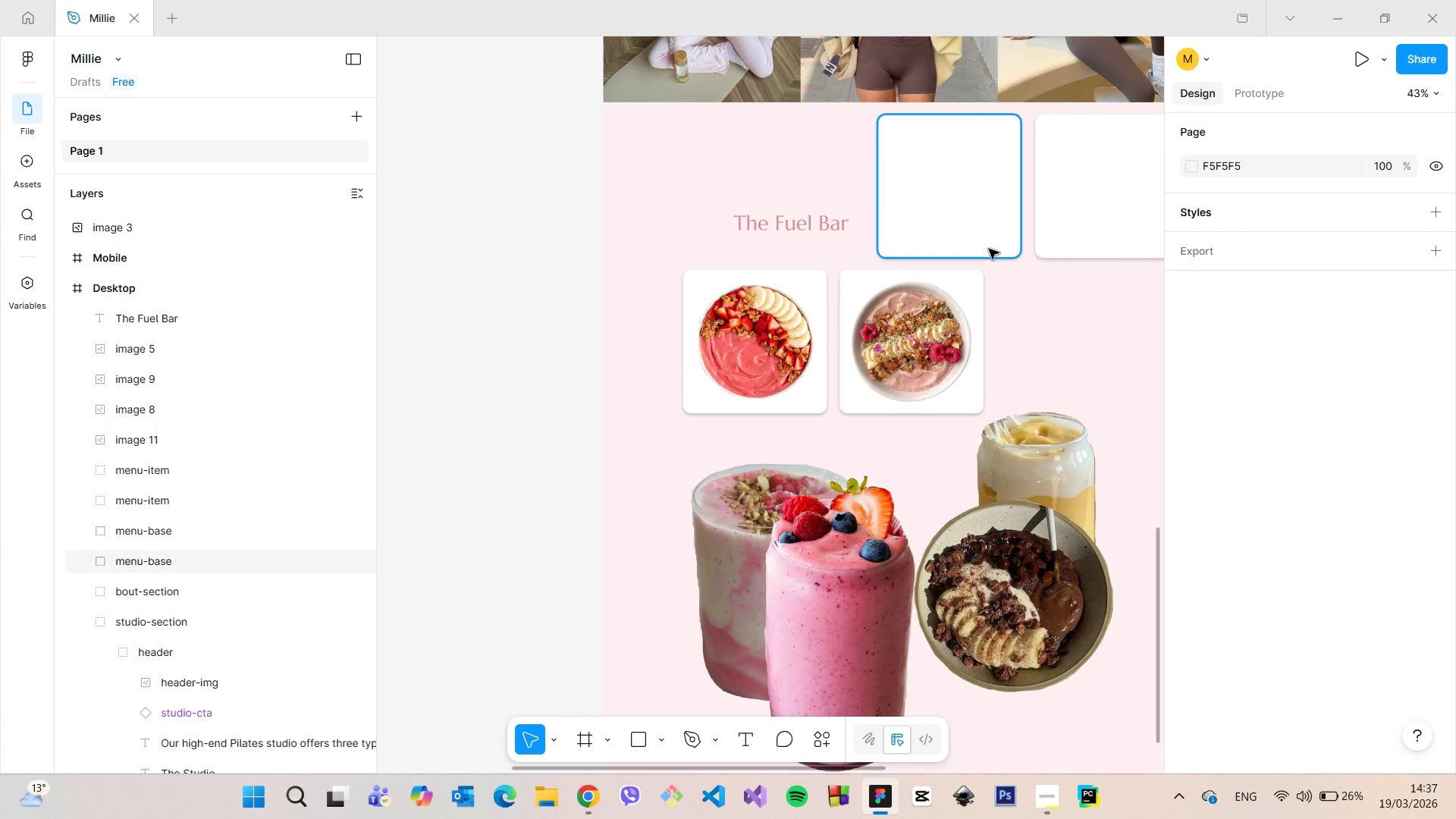 
left_click([984, 230])
 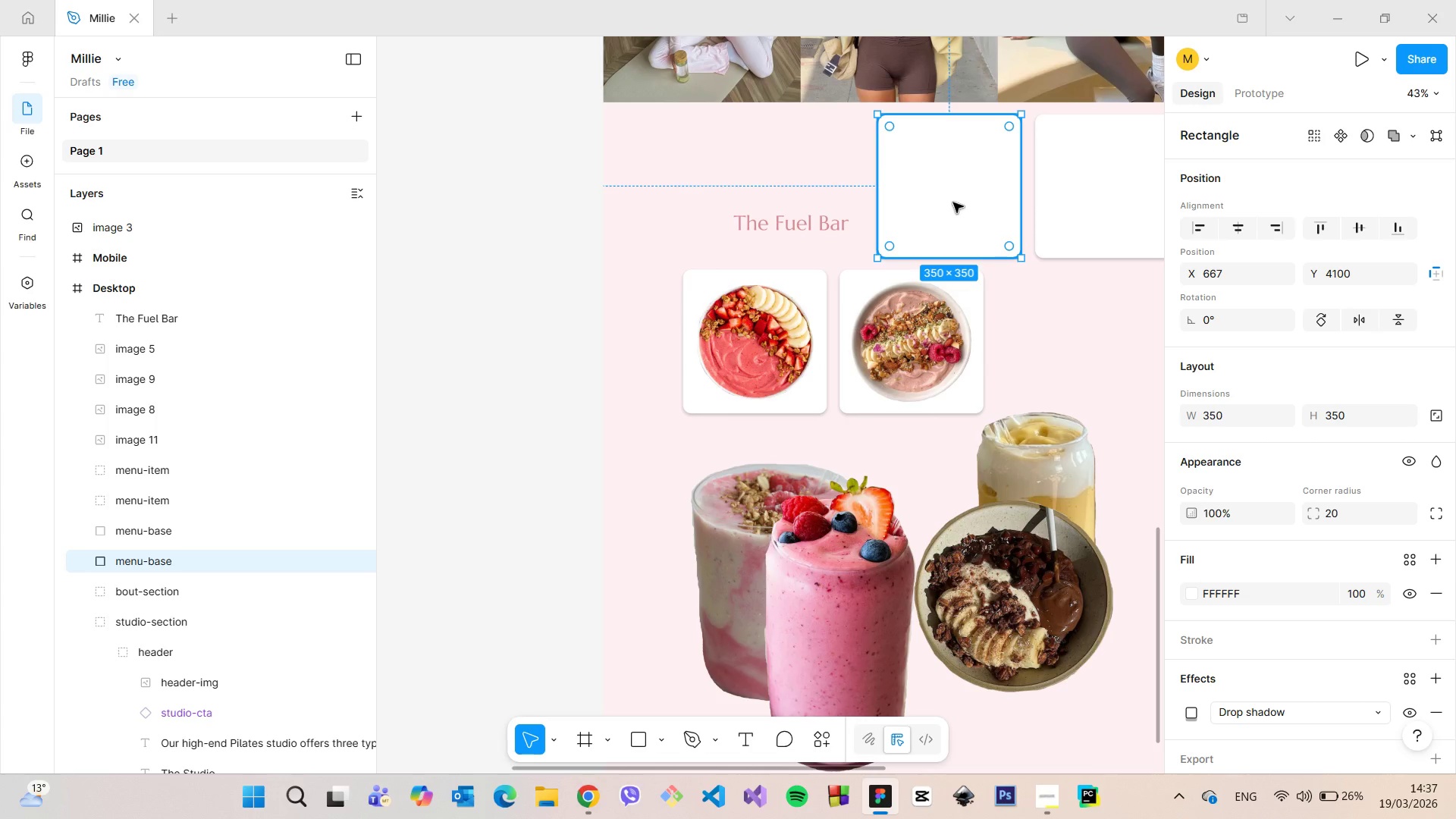 
hold_key(key=AltLeft, duration=1.51)
left_click_drag(start_coordinate=[953, 203], to_coordinate=[1072, 362])
 